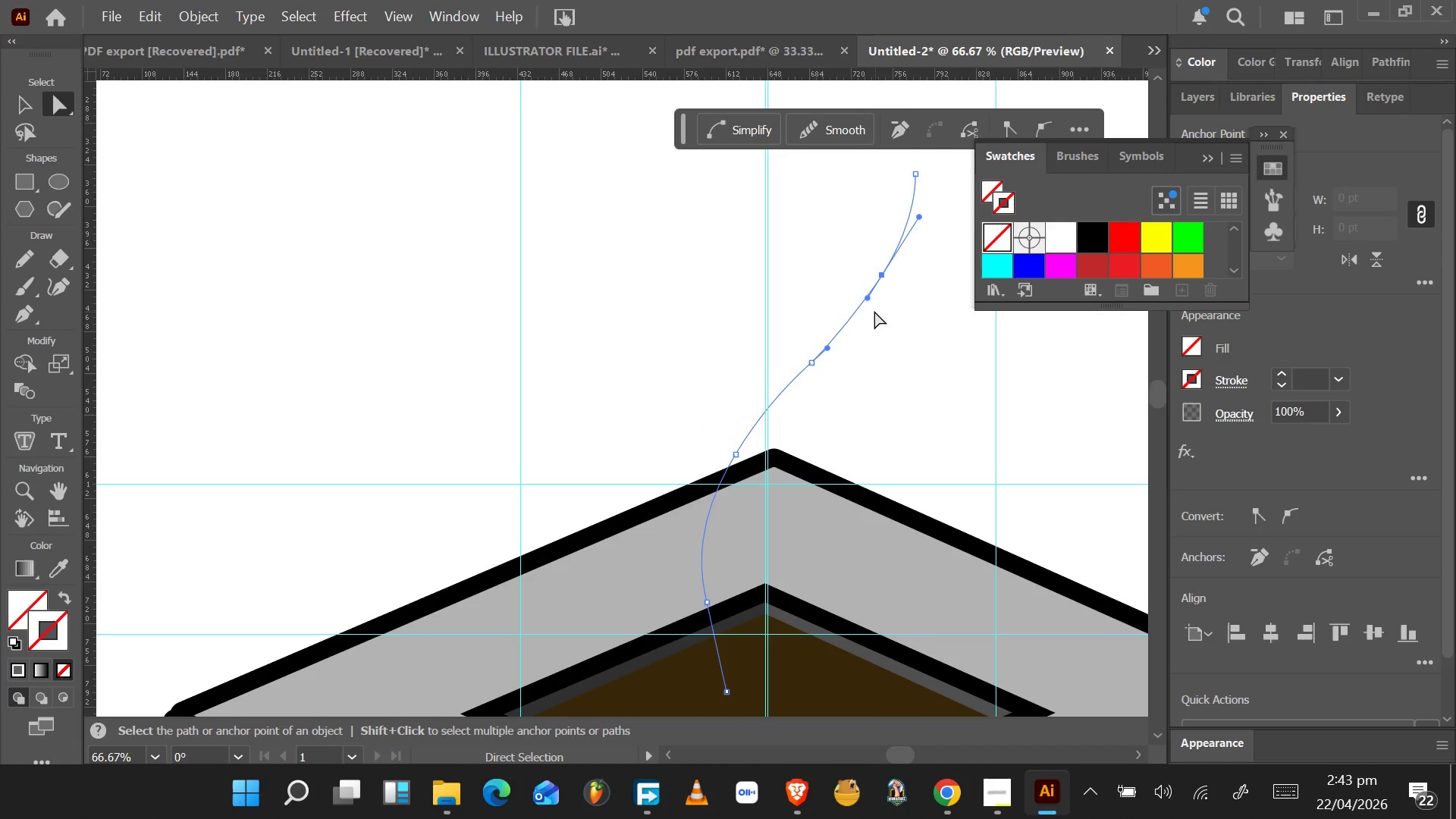 
hold_key(key=AltLeft, duration=1.53)
left_click_drag(start_coordinate=[868, 298], to_coordinate=[873, 309])
 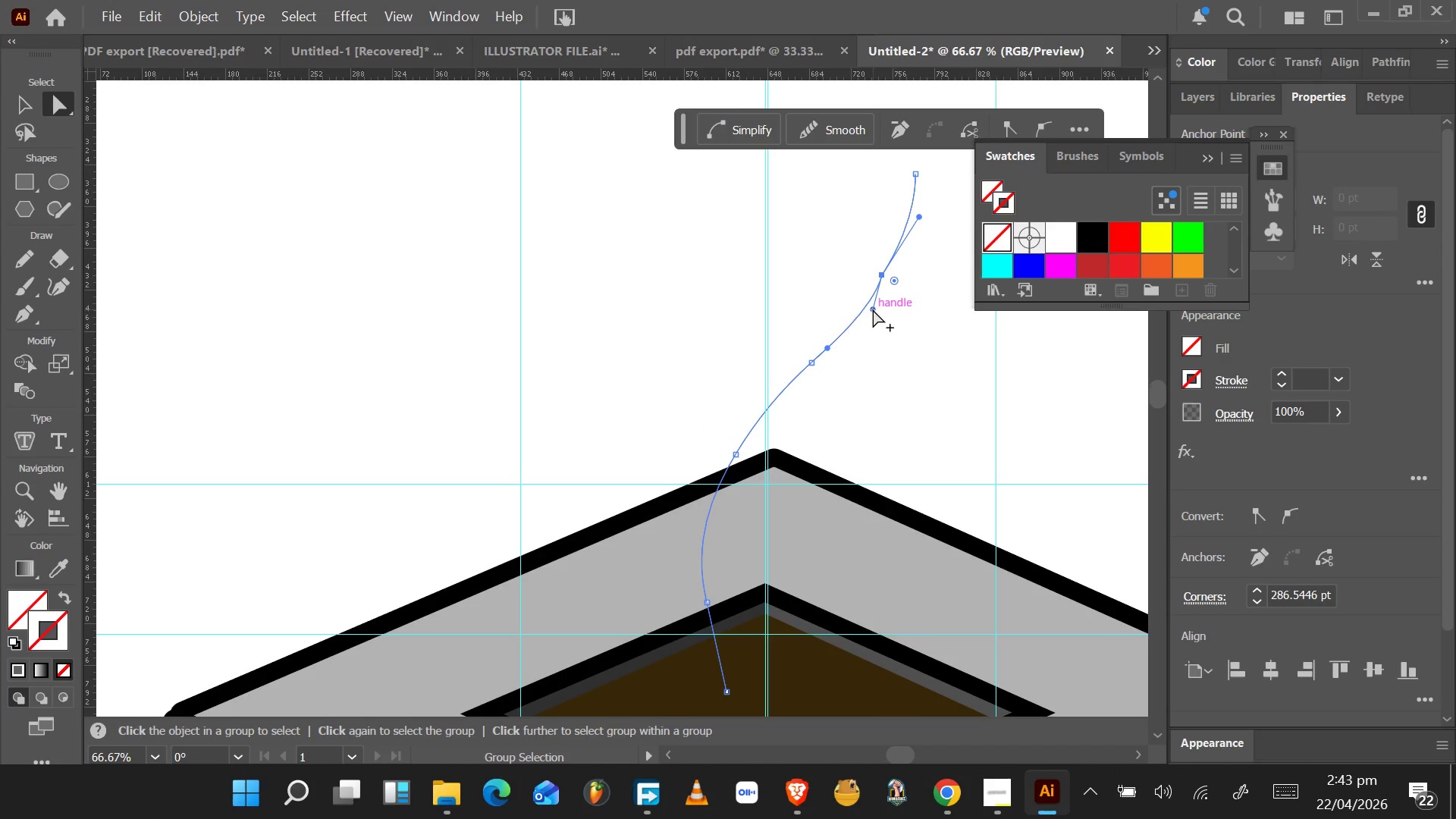 
hold_key(key=AltLeft, duration=1.53)
 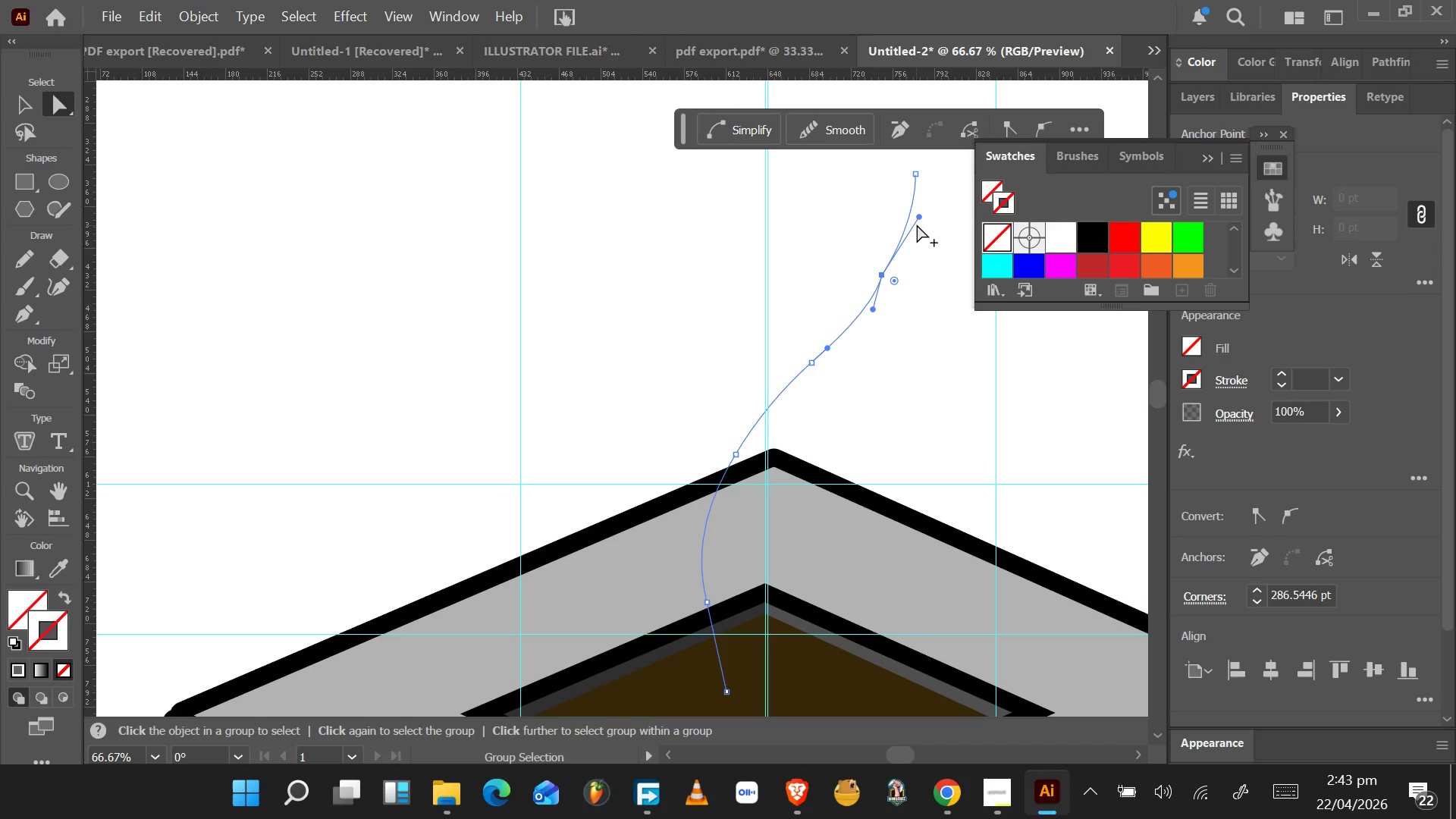 
hold_key(key=AltLeft, duration=1.53)
left_click_drag(start_coordinate=[919, 218], to_coordinate=[901, 218])
 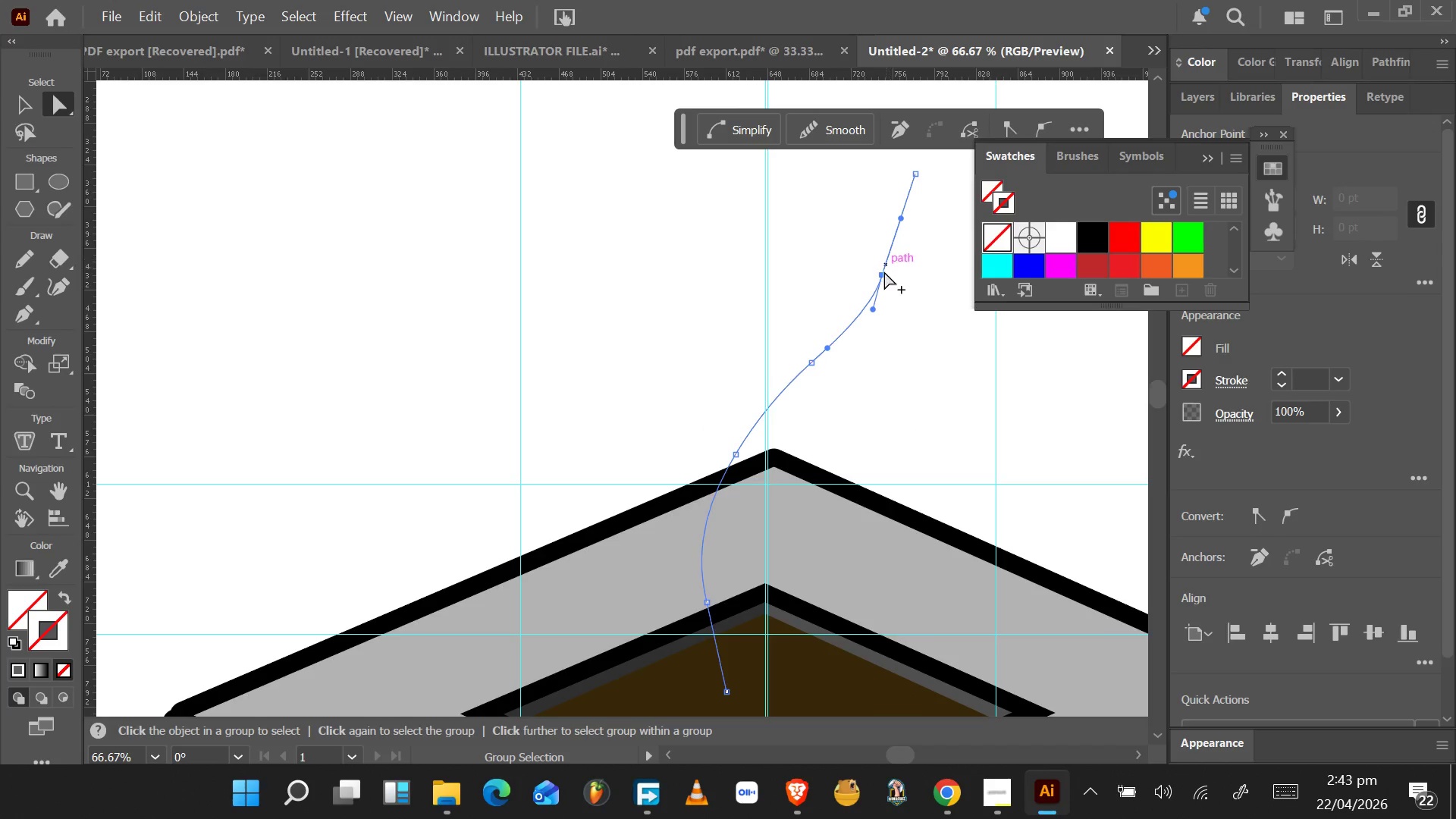 
hold_key(key=AltLeft, duration=1.53)
 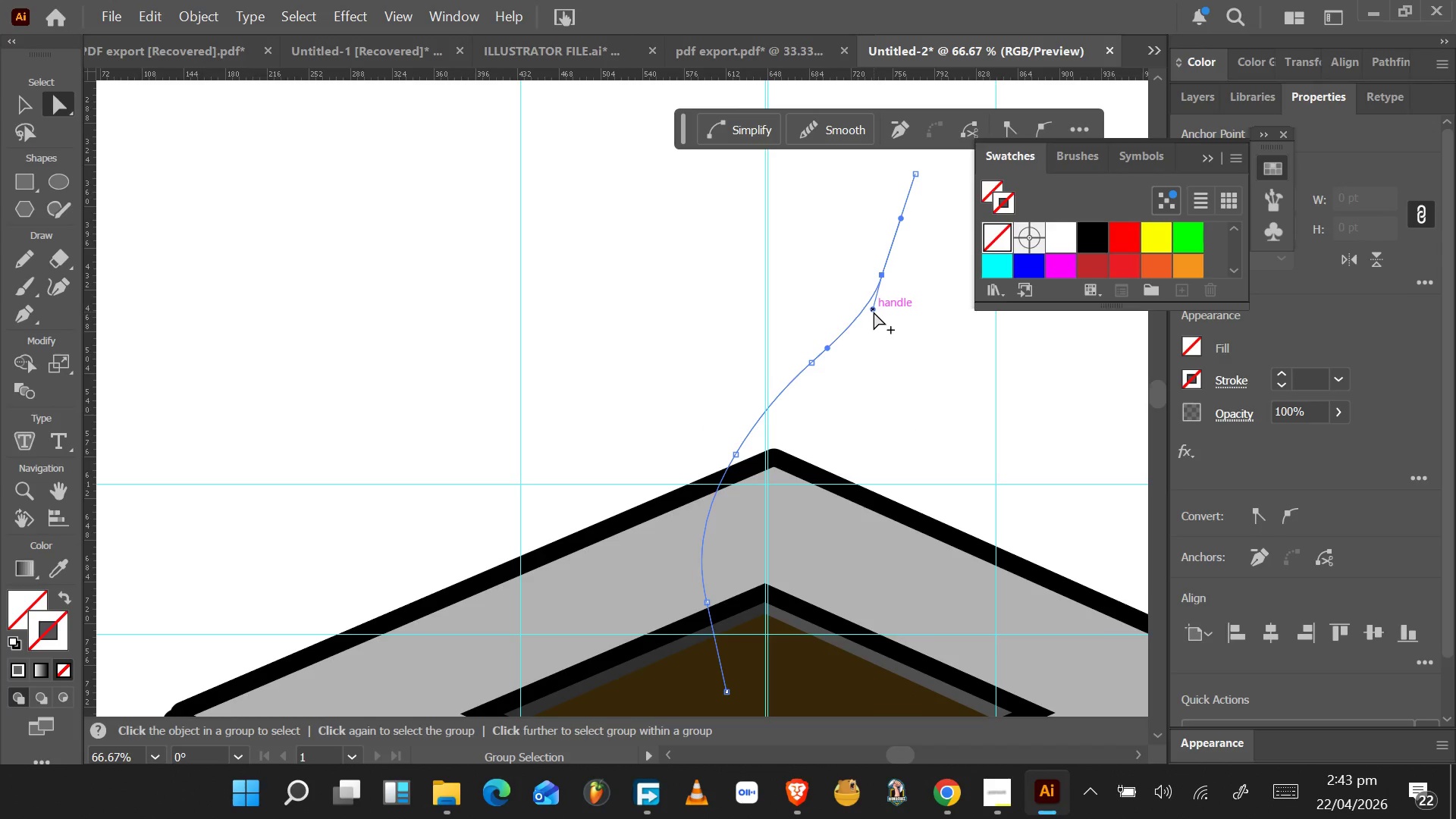 
hold_key(key=AltLeft, duration=1.36)
 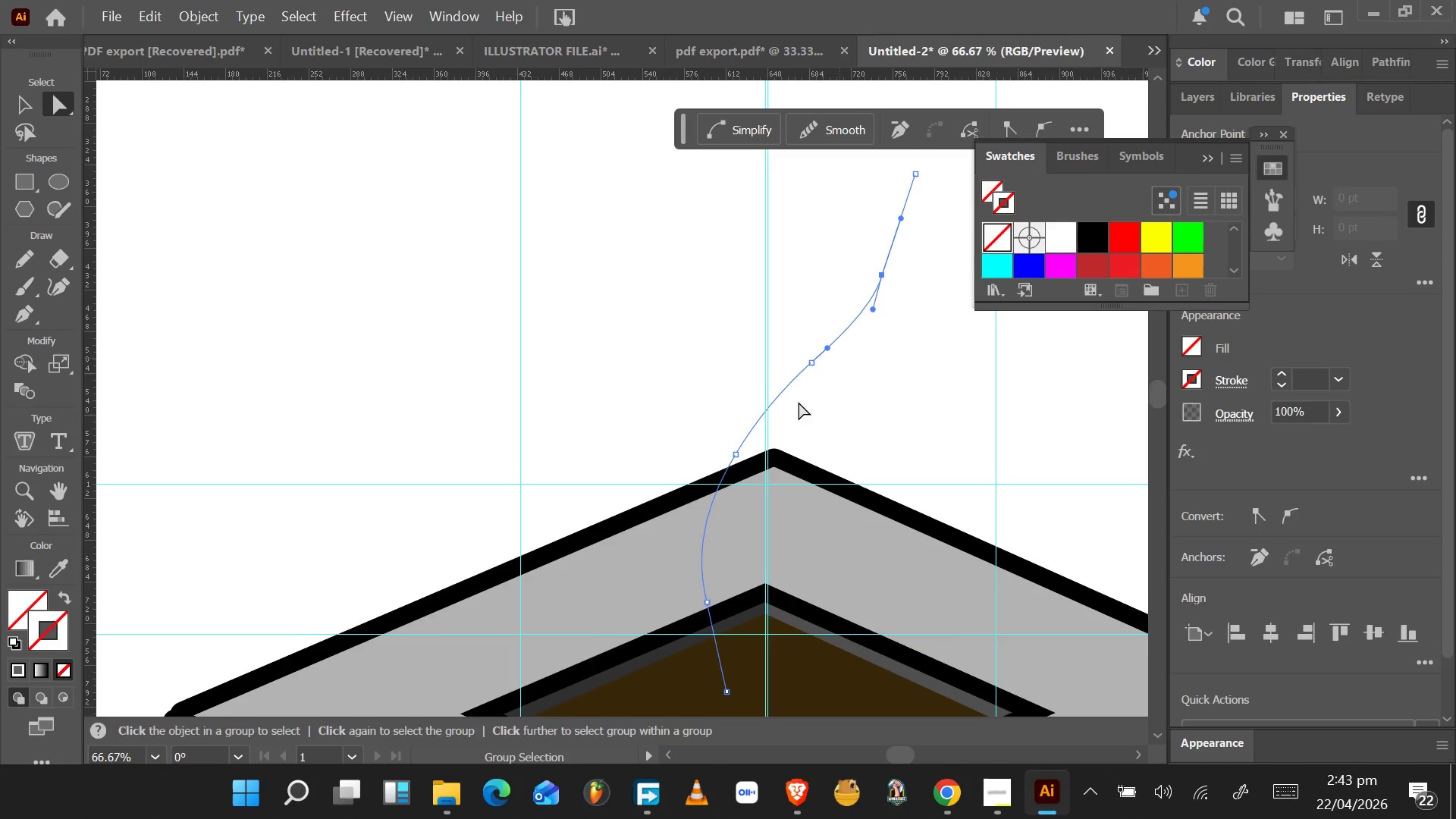 
key(Alt+AltLeft)
 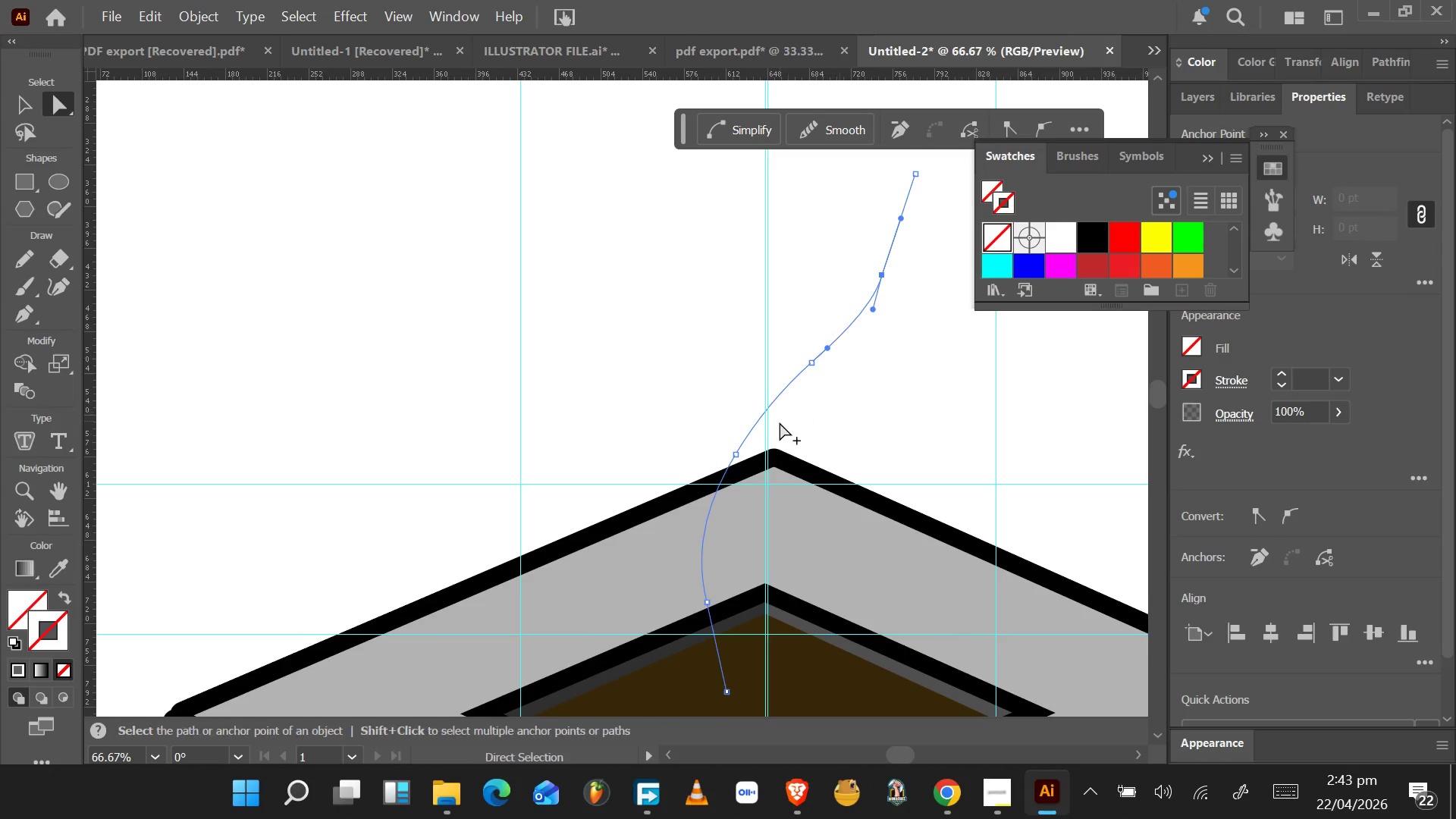 
hold_key(key=AltLeft, duration=1.5)
scroll: coordinate [781, 420], scroll_direction: down, amount: 15.0
 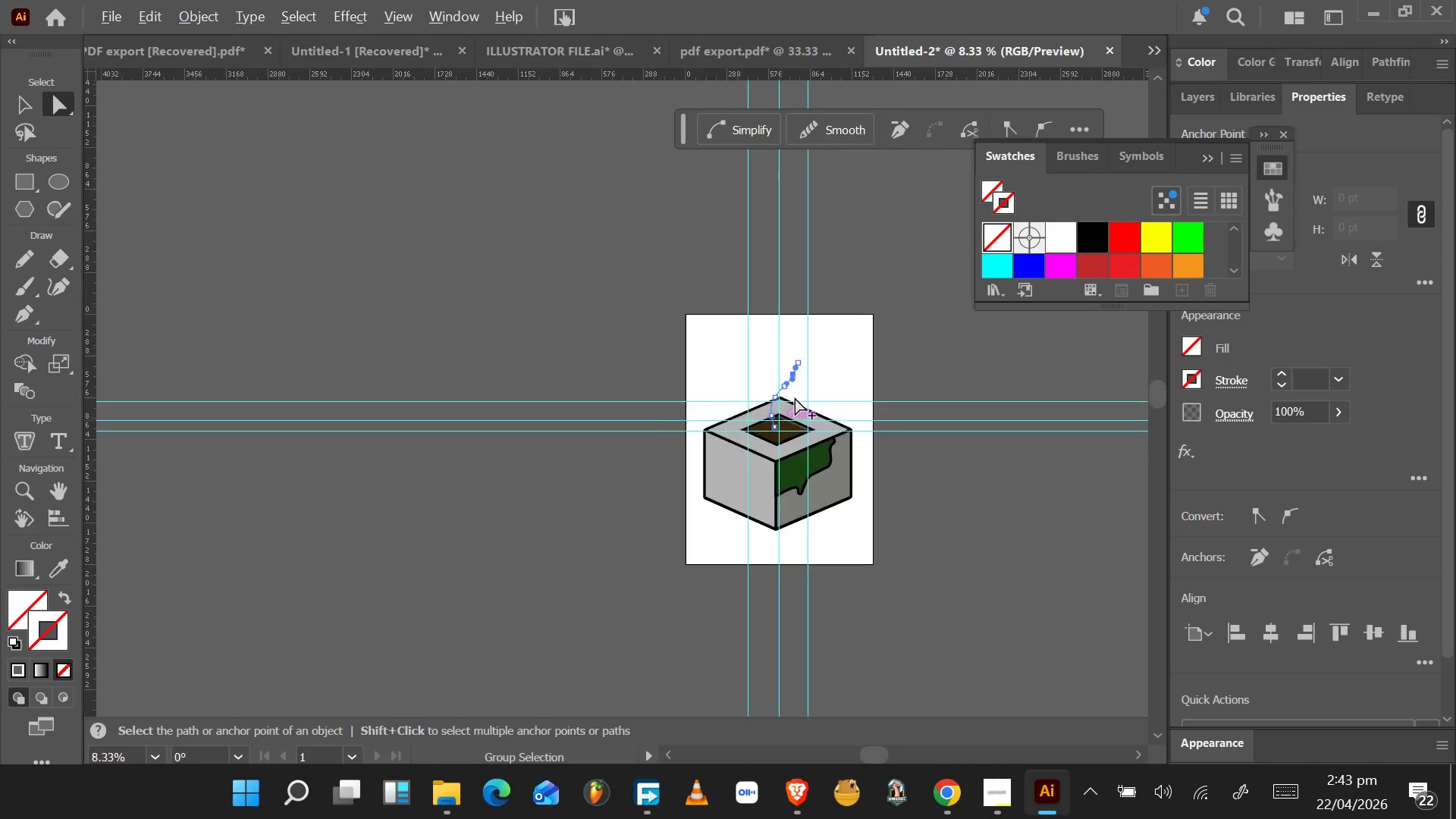 
hold_key(key=AltLeft, duration=0.58)
scroll: coordinate [791, 396], scroll_direction: up, amount: 5.0
 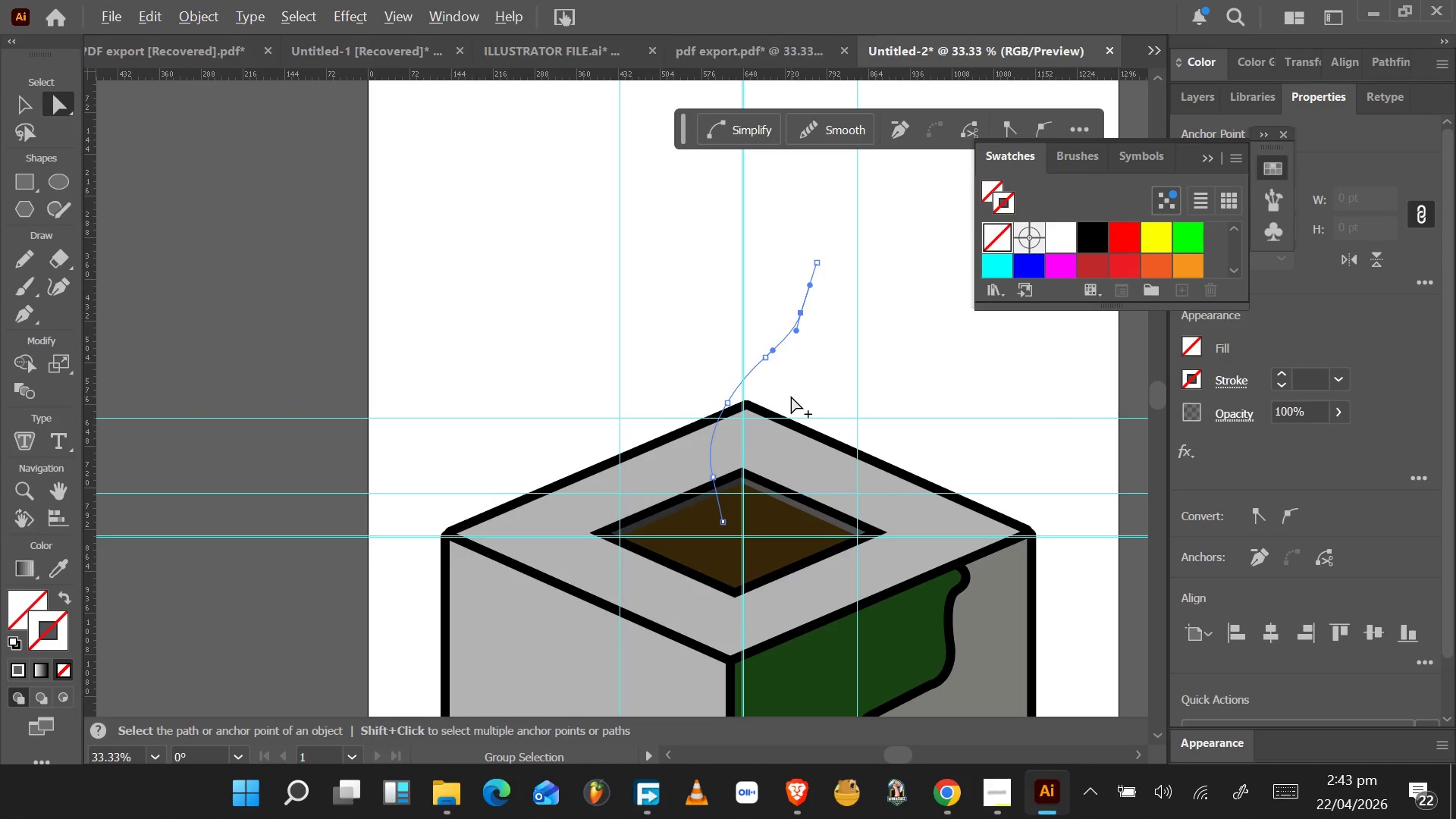 
wait(12.61)
 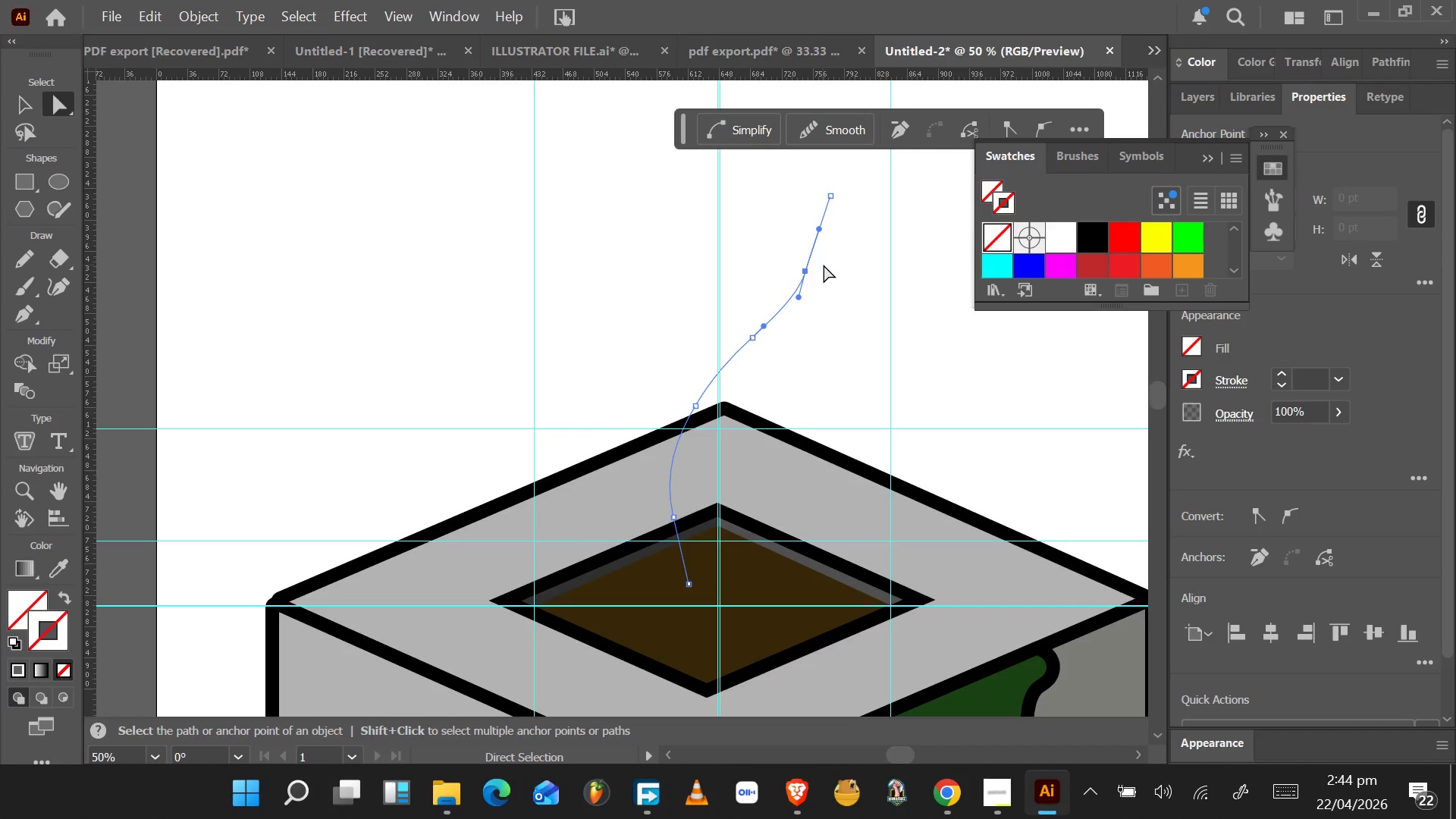 
key(Control+Z)
 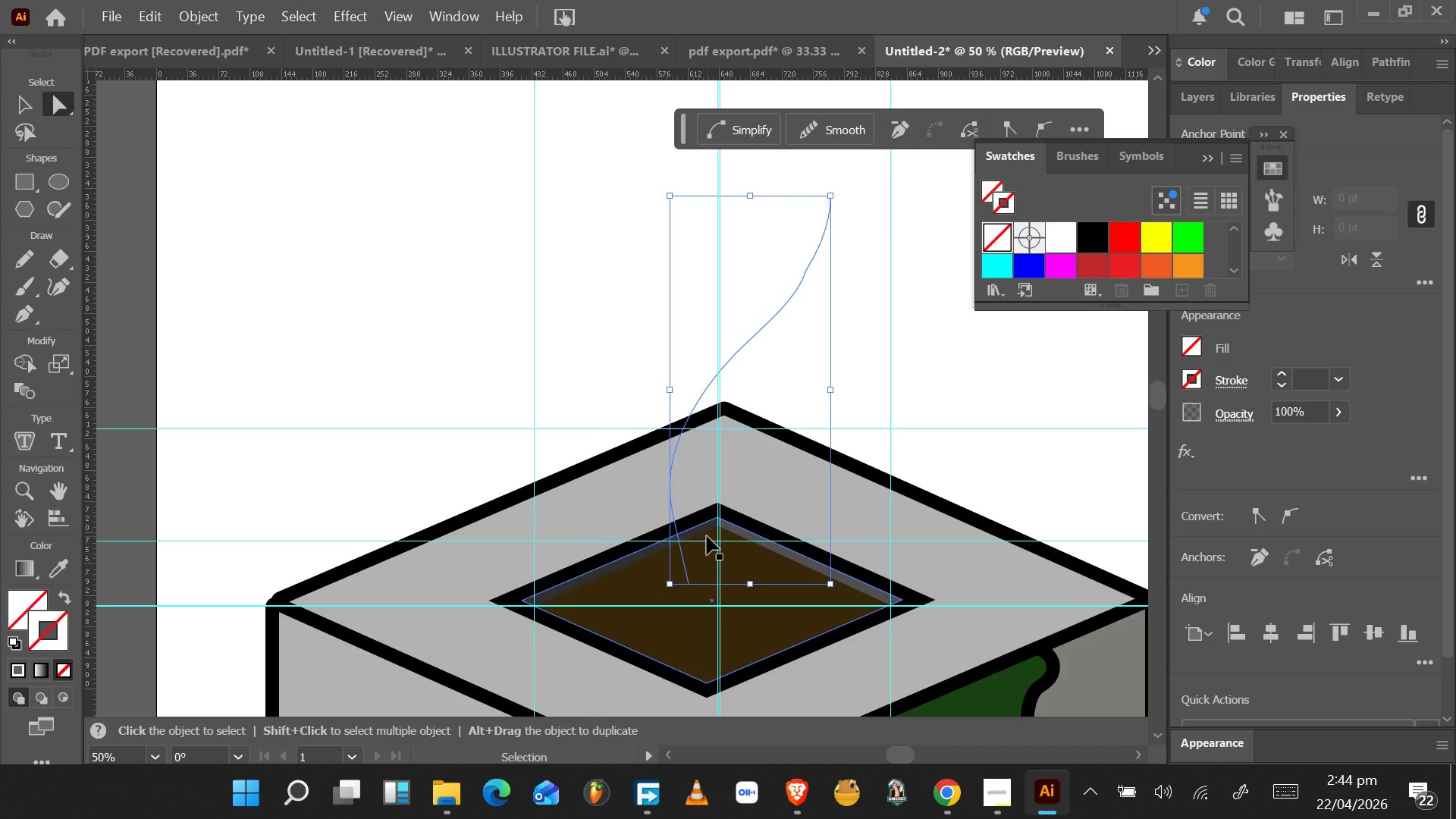 
key(Control+Z)
 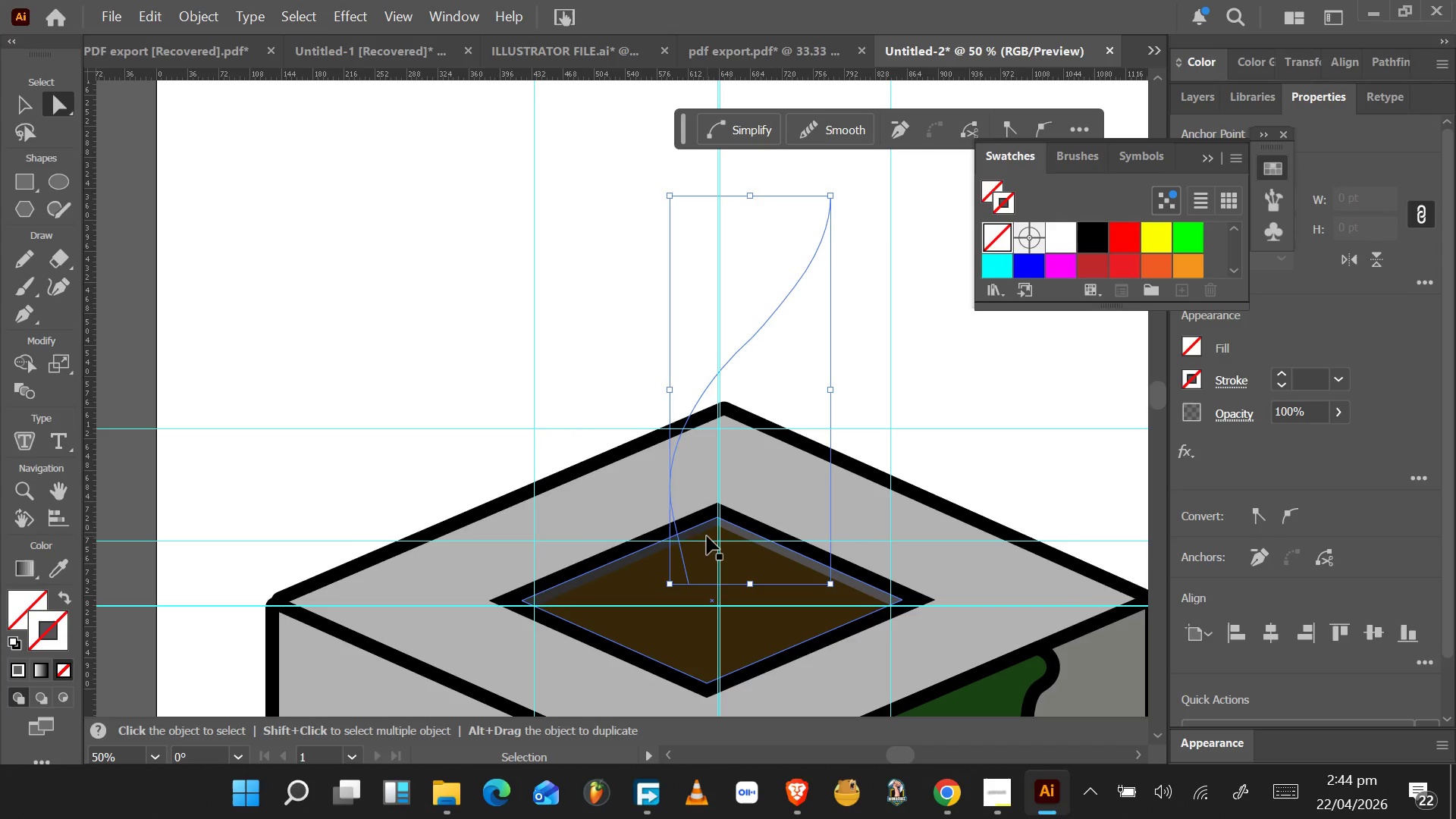 
key(Control+Z)
 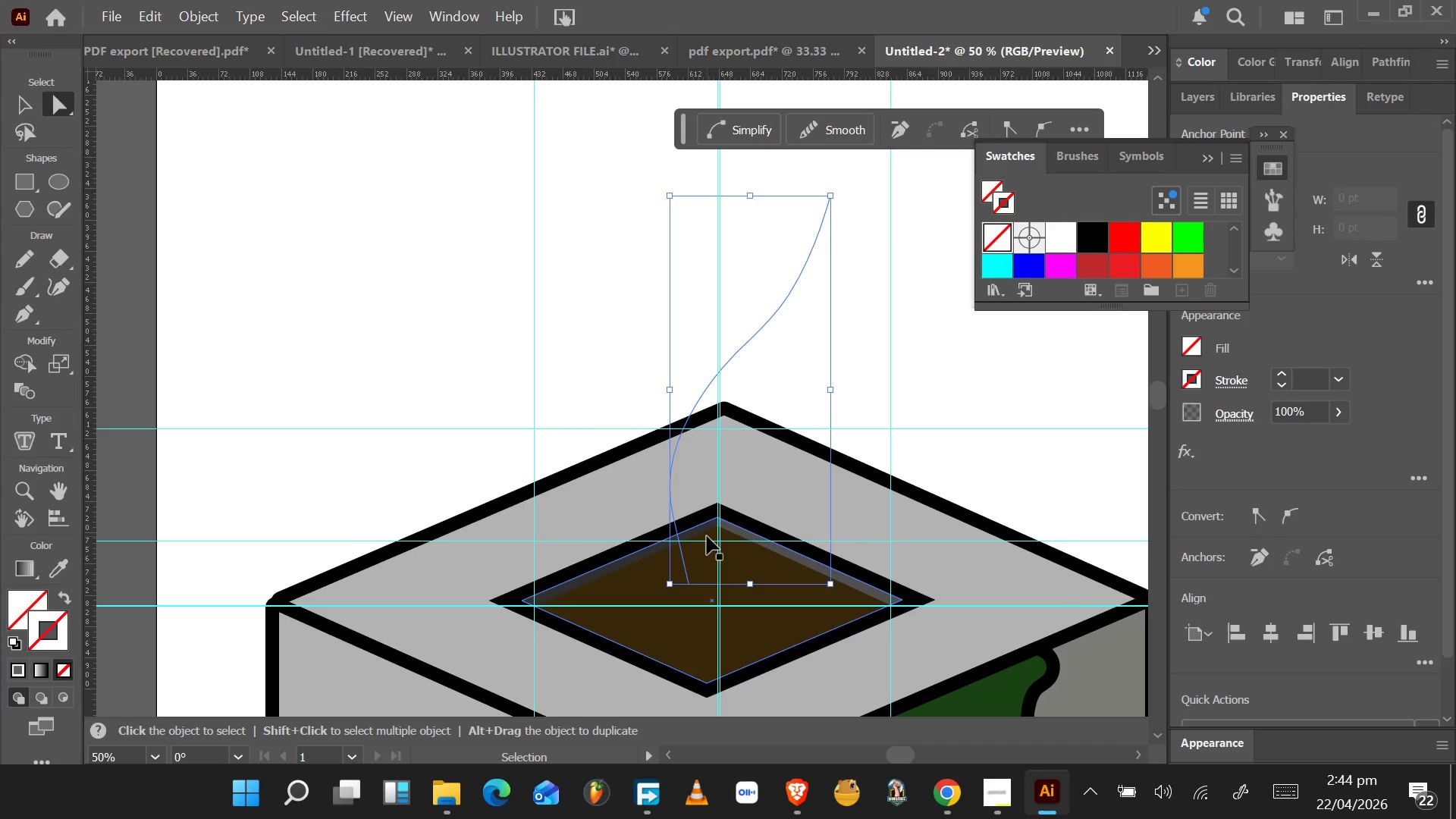 
key(Control+Z)
 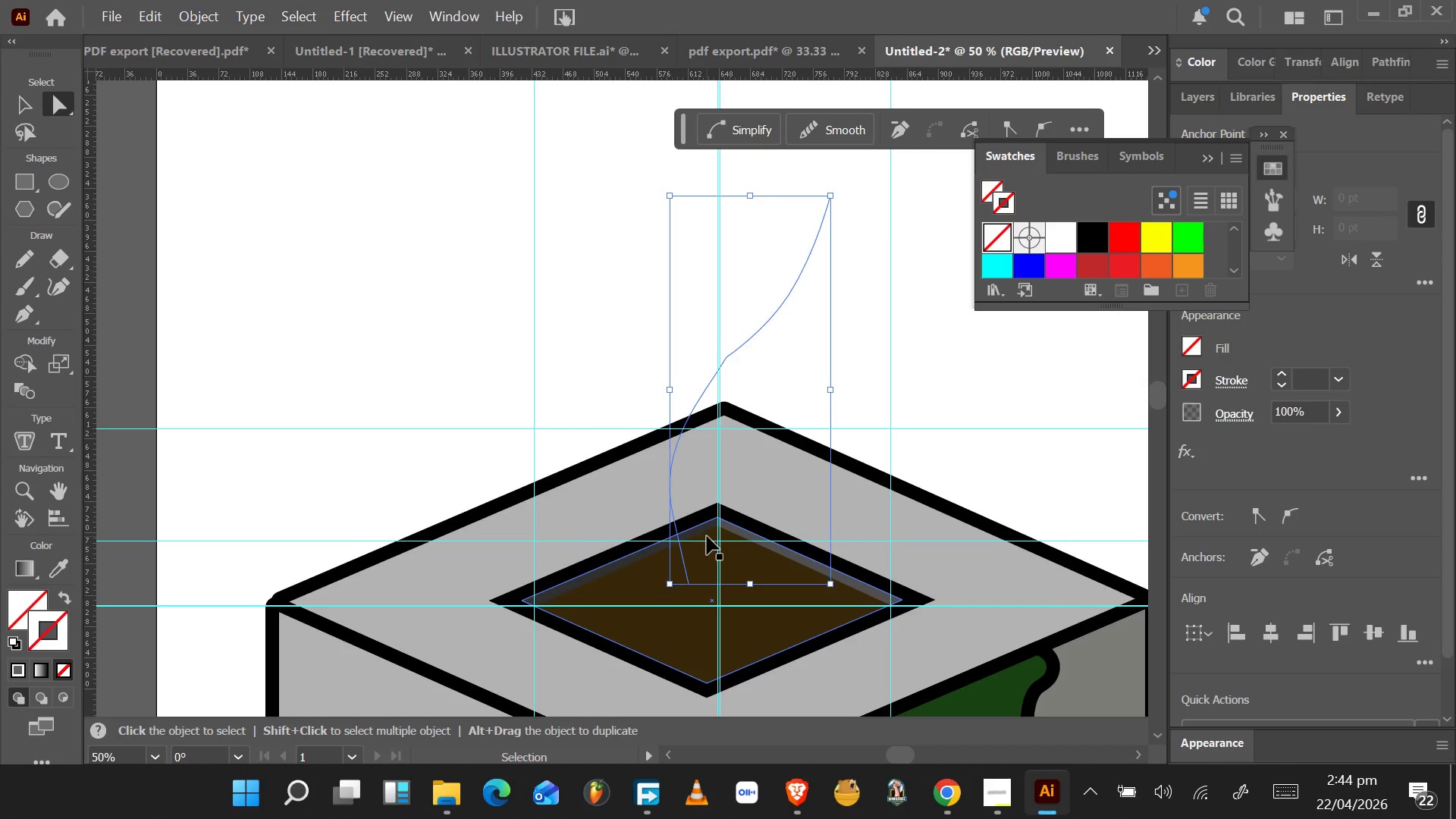 
key(Control+Z)
 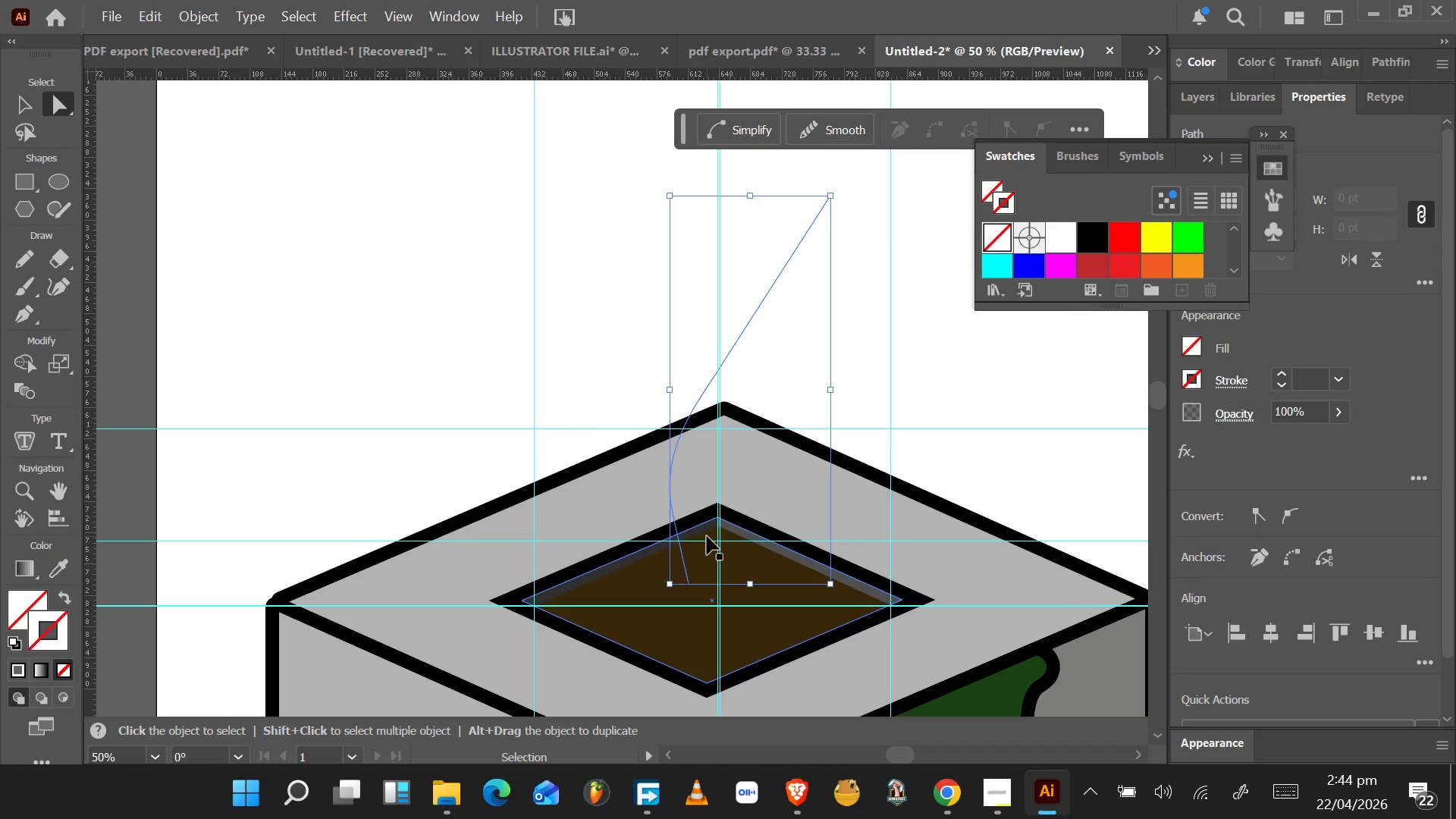 
key(Control+Z)
 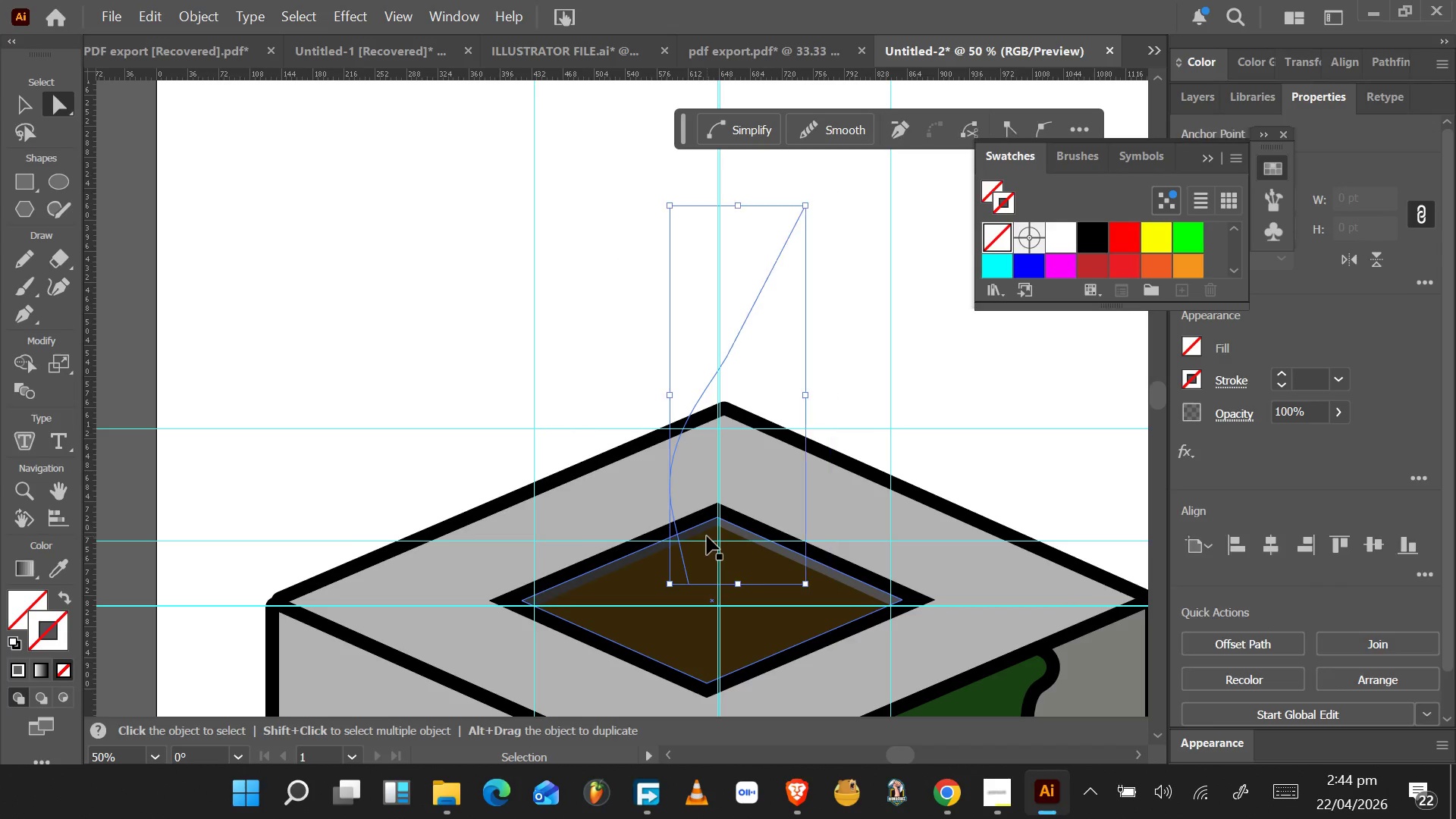 
key(Control+Z)
 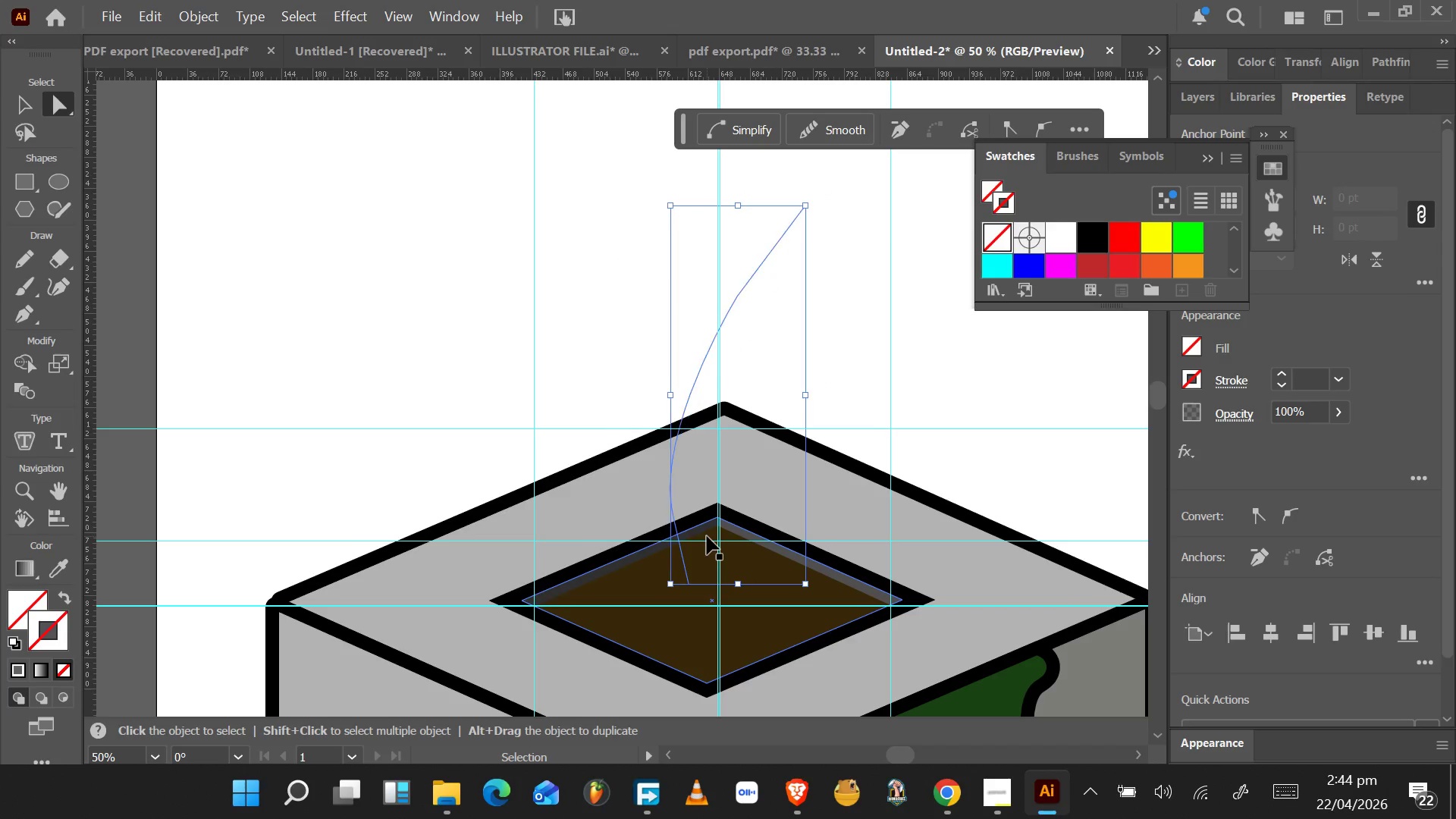 
key(Control+Z)
 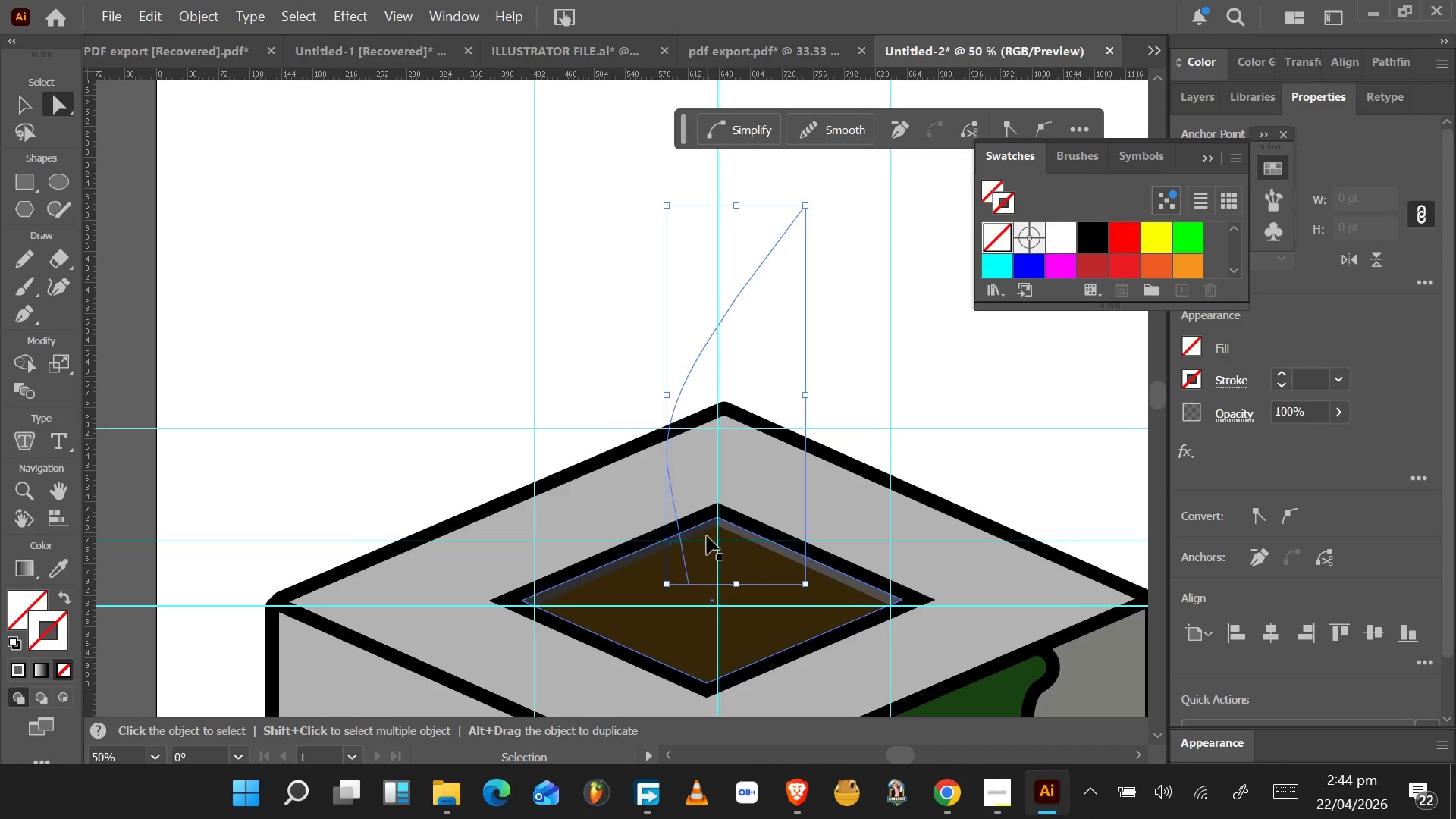 
key(Control+Z)
 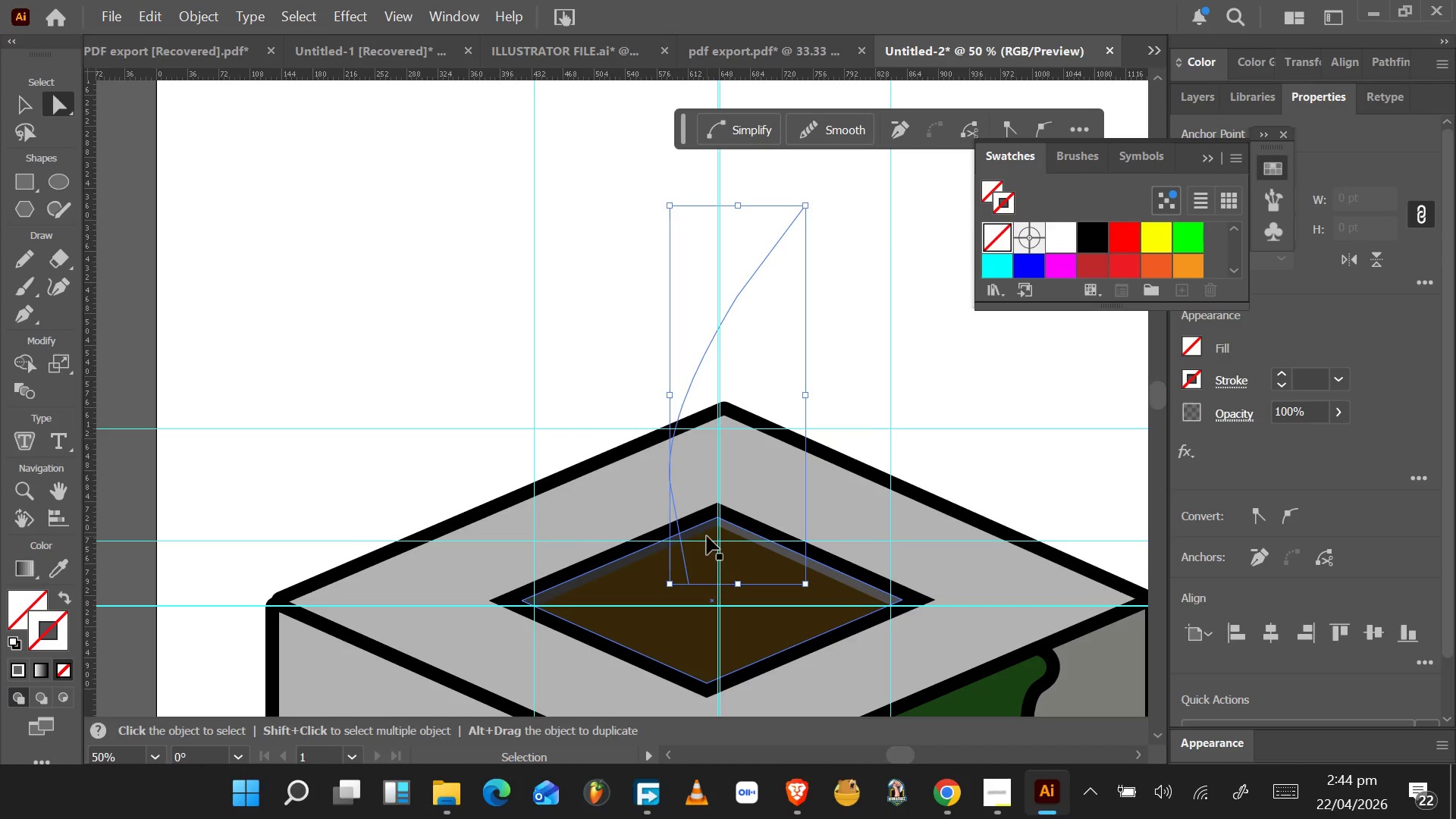 
key(Control+Z)
 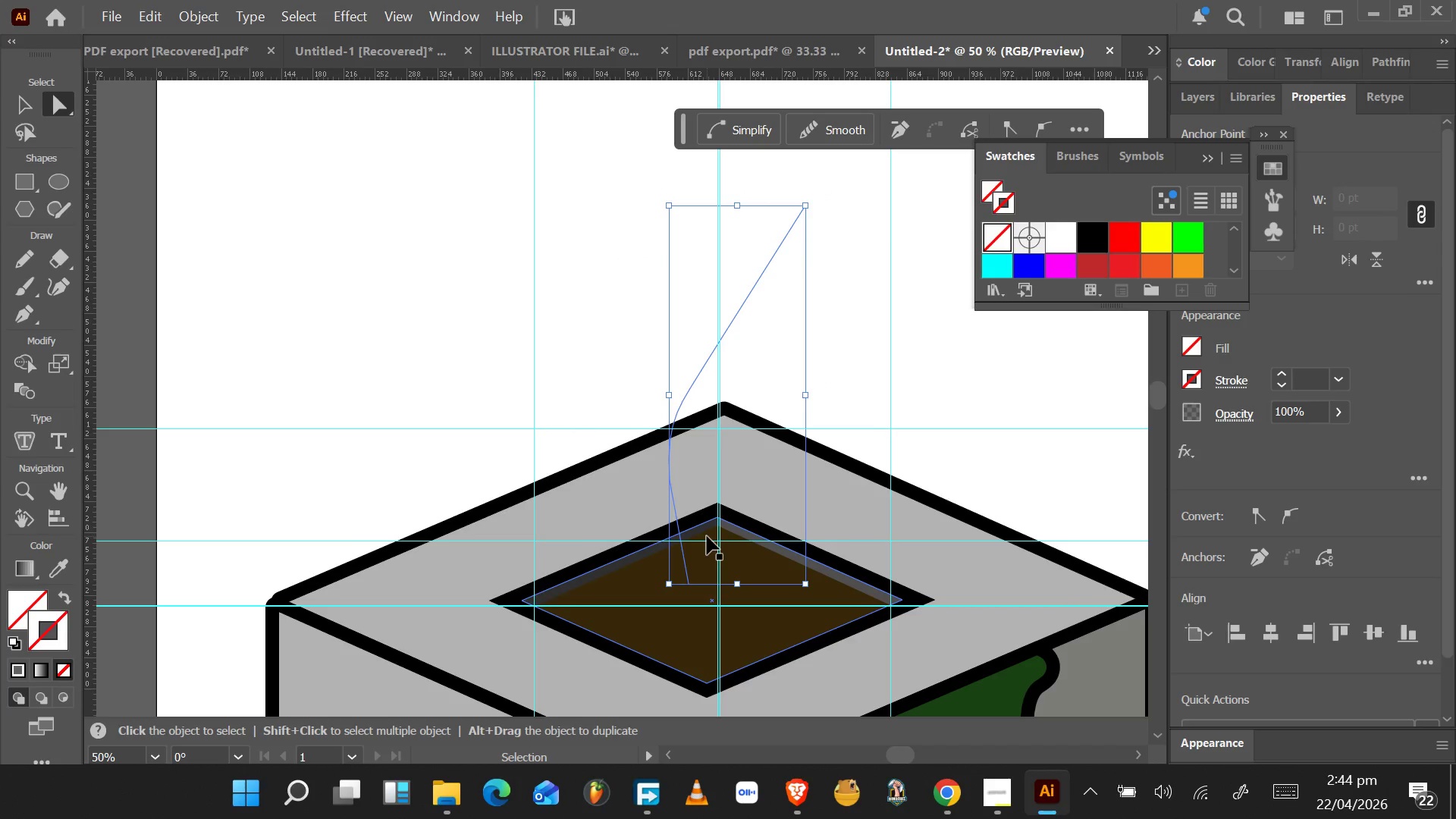 
key(Control+Z)
 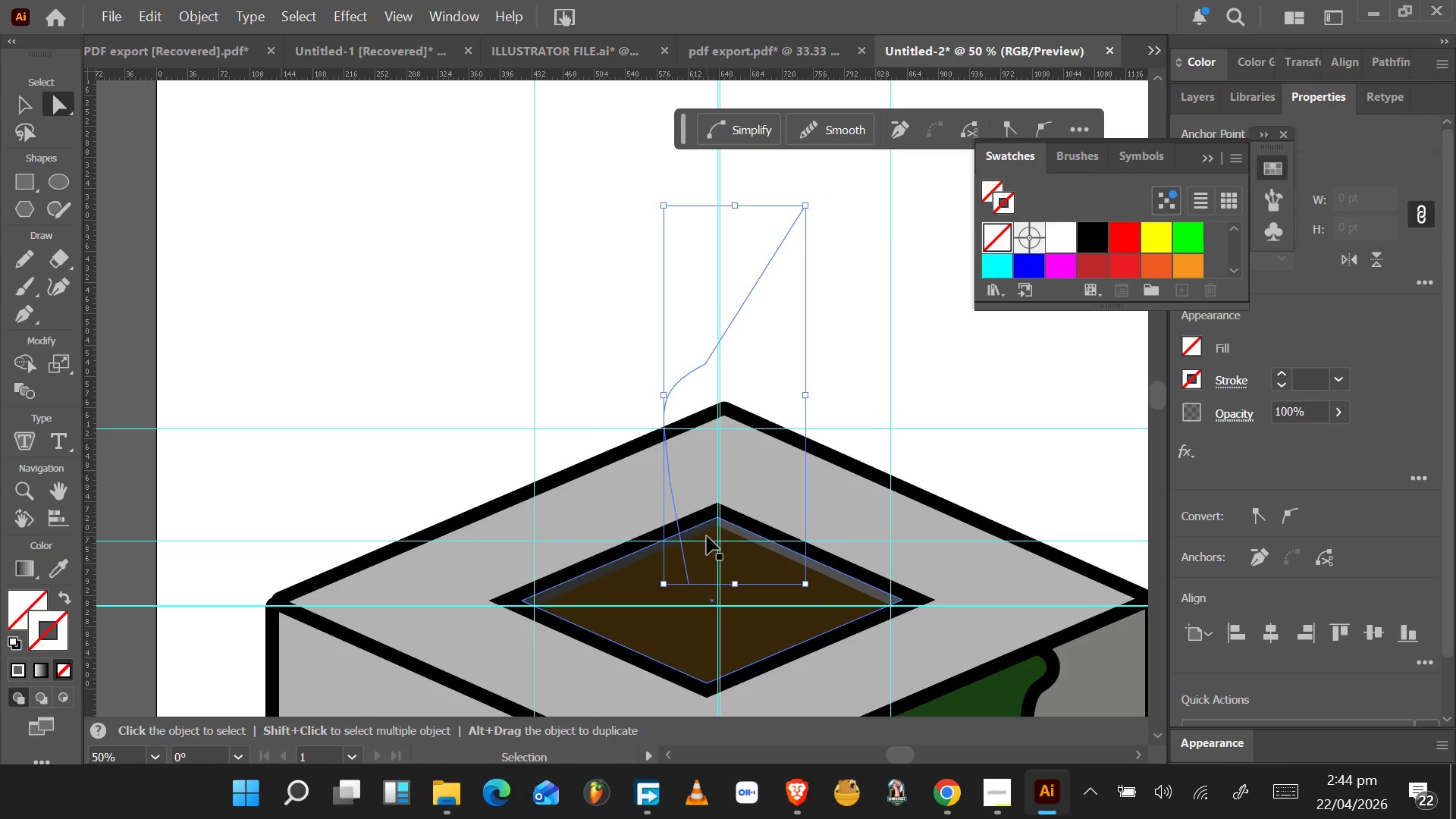 
key(Control+Z)
 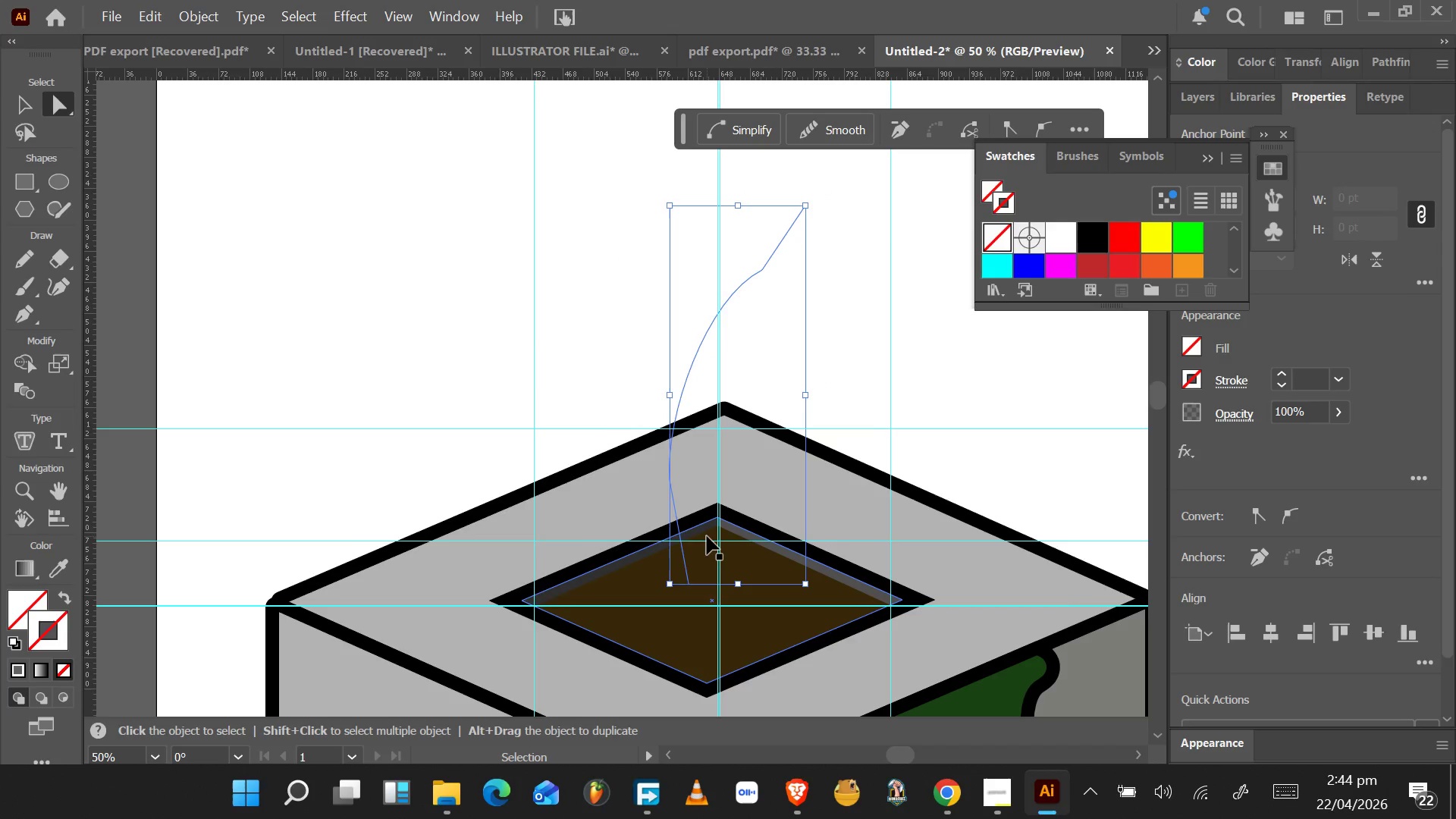 
key(Control+Z)
 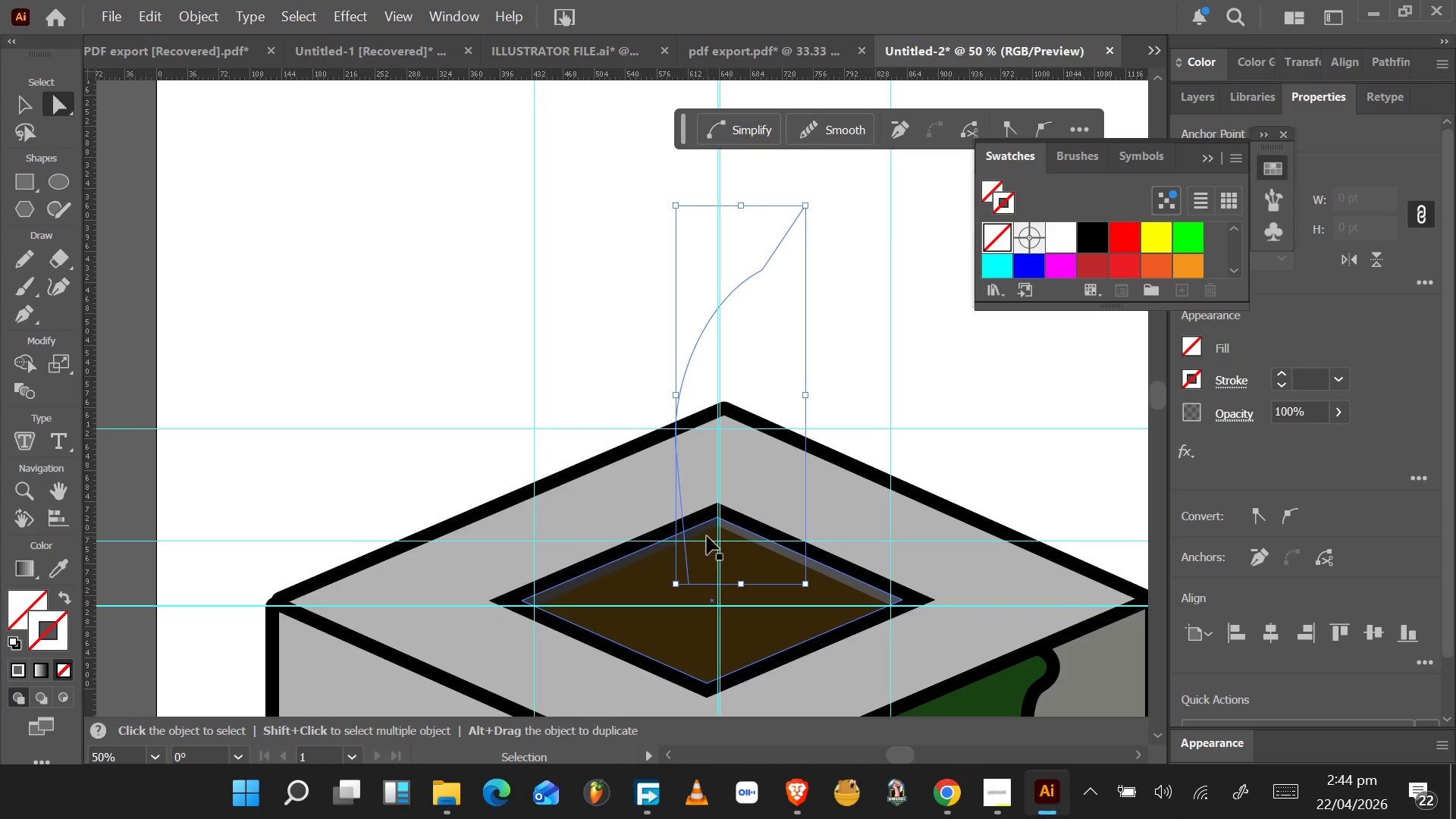 
key(Control+Z)
 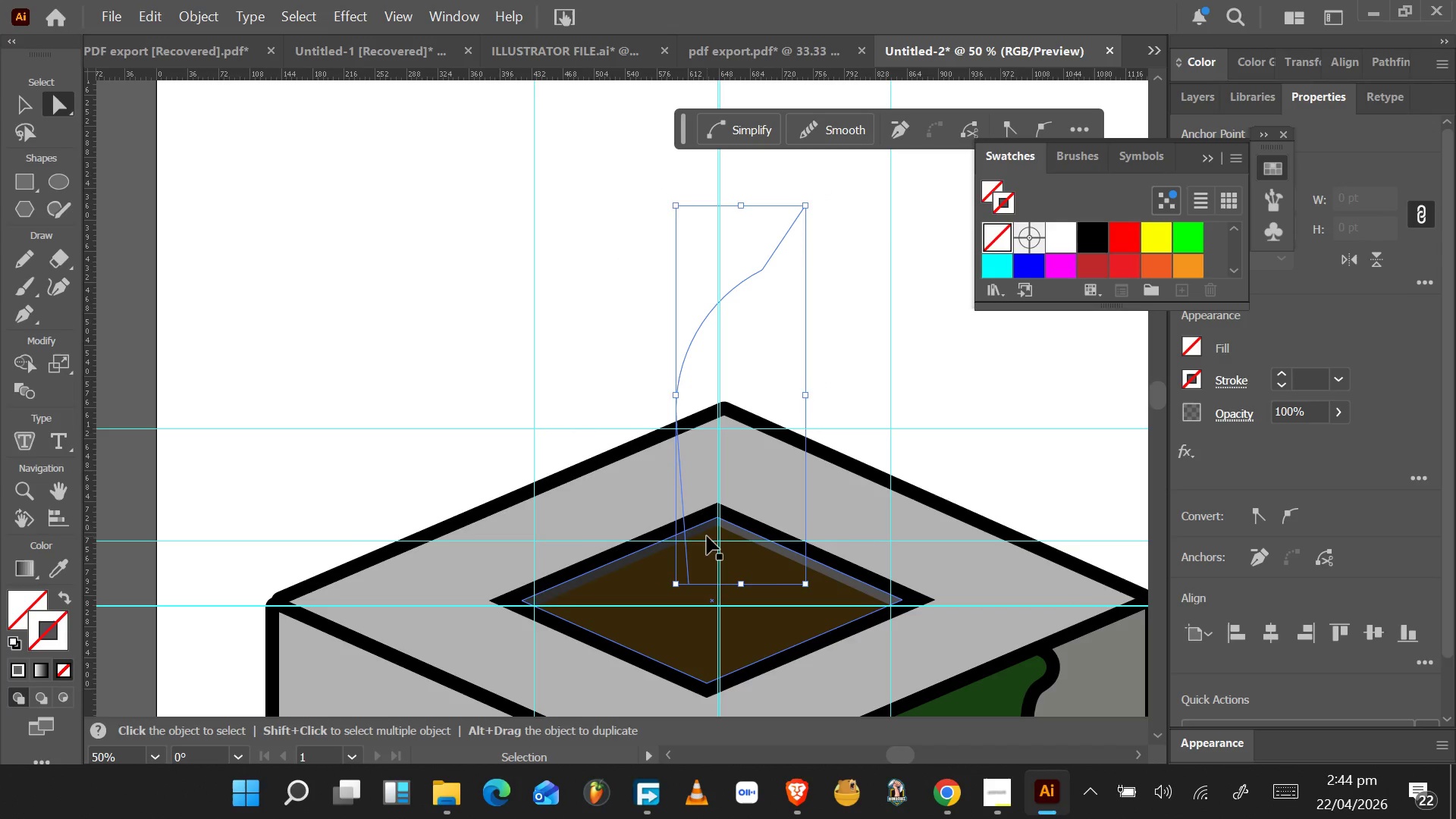 
key(Control+Z)
 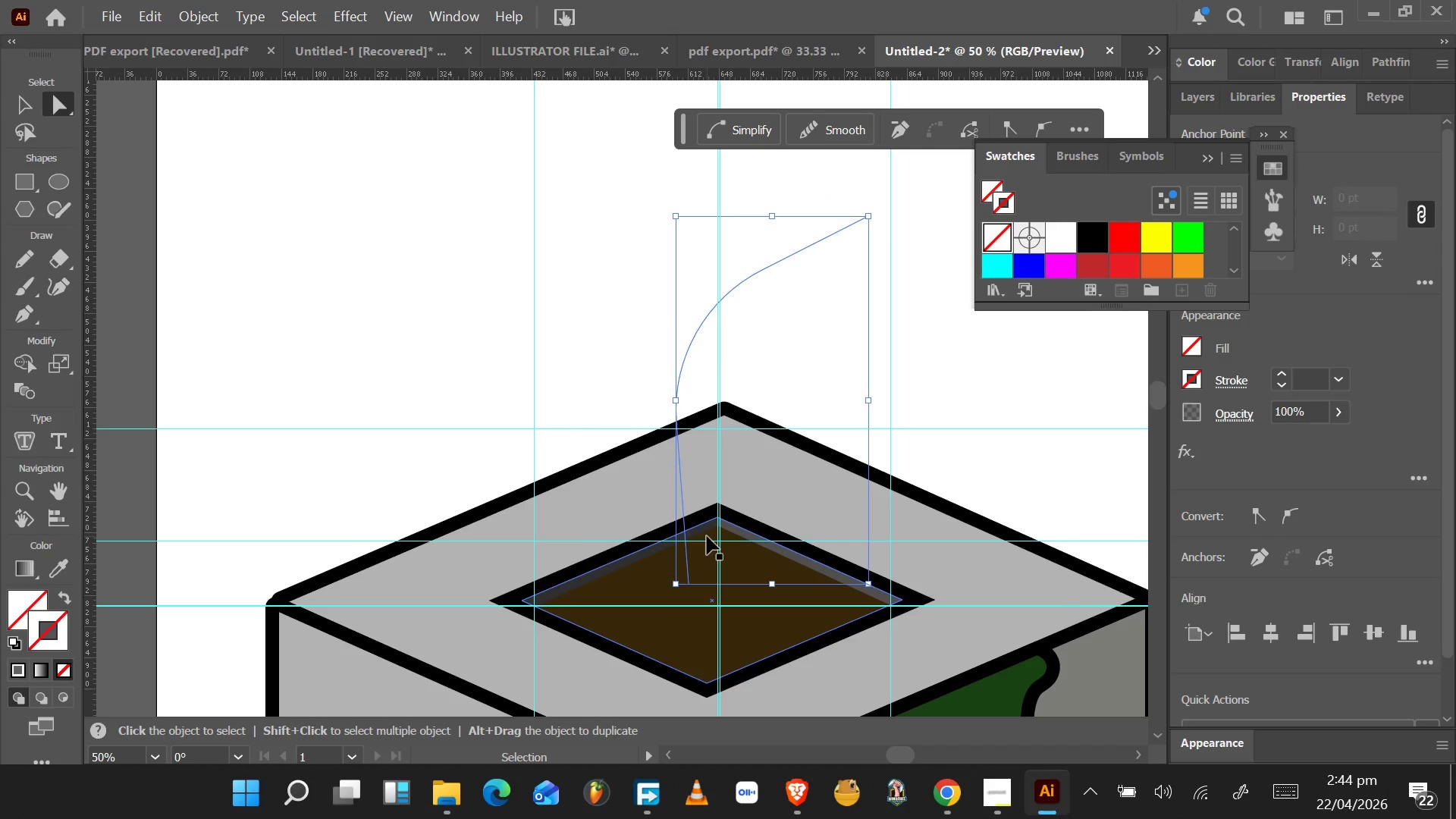 
key(Control+Z)
 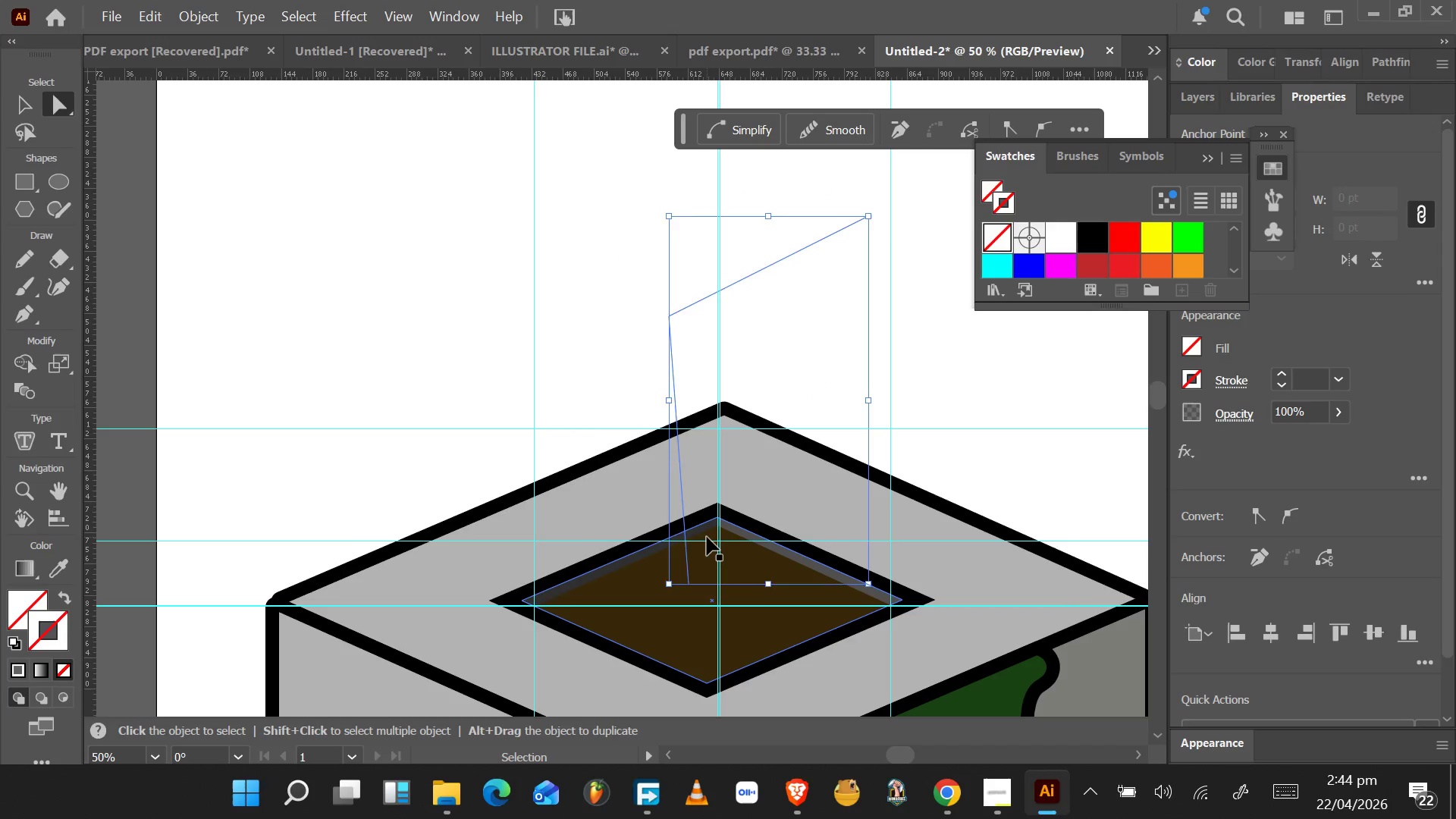 
key(Control+Z)
 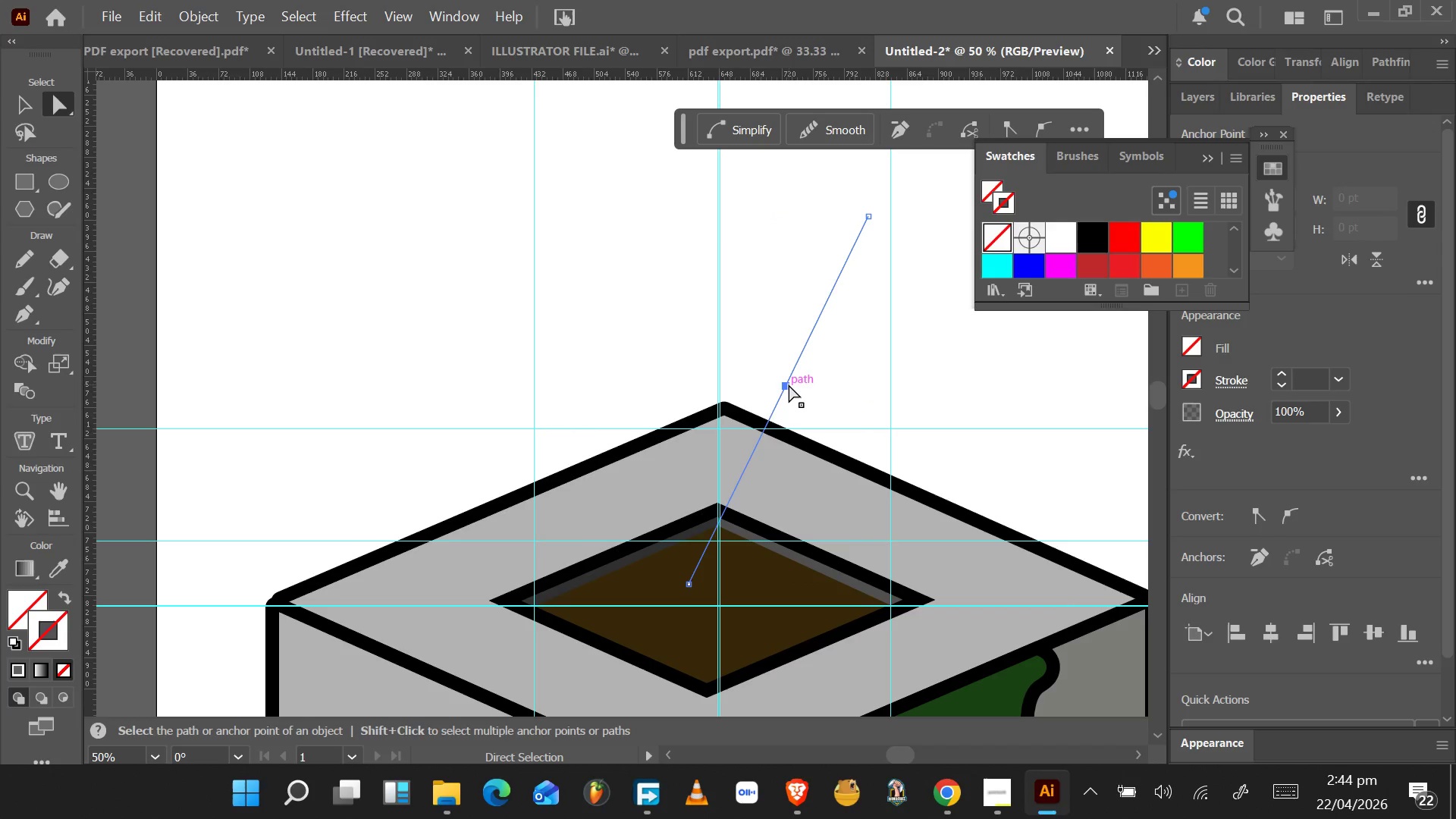 
left_click([788, 388])
 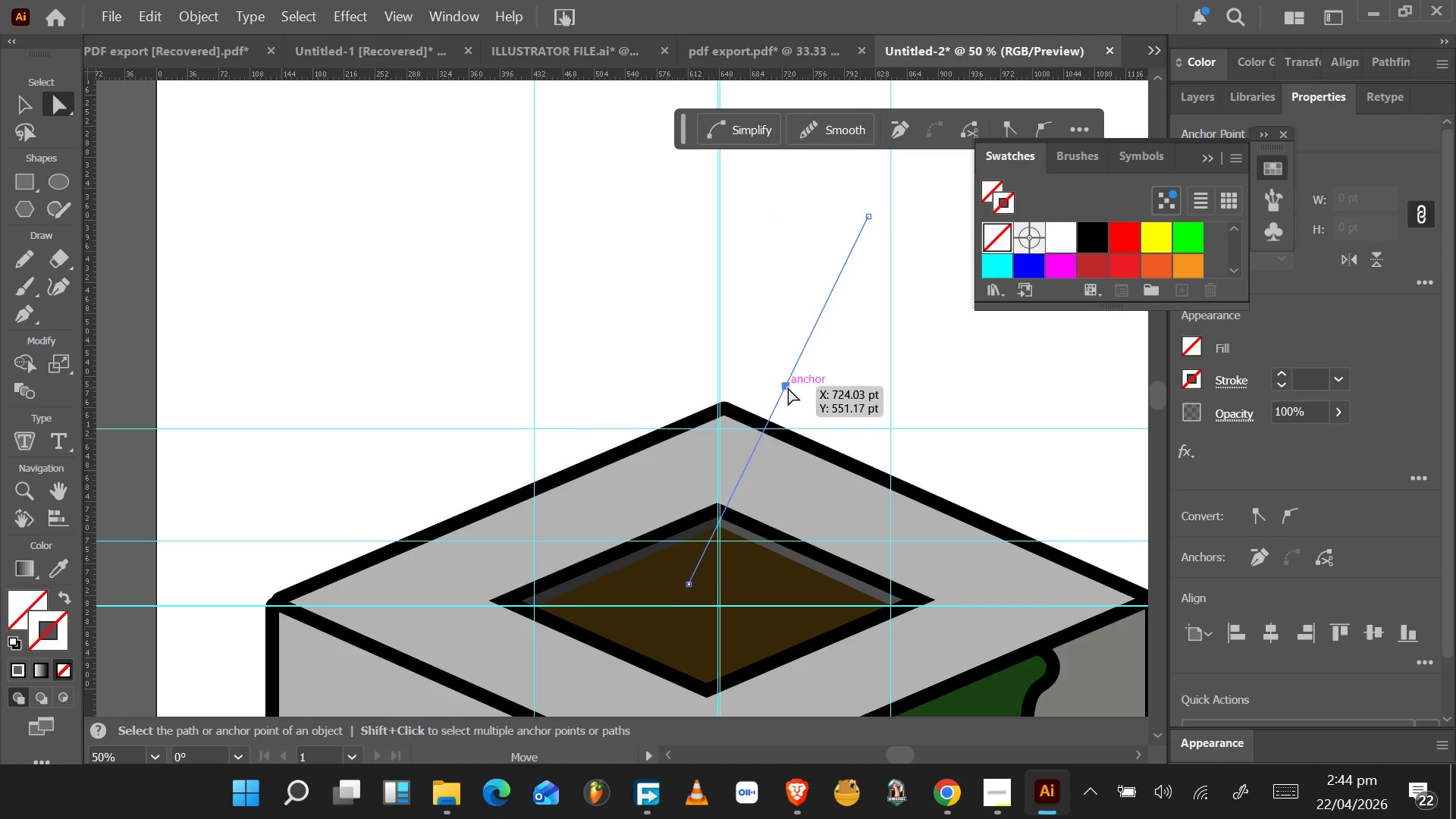 
left_click_drag(start_coordinate=[788, 388], to_coordinate=[667, 431])
 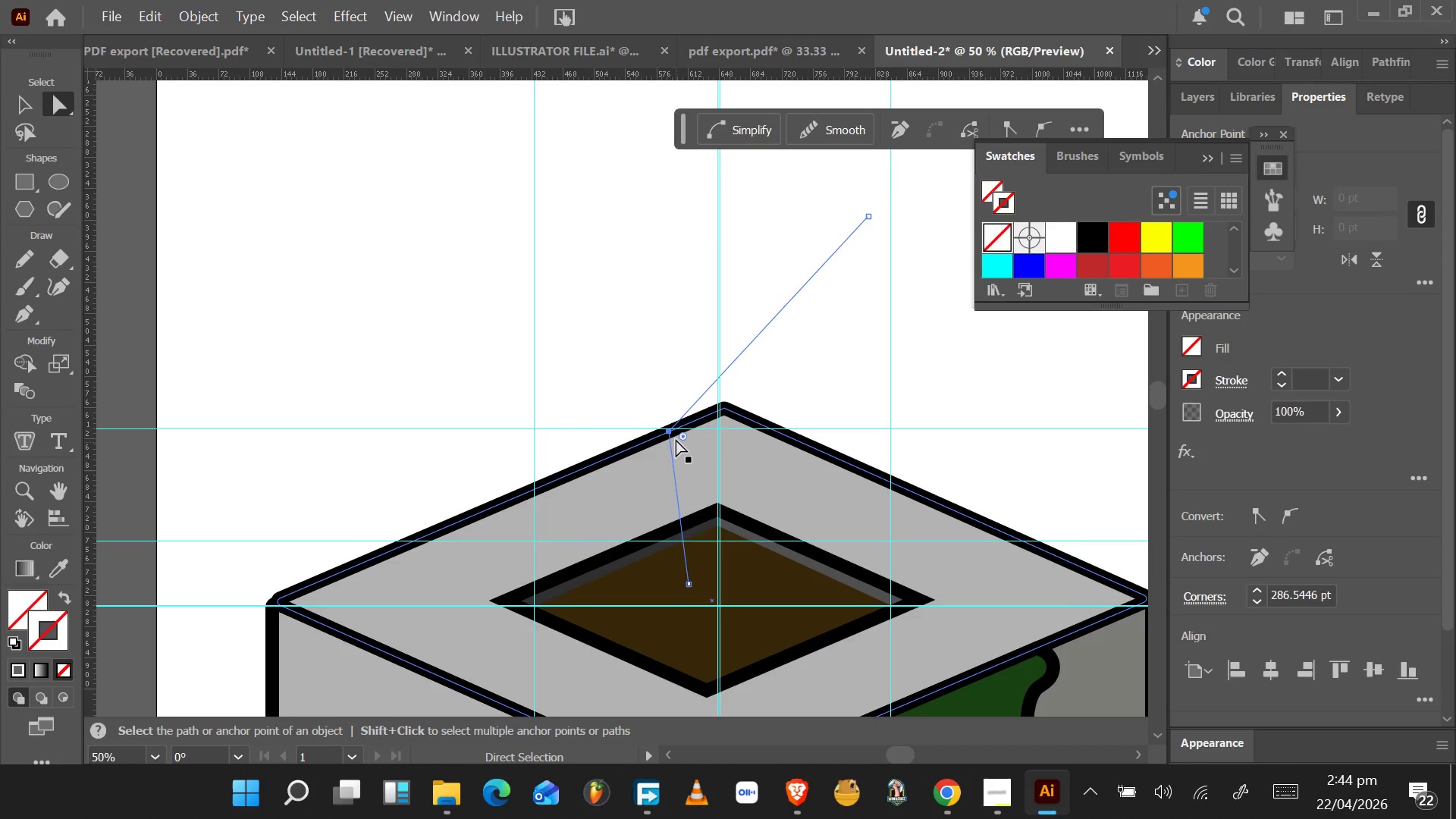 
left_click_drag(start_coordinate=[685, 434], to_coordinate=[931, 743])
 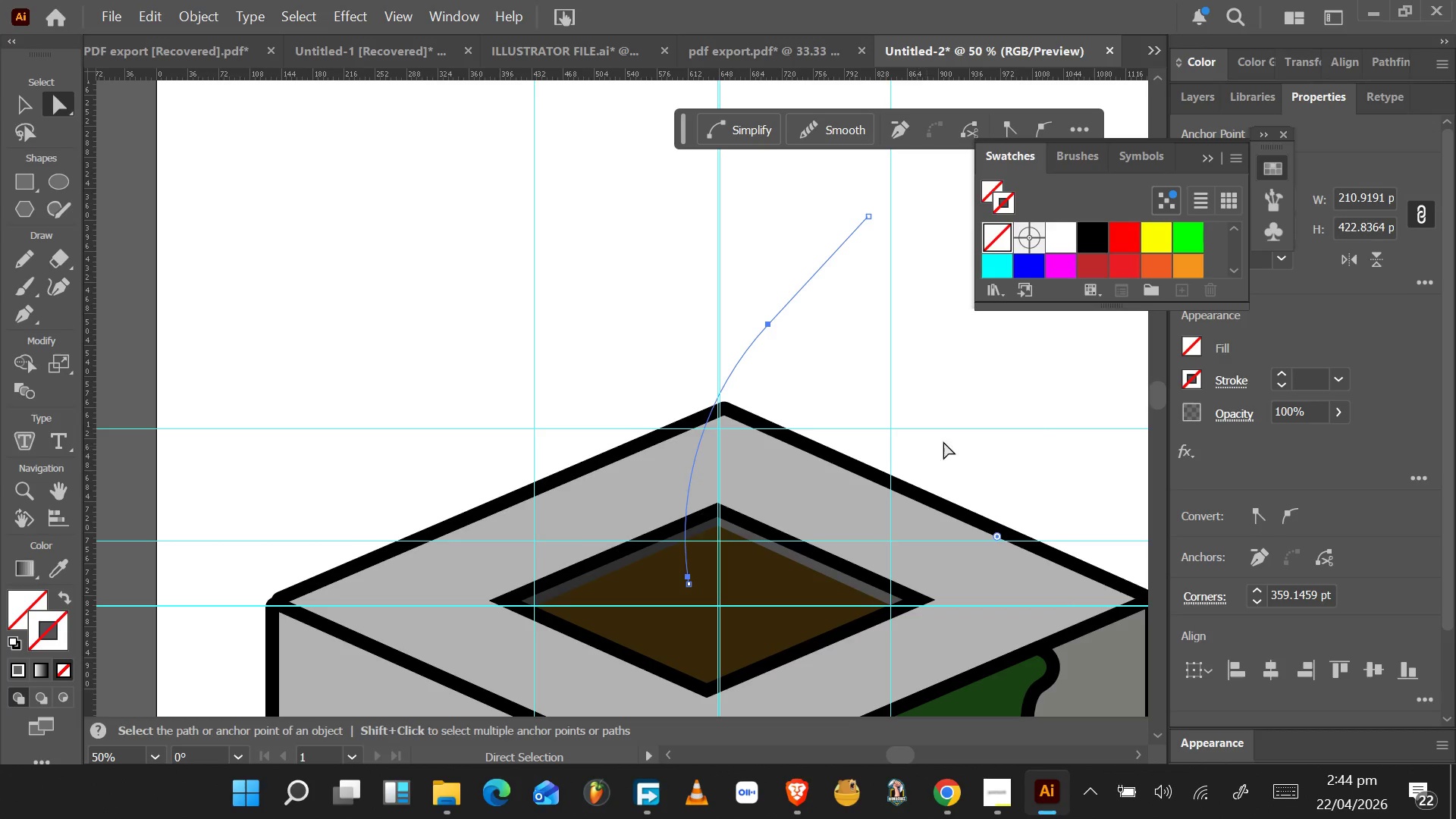 
wait(5.47)
 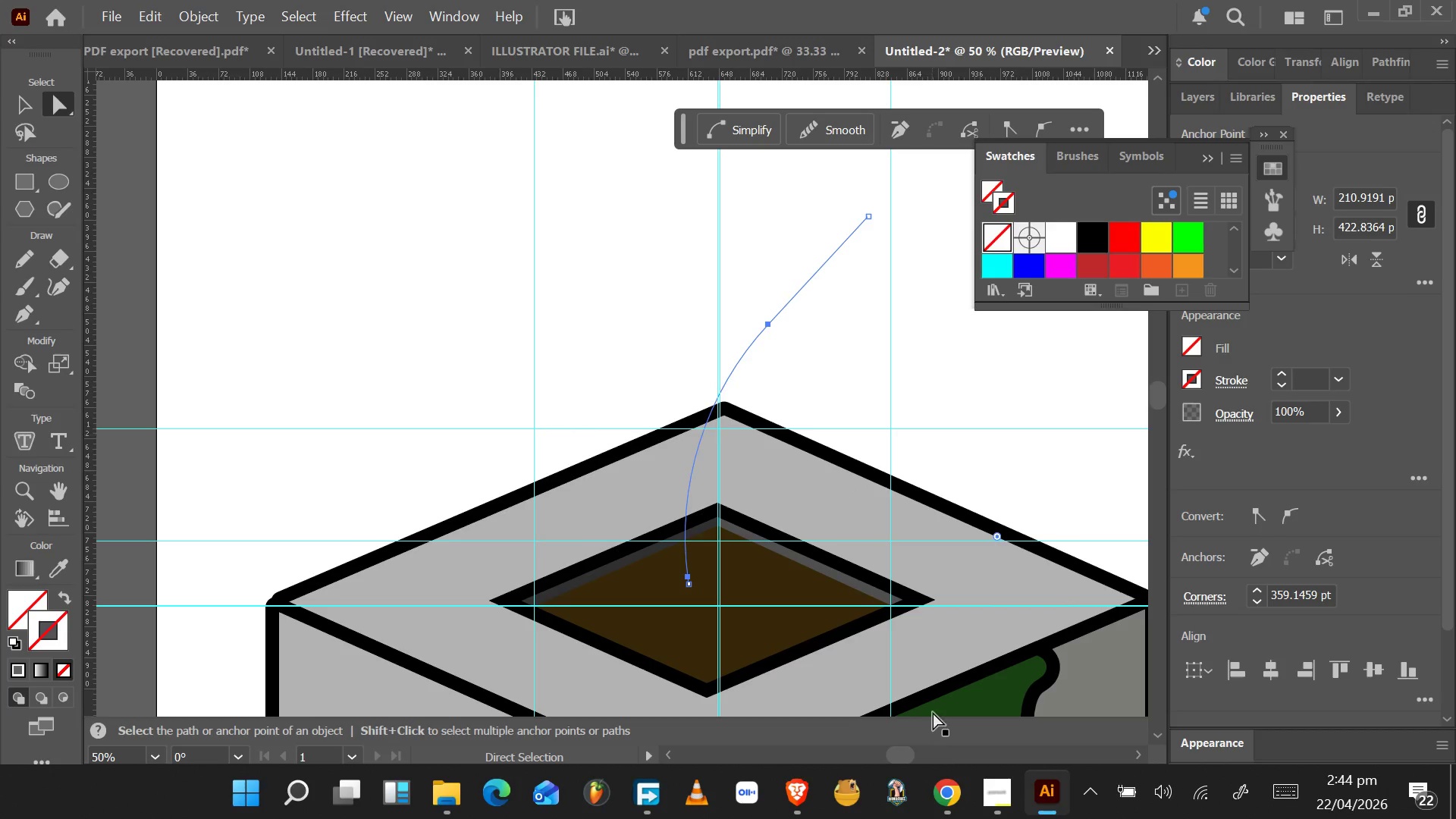 
scroll: coordinate [886, 212], scroll_direction: up, amount: 3.0
 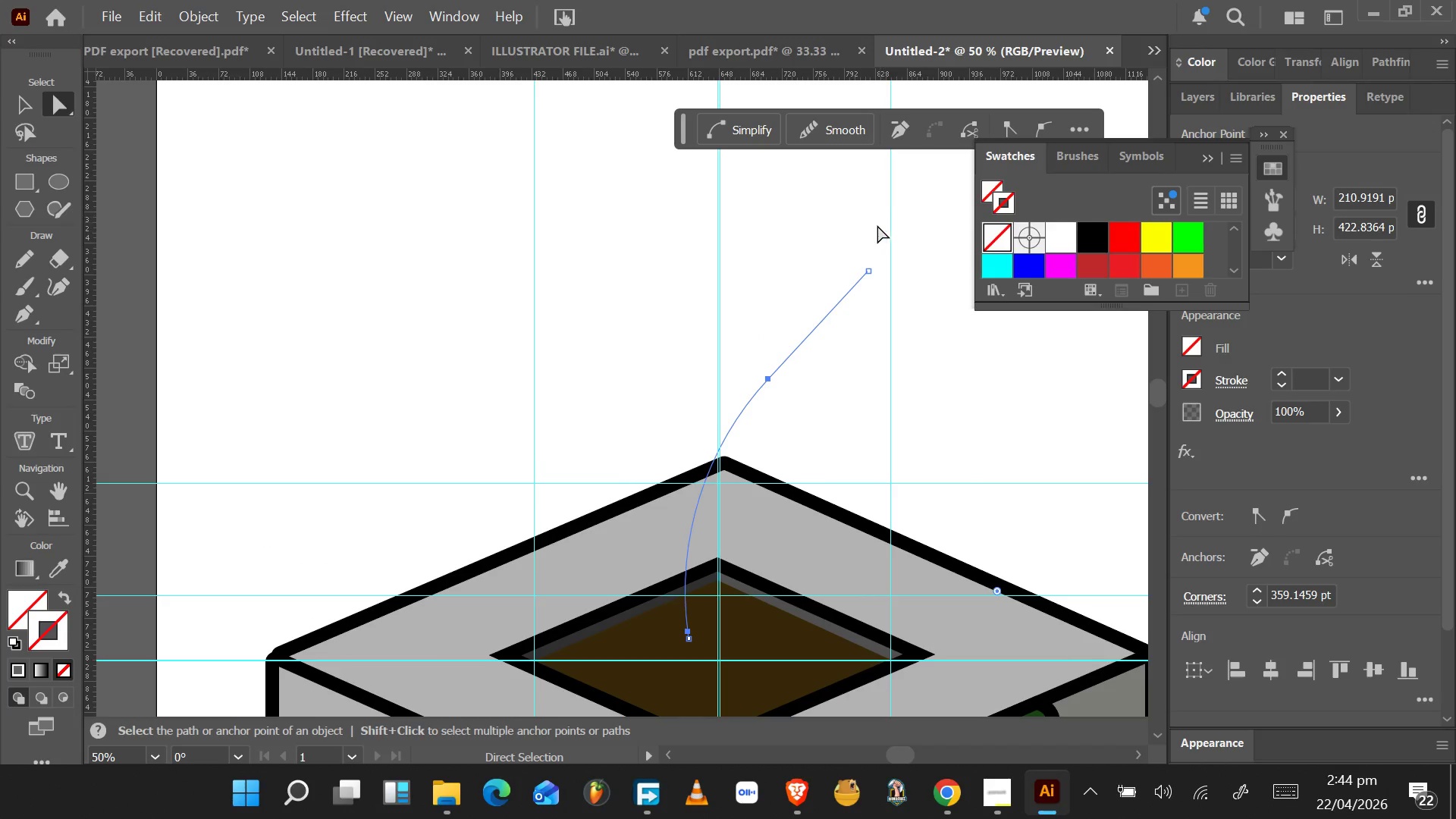 
left_click([867, 271])
 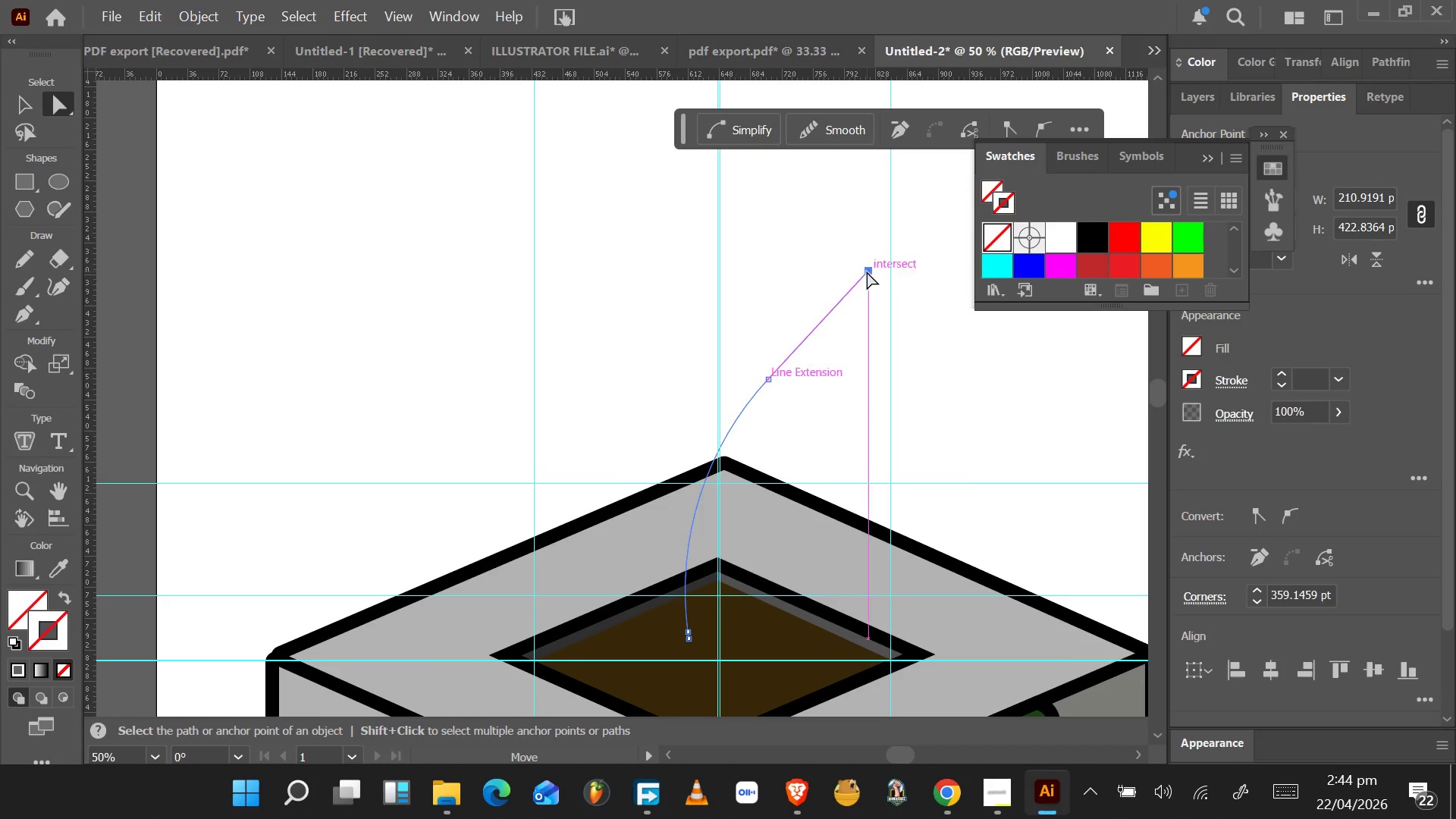 
left_click_drag(start_coordinate=[866, 271], to_coordinate=[852, 278])
 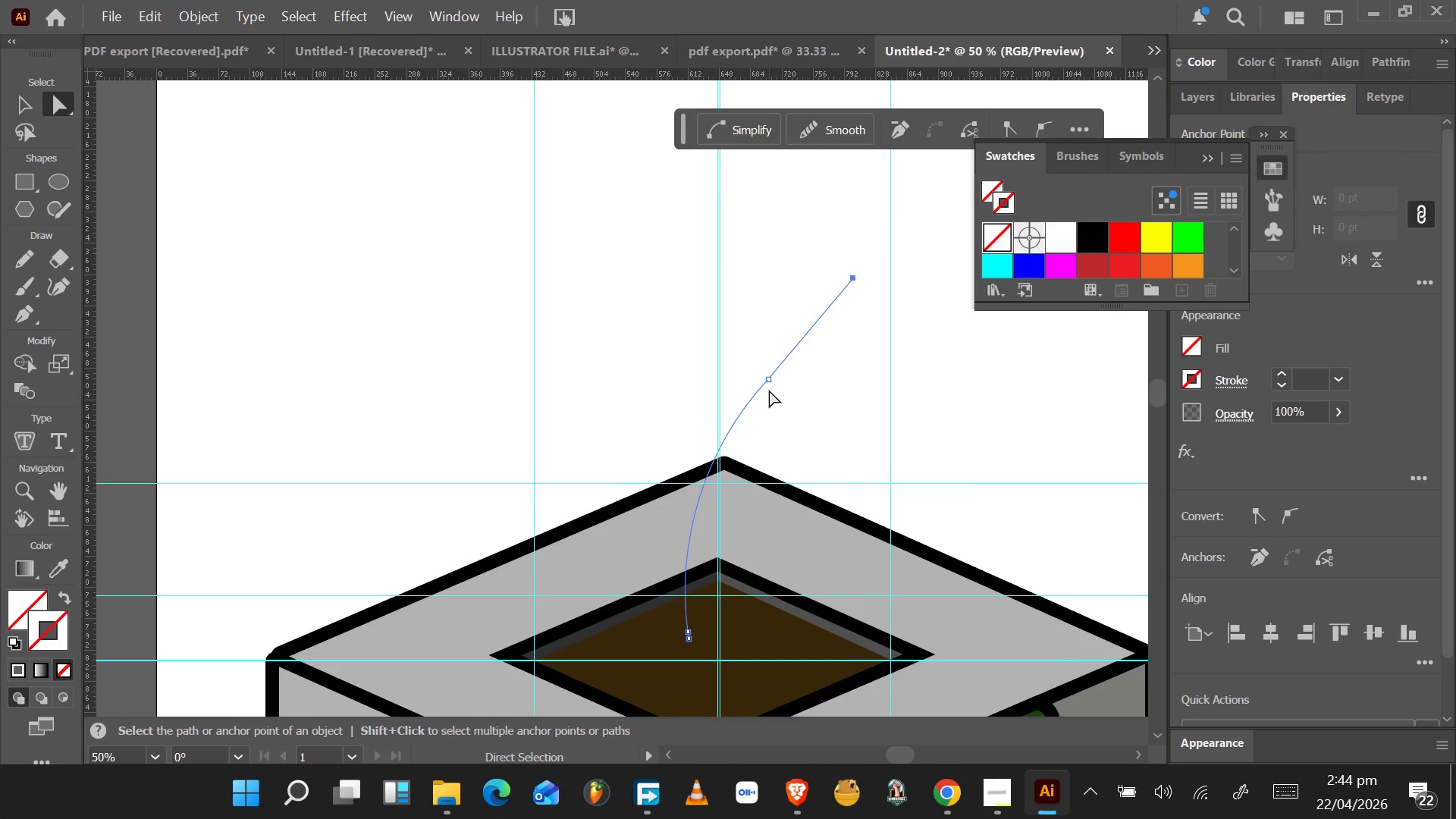 
left_click([770, 379])
 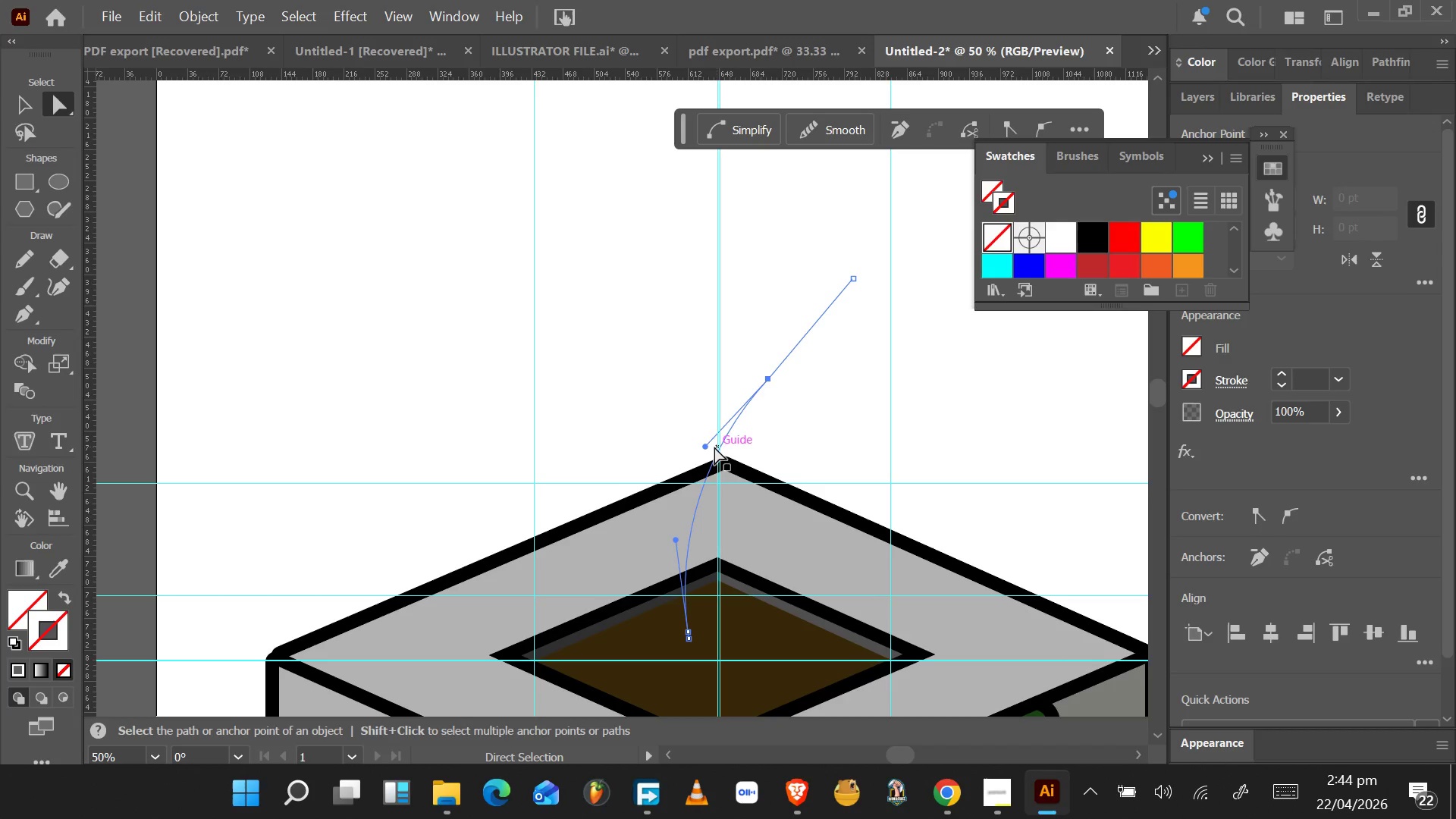 
left_click_drag(start_coordinate=[706, 444], to_coordinate=[705, 460])
 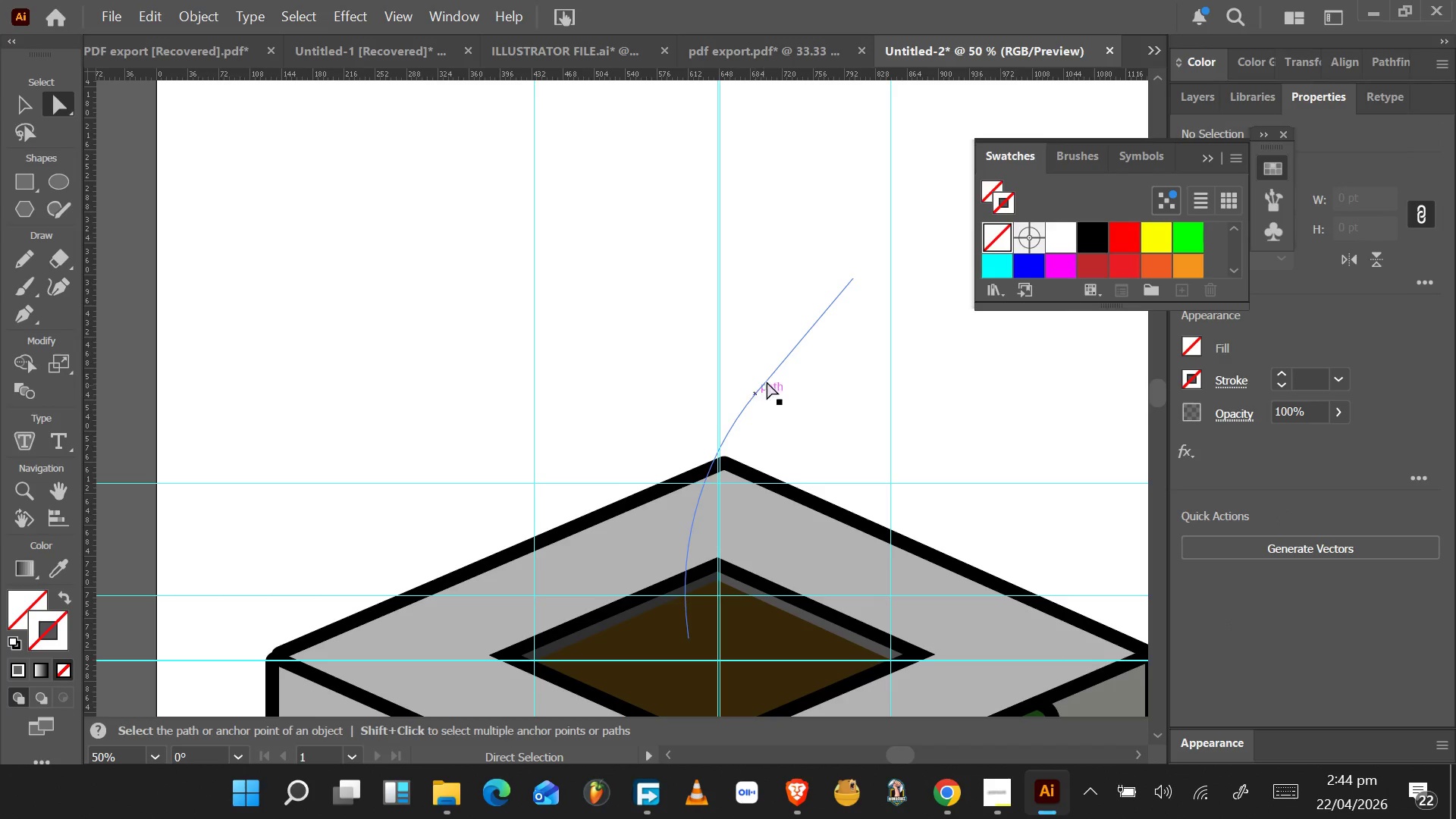 
left_click([775, 369])
 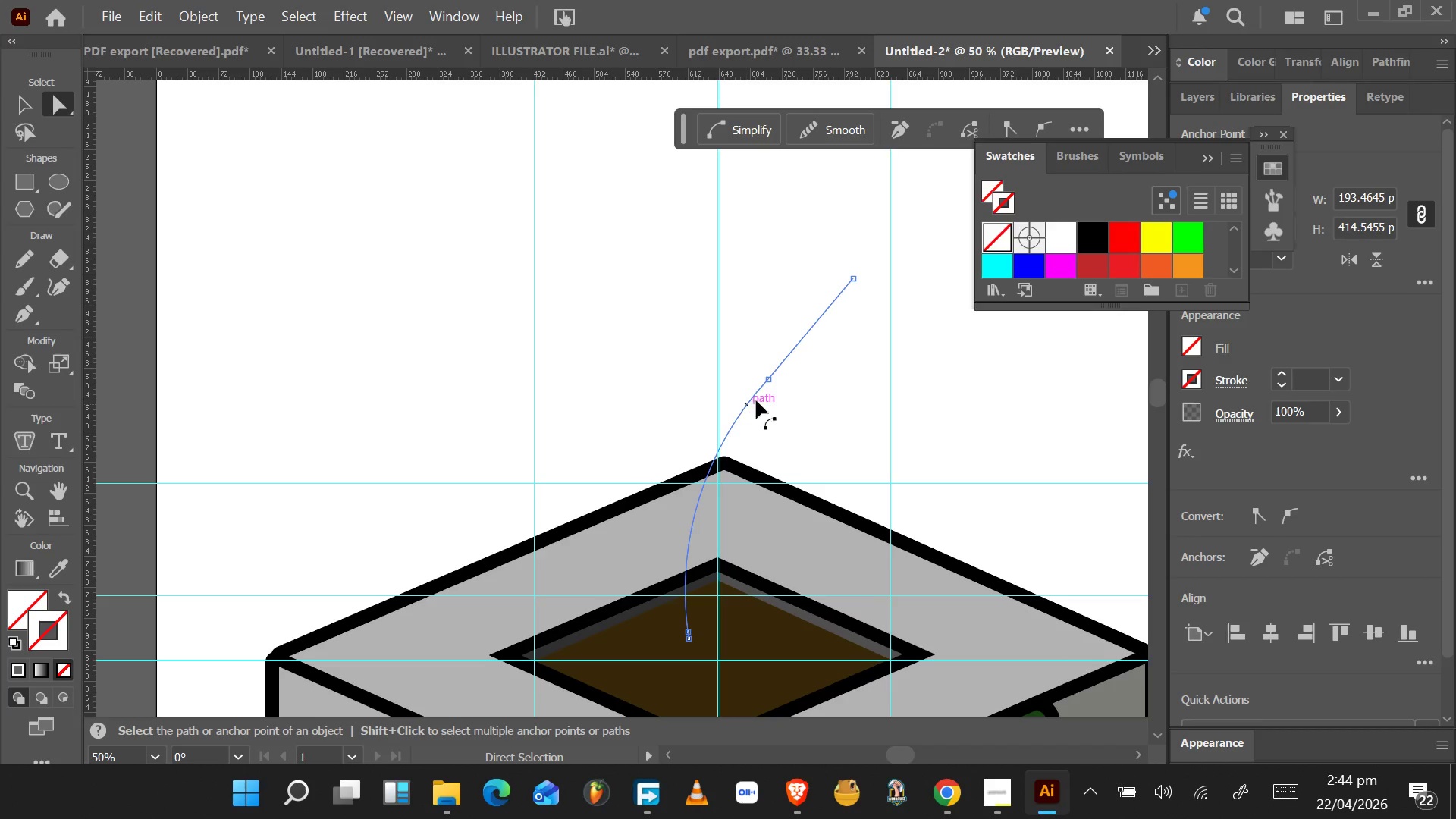 
left_click([767, 382])
 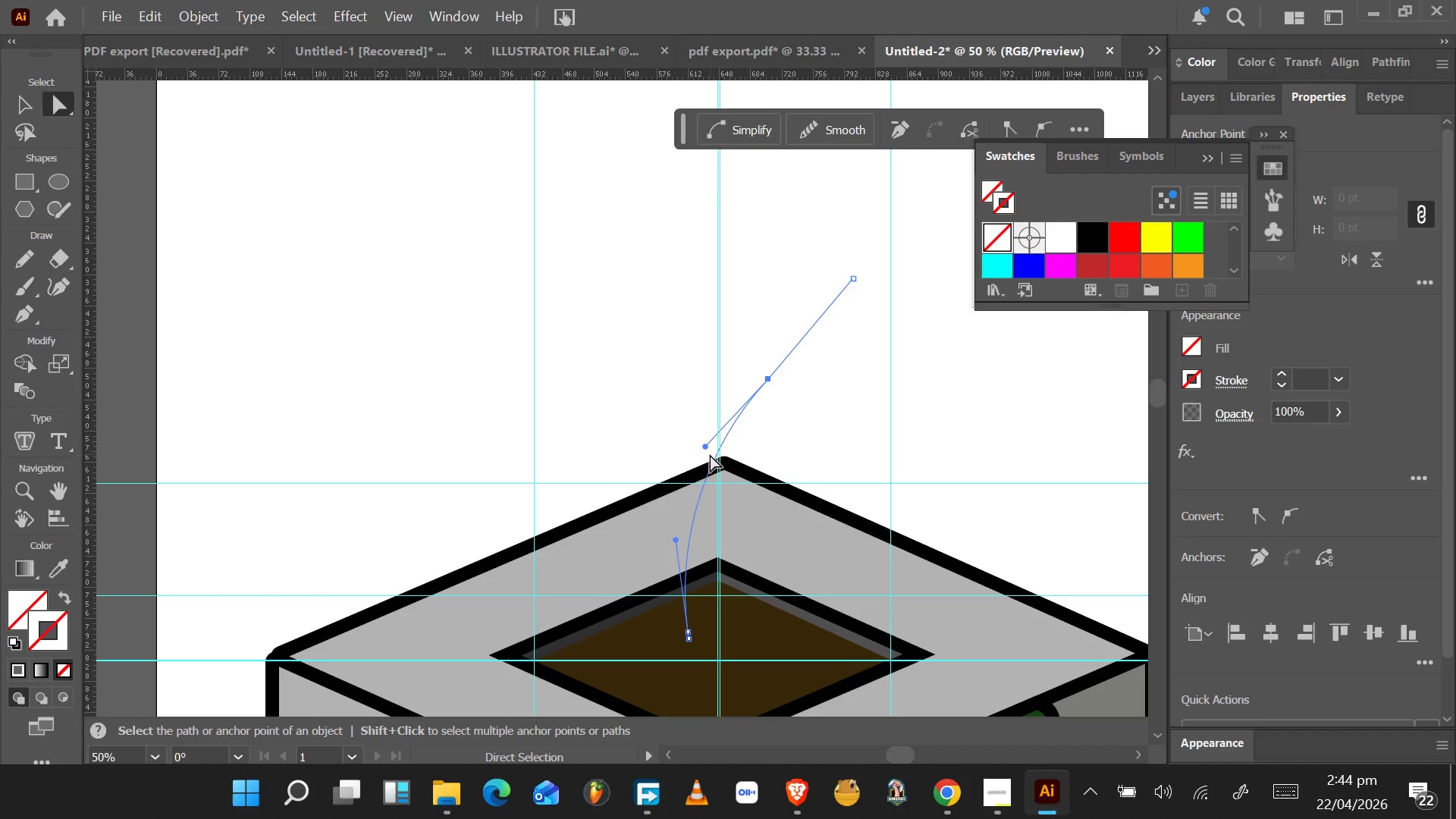 
hold_key(key=AltLeft, duration=1.5)
left_click_drag(start_coordinate=[705, 447], to_coordinate=[701, 457])
 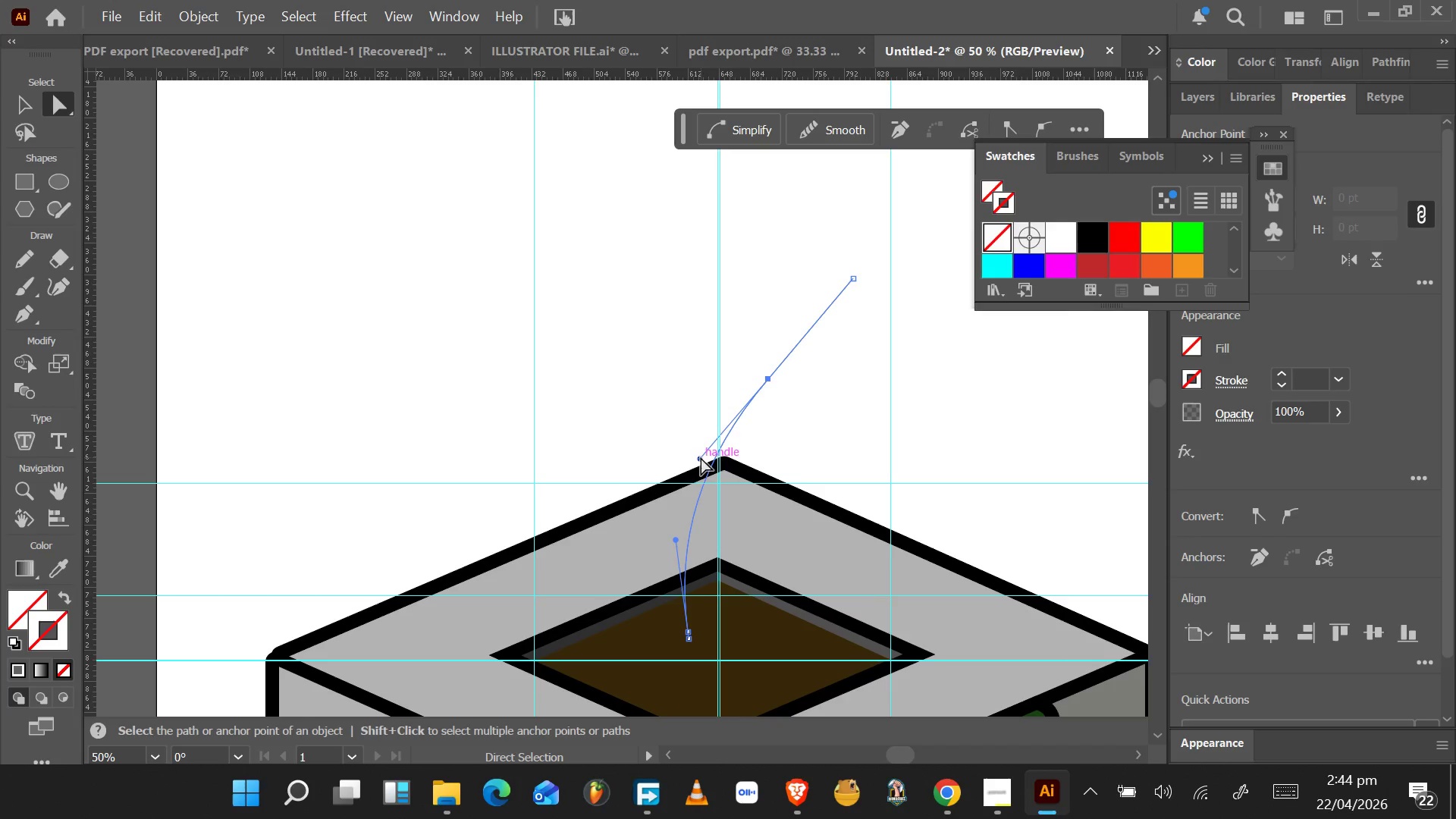 
hold_key(key=AltLeft, duration=1.53)
 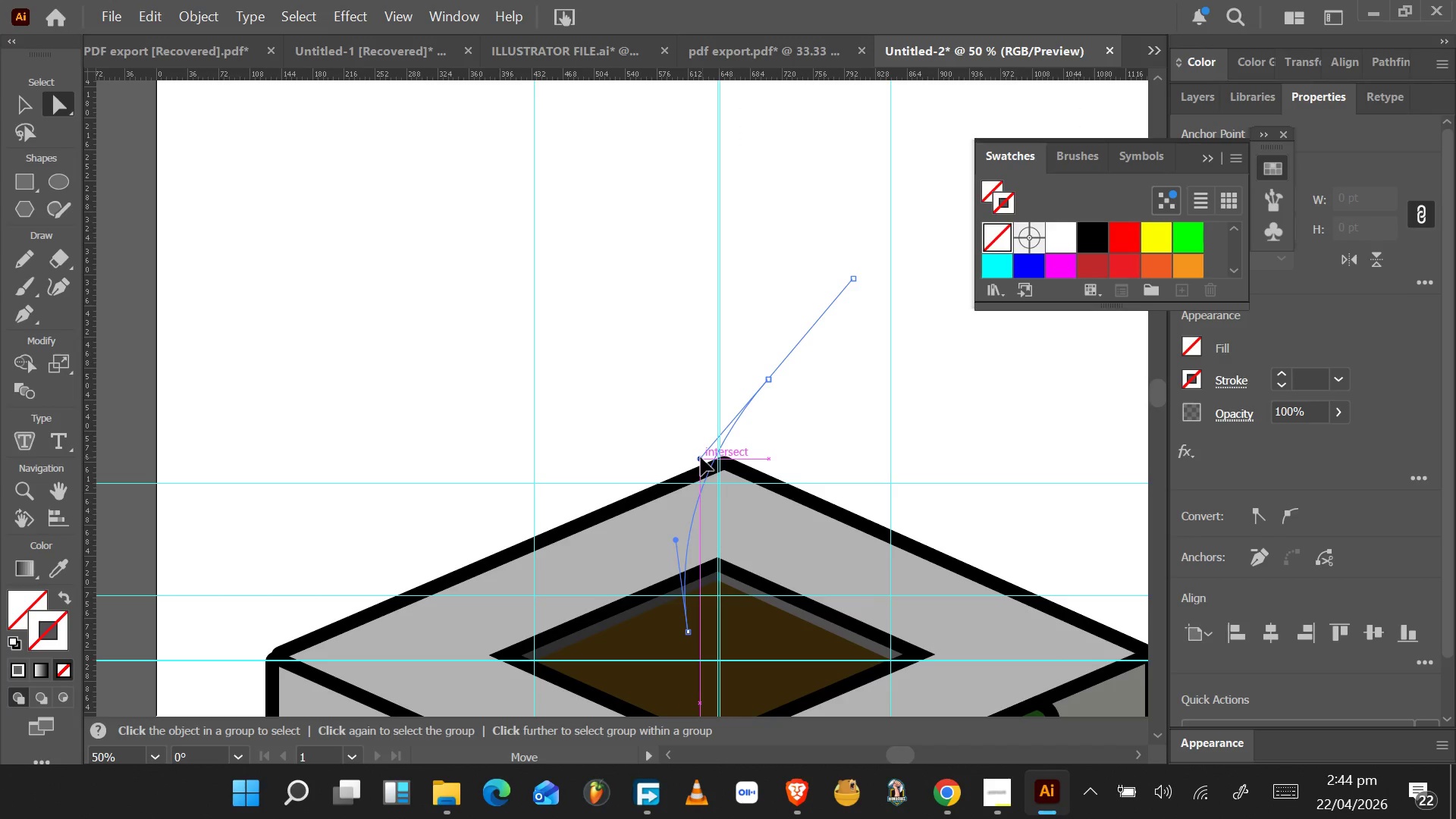 
hold_key(key=AltLeft, duration=1.16)
 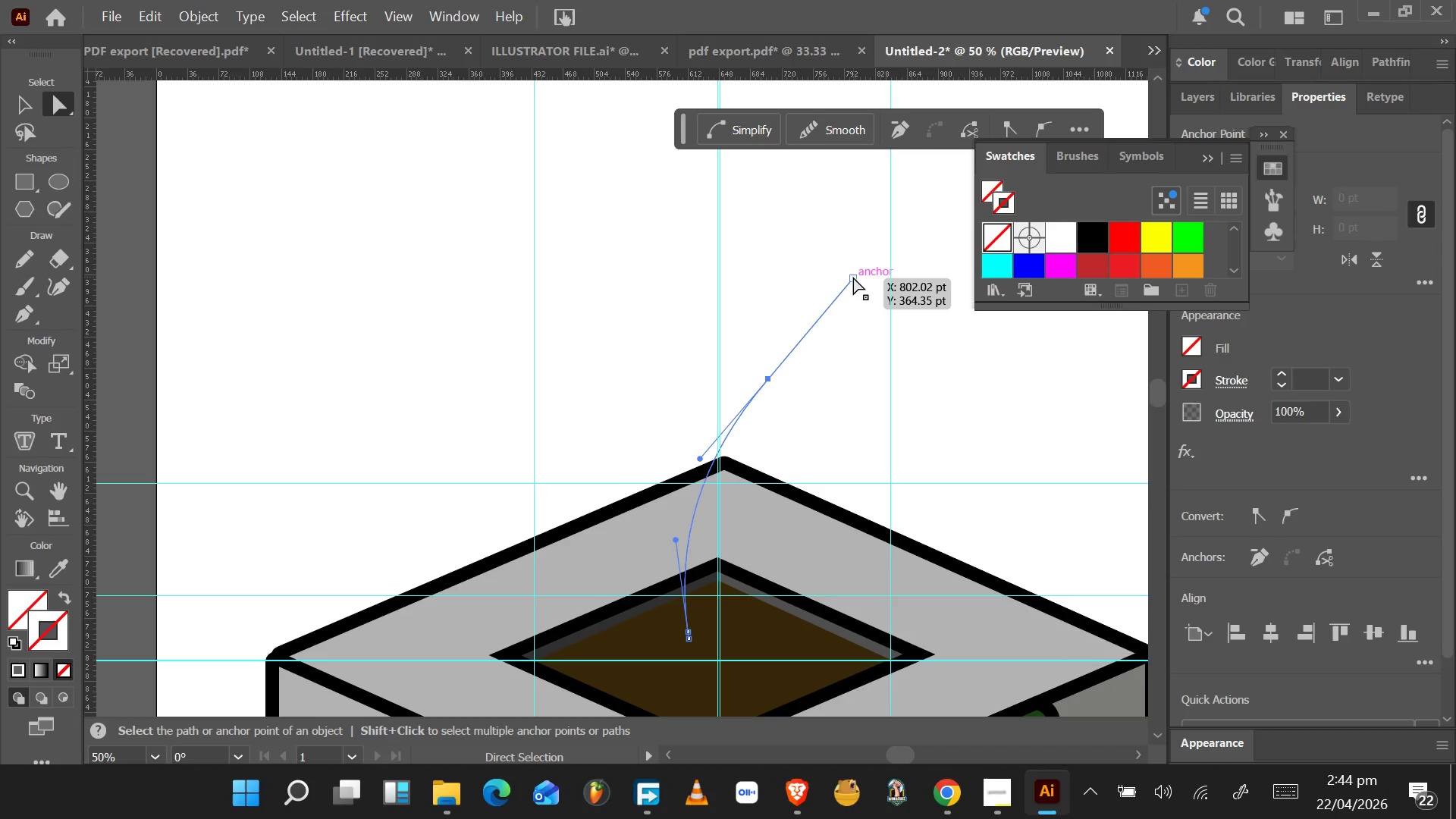 
left_click_drag(start_coordinate=[853, 276], to_coordinate=[839, 300])
 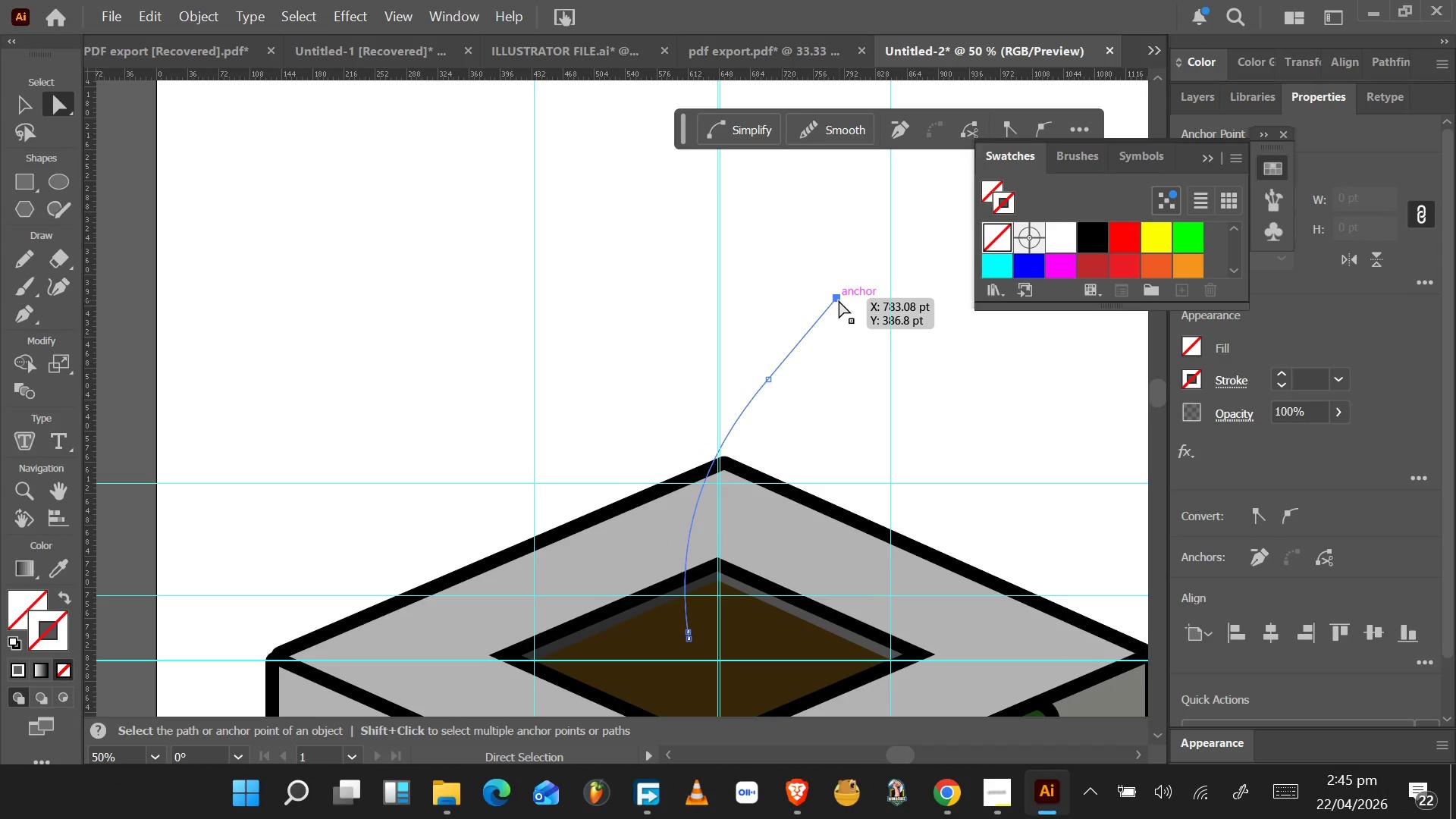 
left_click([839, 300])
 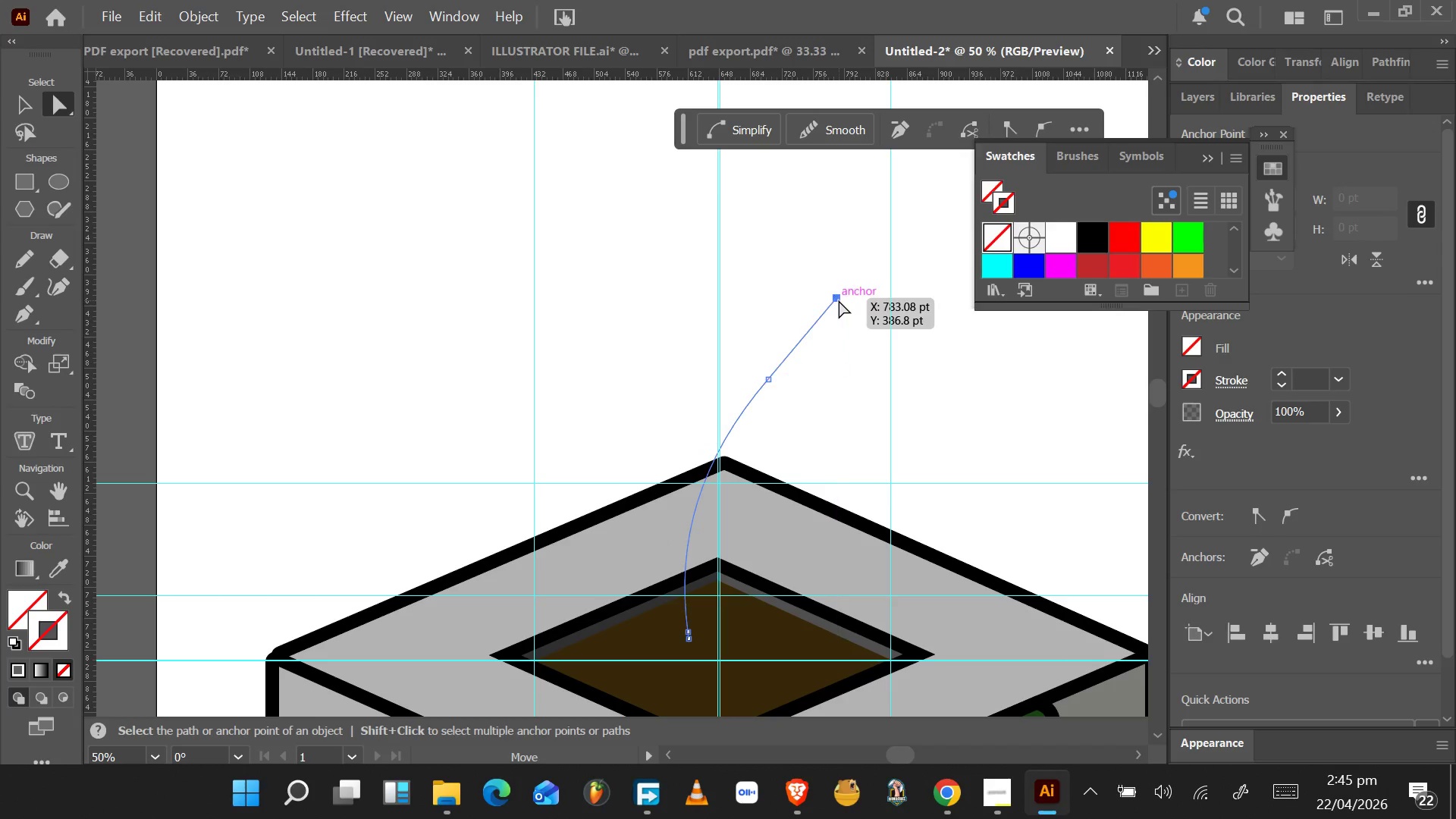 
left_click_drag(start_coordinate=[839, 300], to_coordinate=[859, 270])
 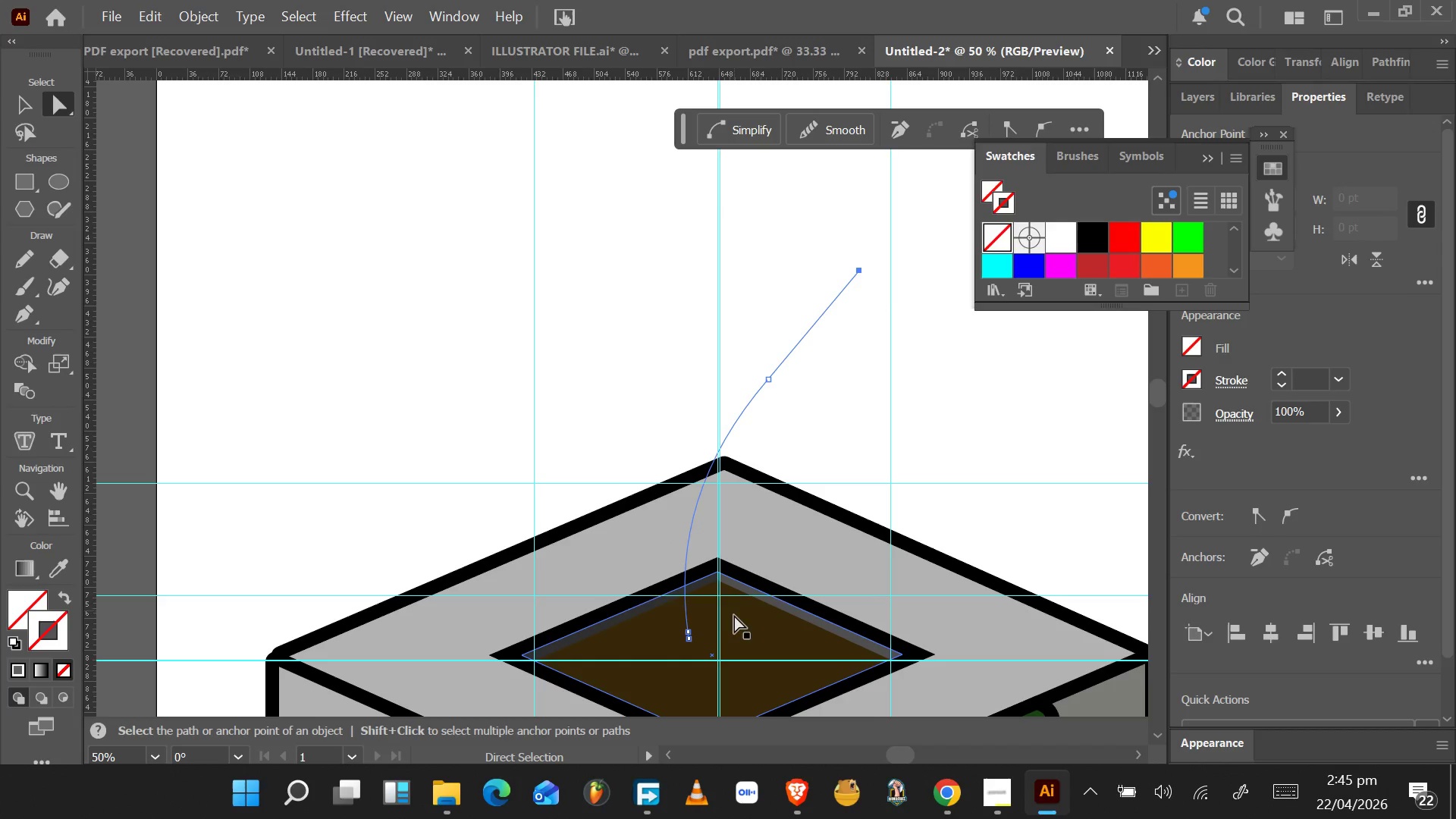 
wait(9.8)
 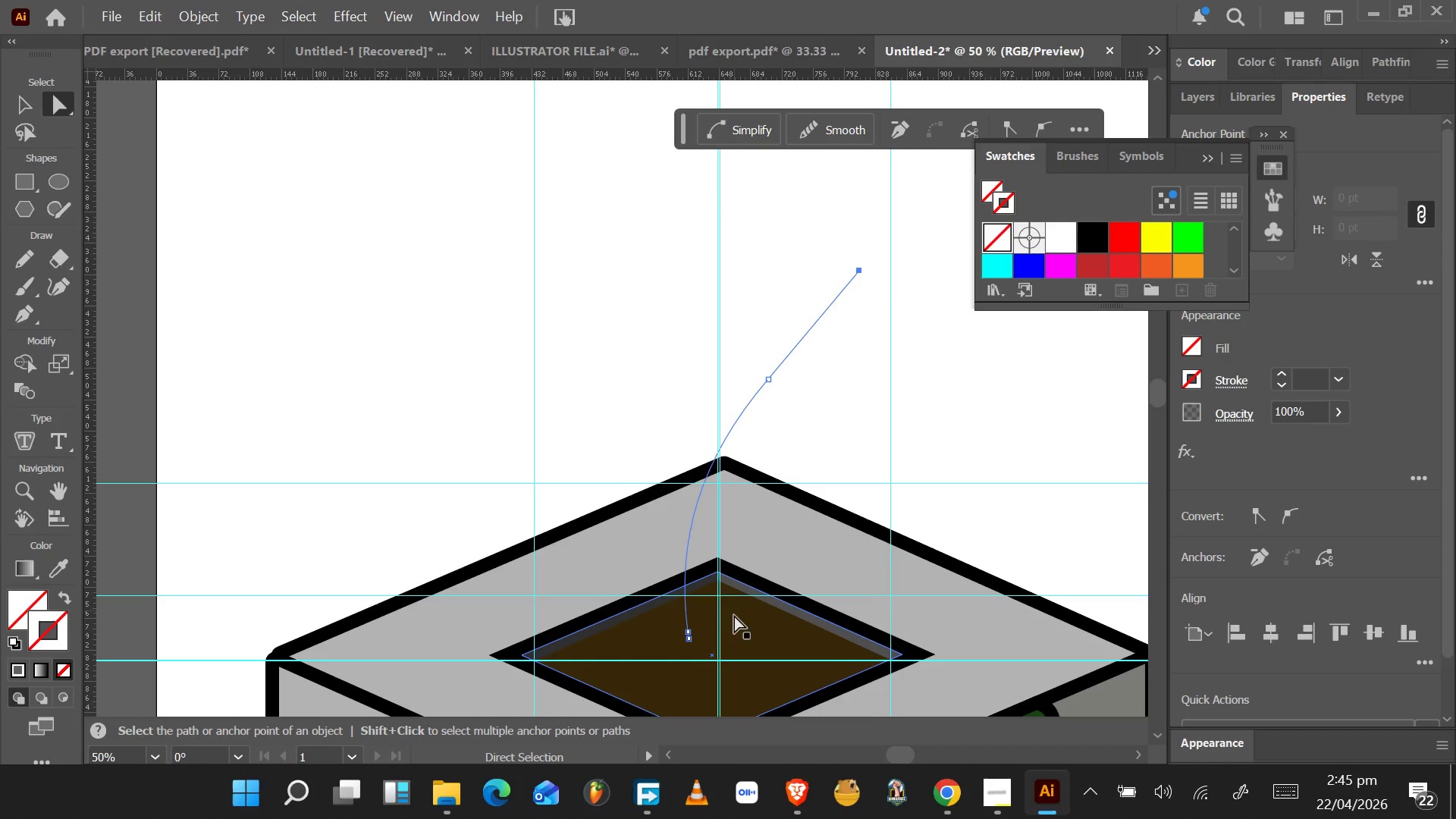 
hold_key(key=AltLeft, duration=0.84)
left_click_drag(start_coordinate=[684, 574], to_coordinate=[709, 585])
 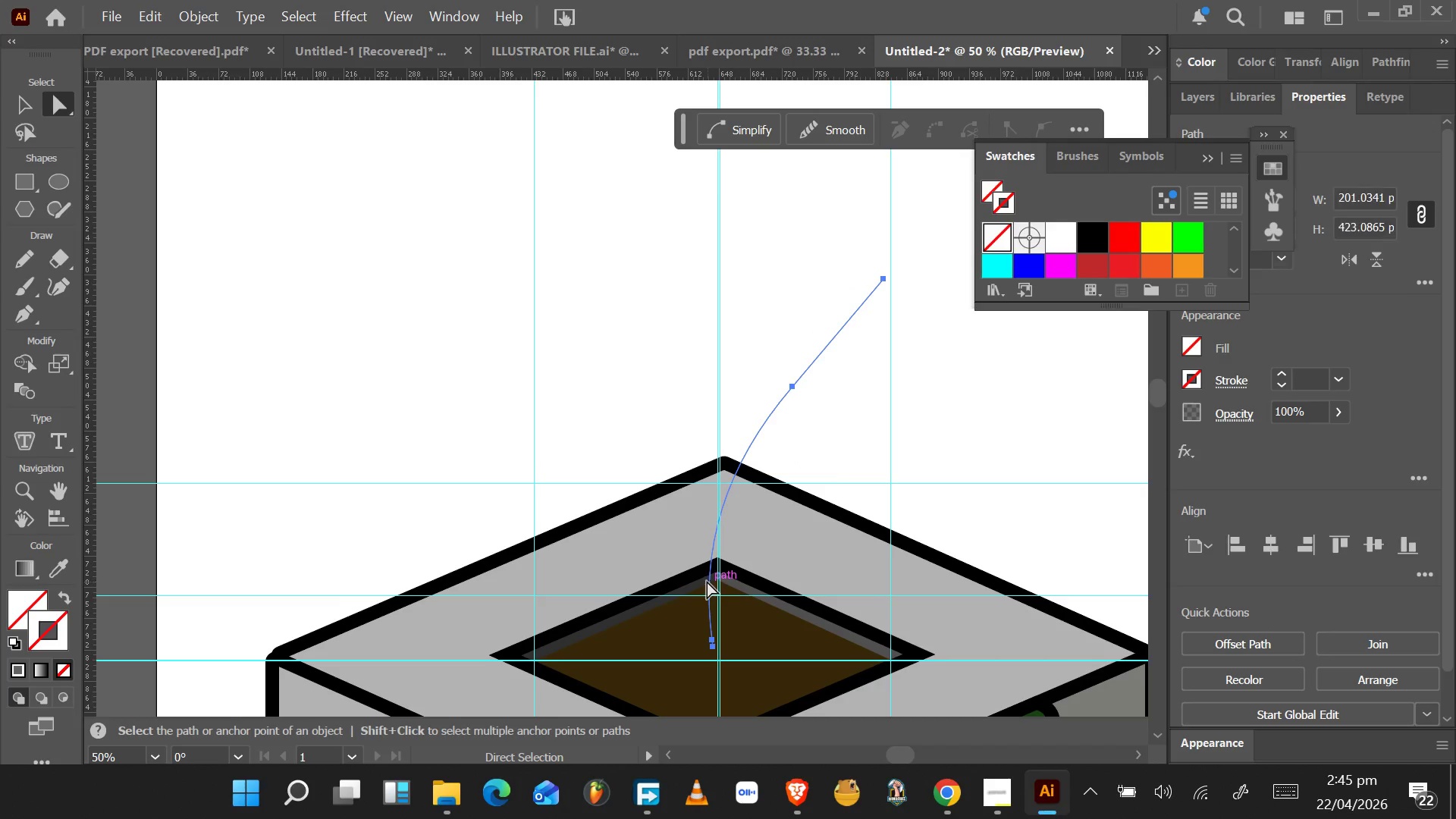 
key(Control+Z)
 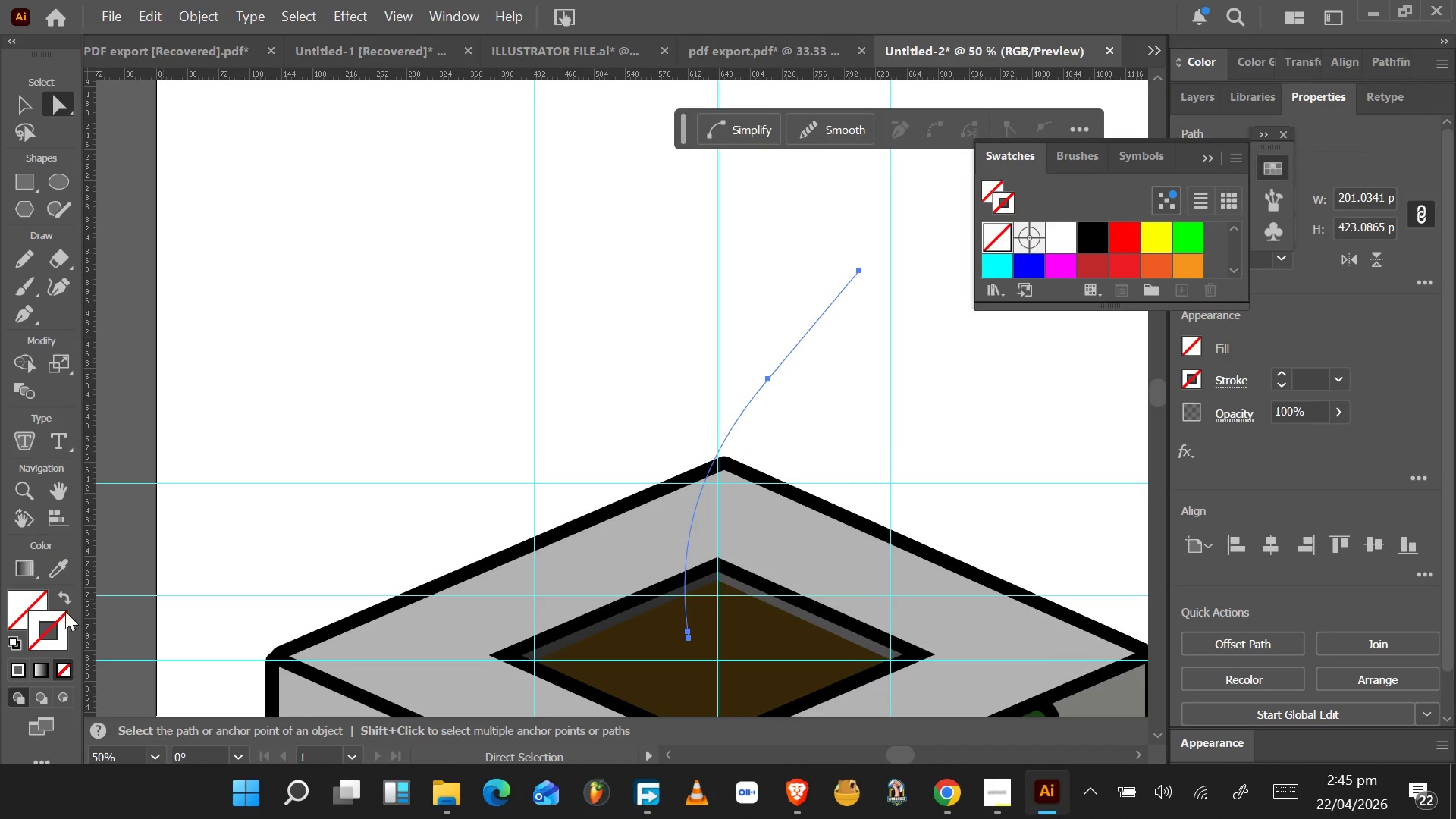 
double_click([58, 629])
 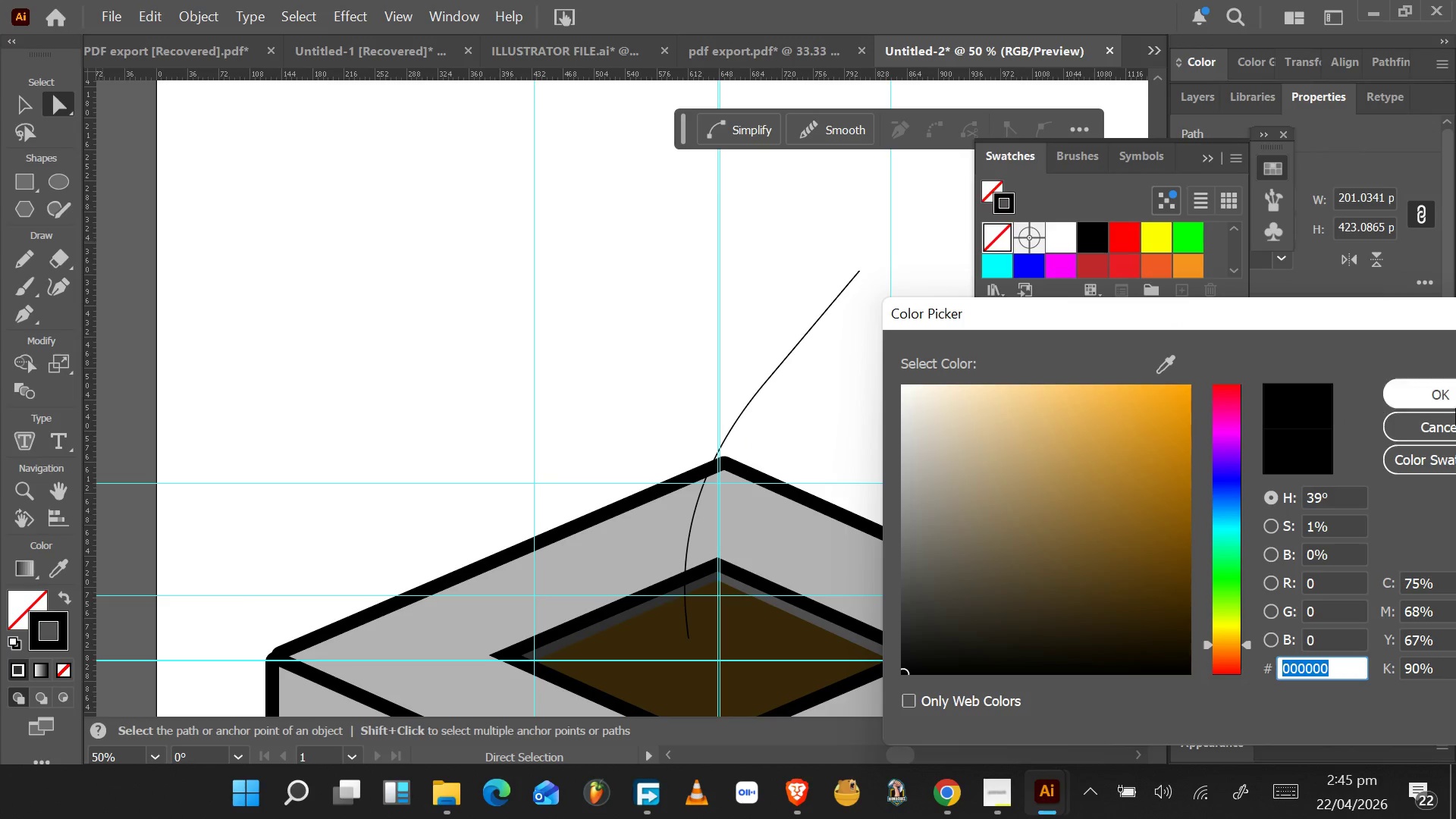 
double_click([1441, 396])
 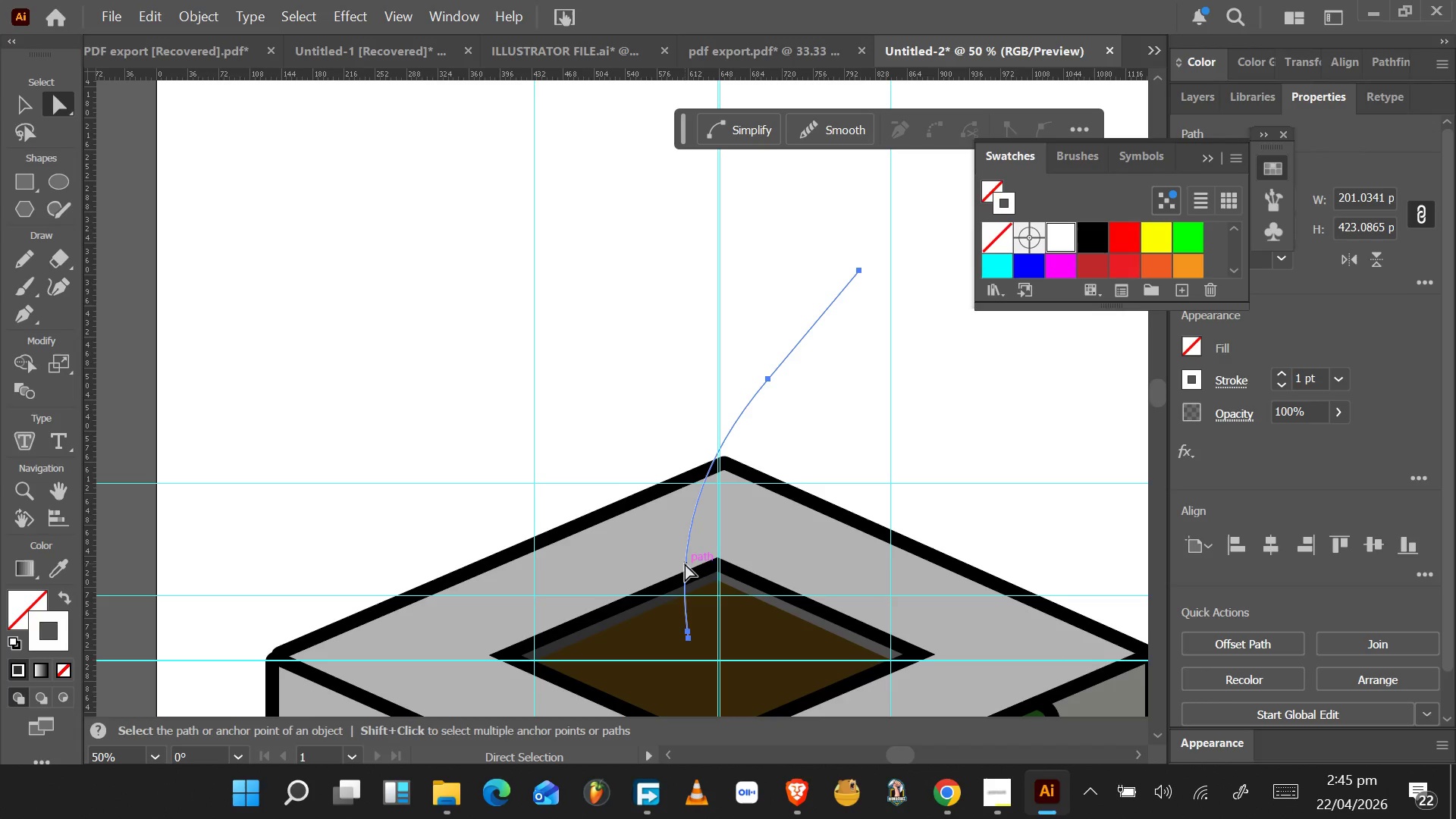 
hold_key(key=AltLeft, duration=1.5)
left_click_drag(start_coordinate=[685, 563], to_coordinate=[717, 574])
 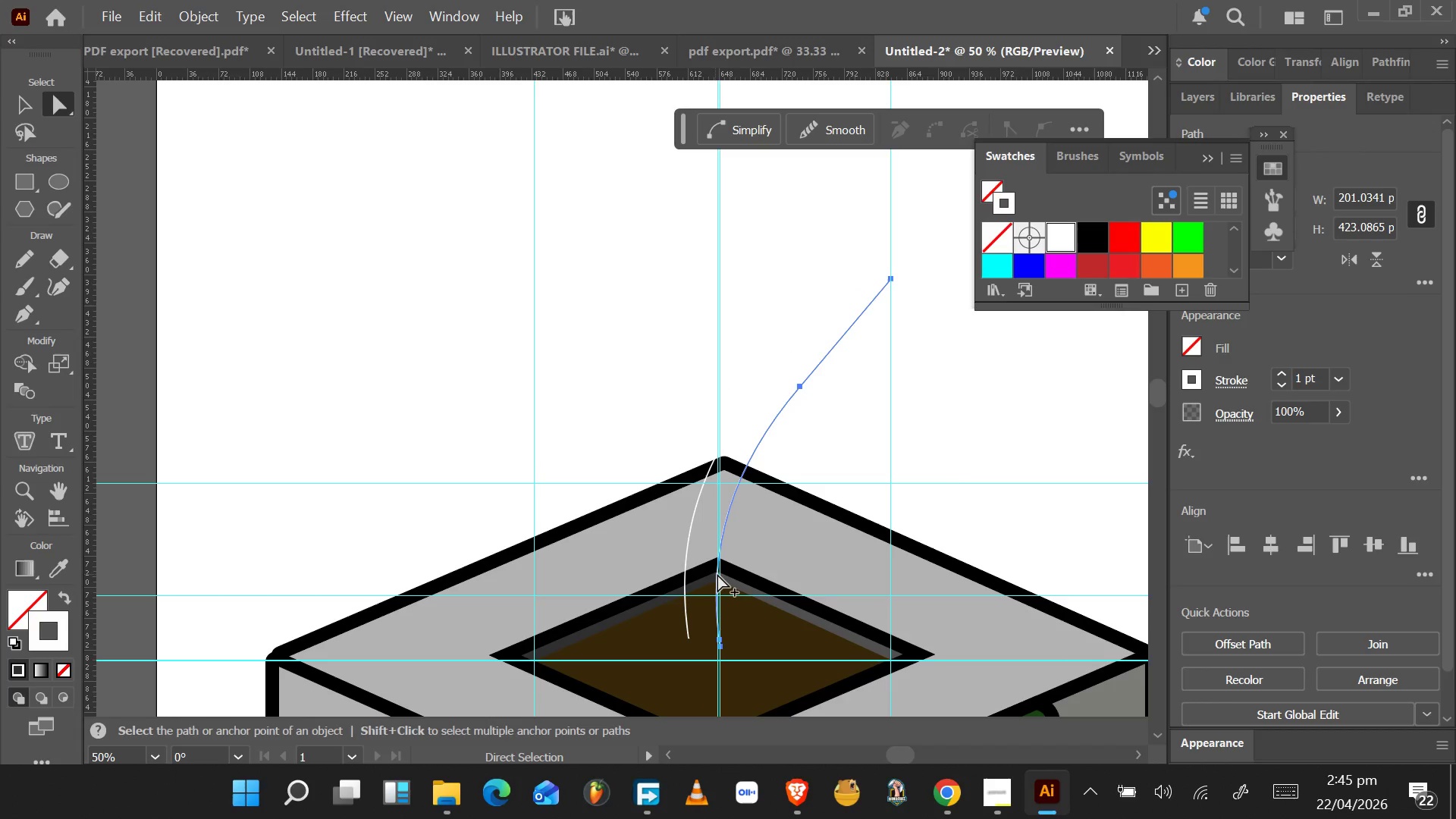 
key(Alt+AltLeft)
 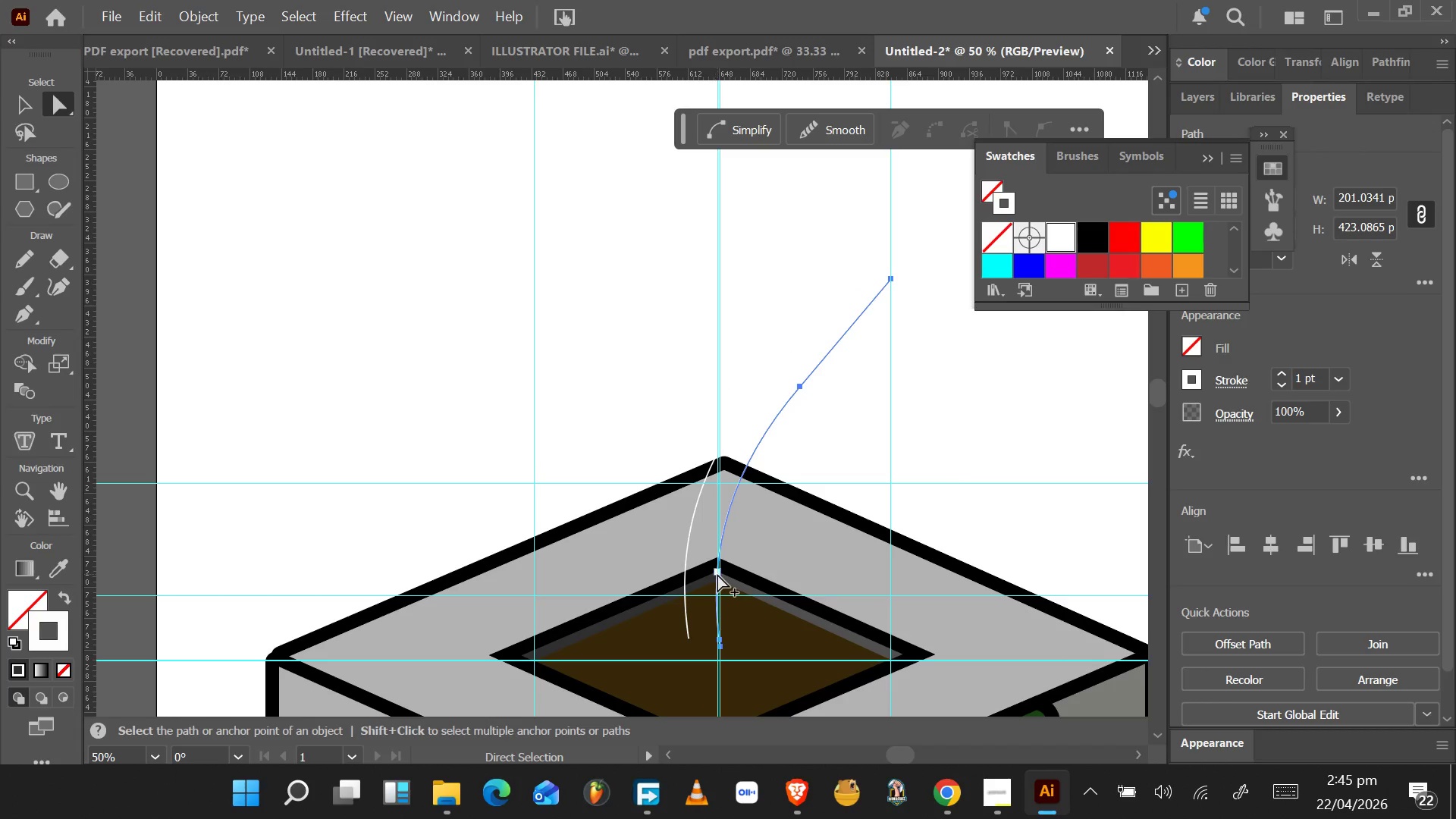 
key(Alt+AltLeft)
 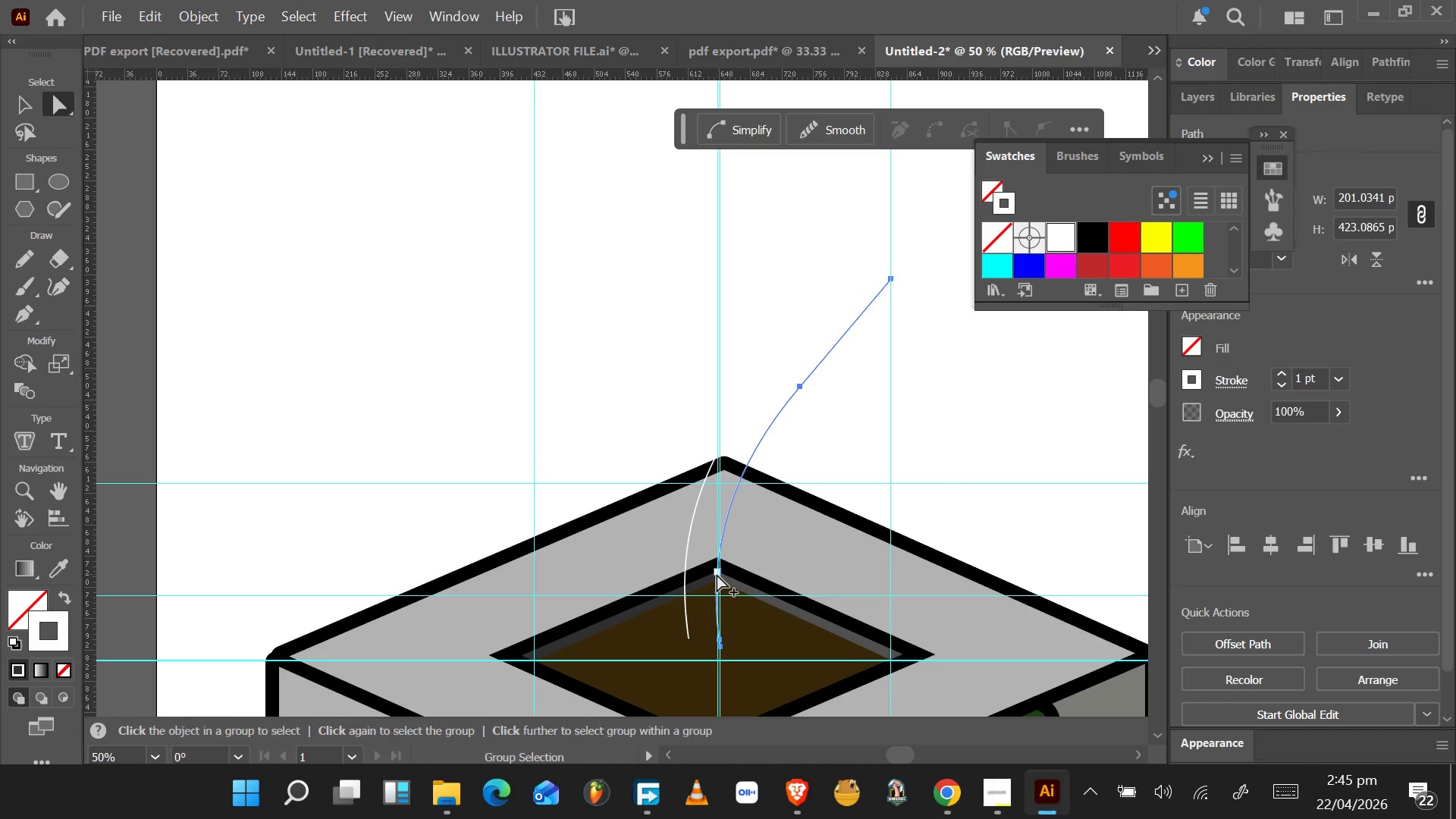 
key(Alt+AltLeft)
 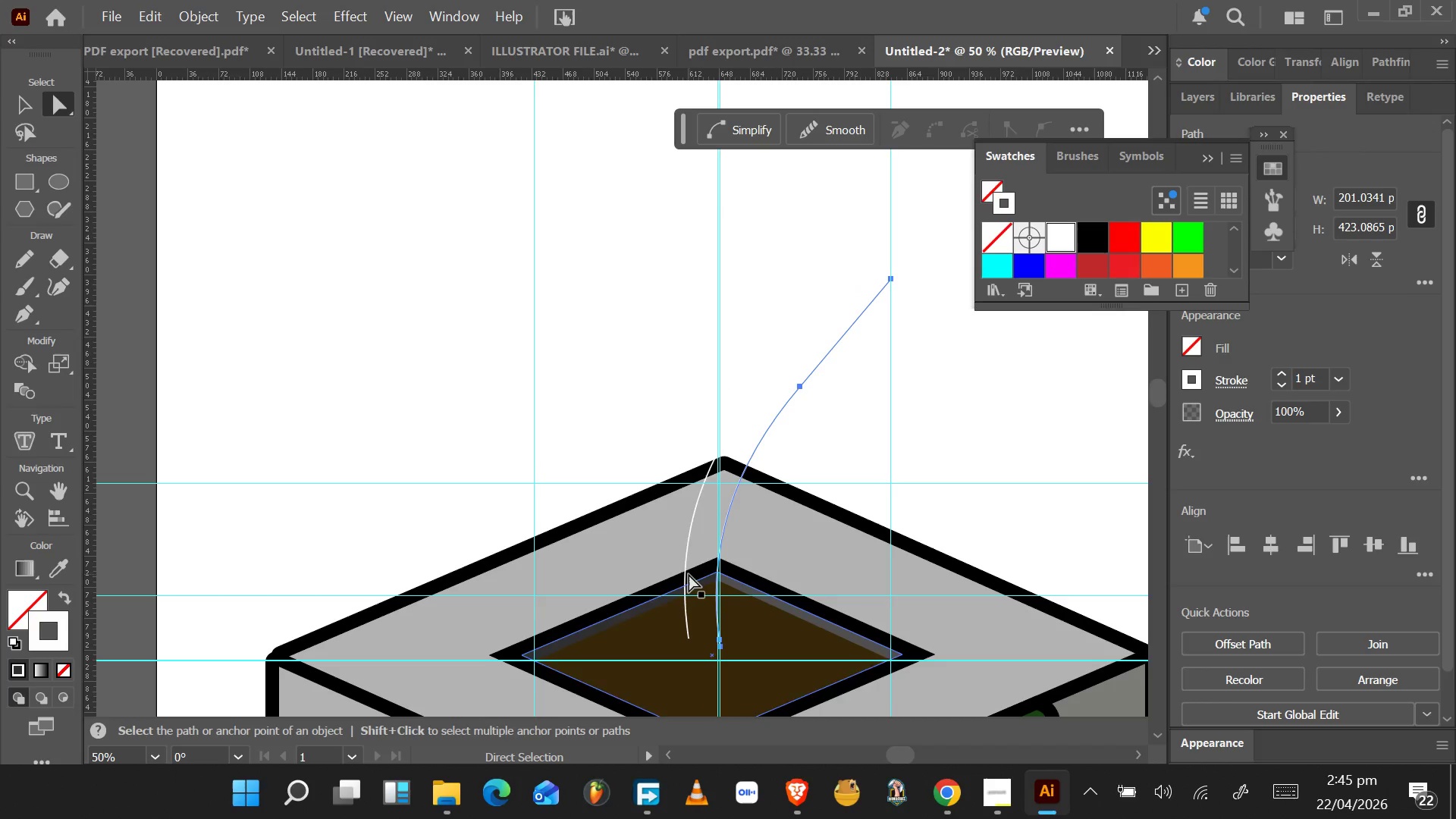 
hold_key(key=ShiftLeft, duration=0.55)
left_click([686, 569])
 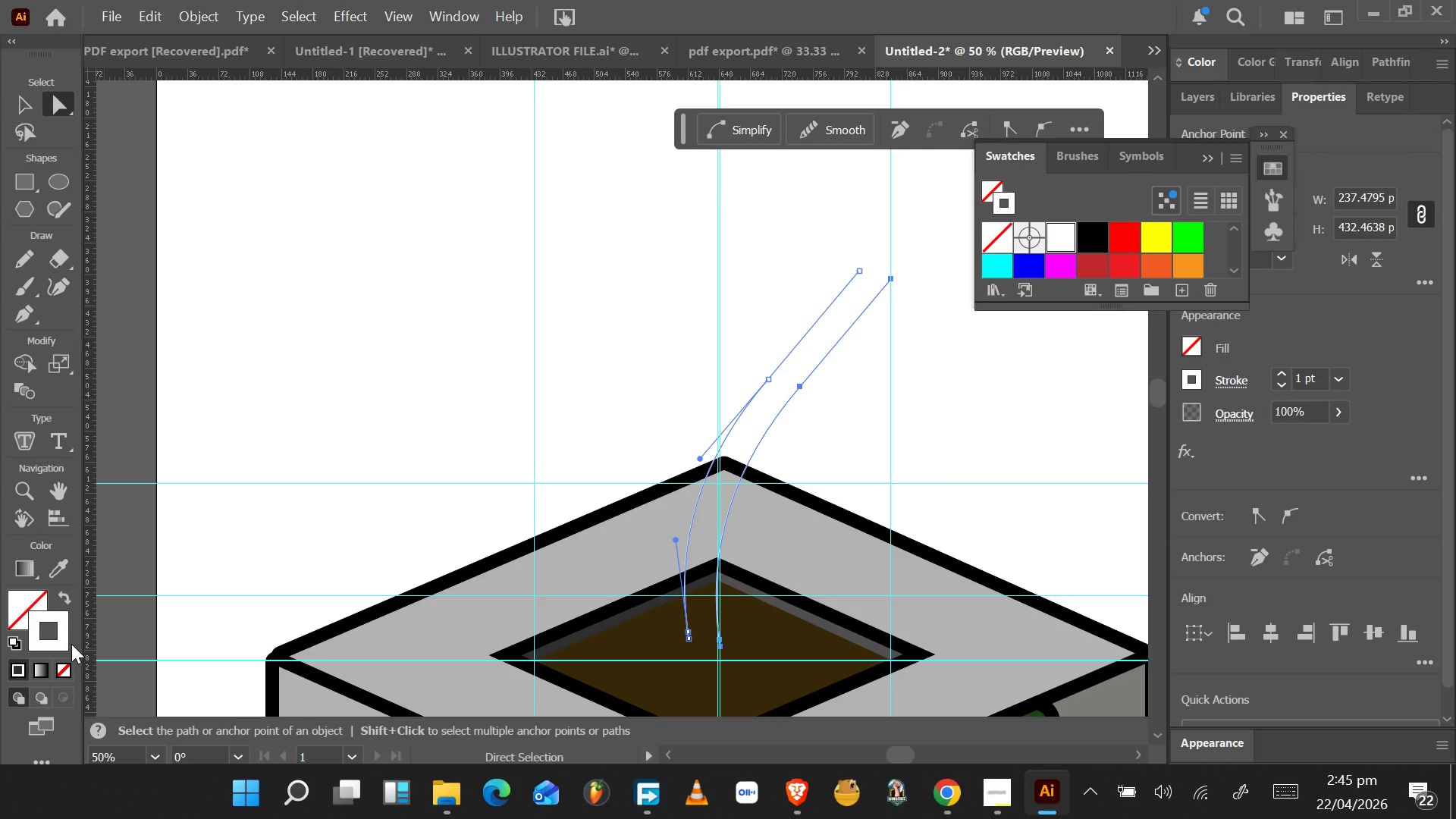 
double_click([67, 642])
 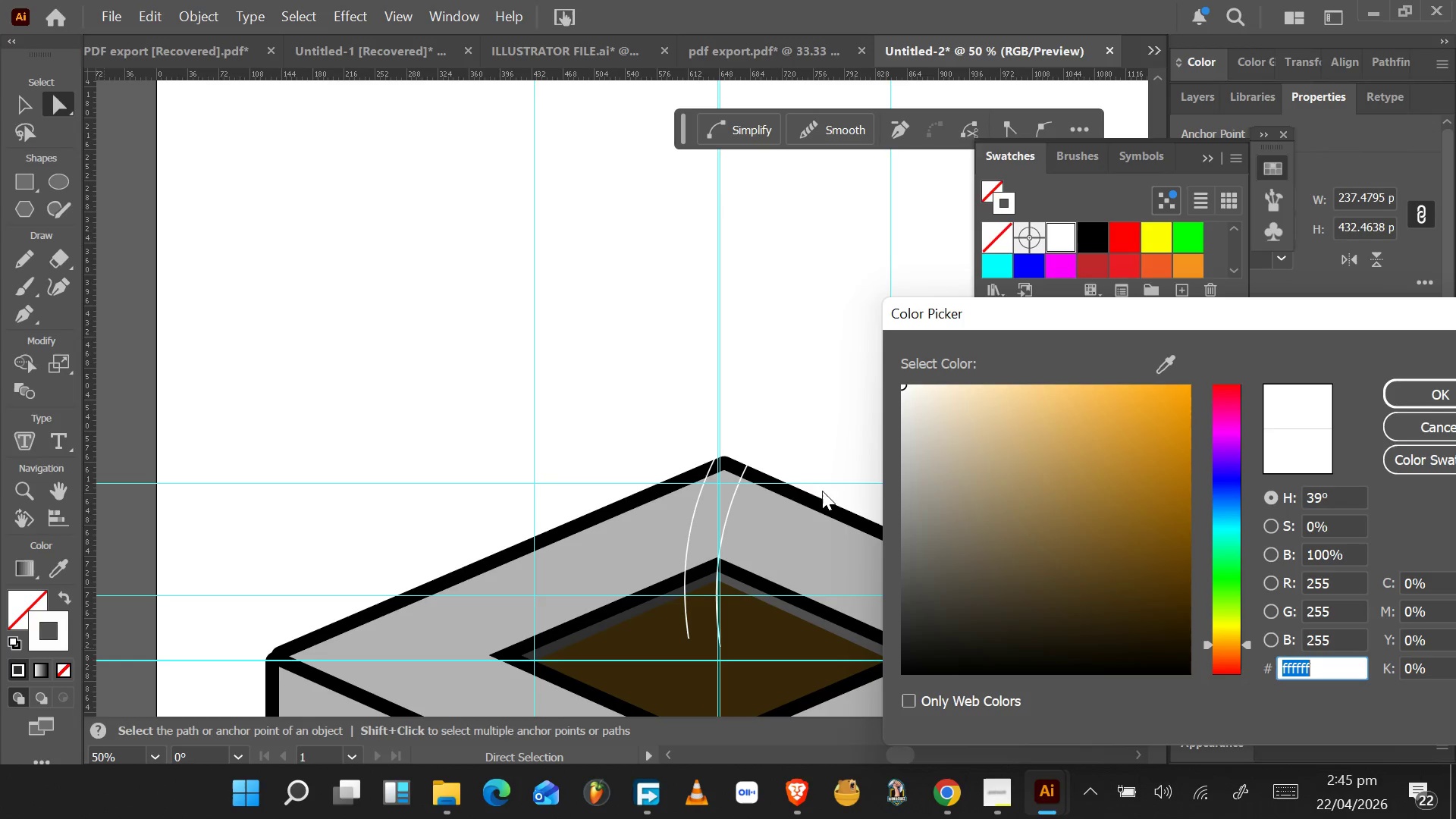 
left_click_drag(start_coordinate=[977, 514], to_coordinate=[873, 718])
 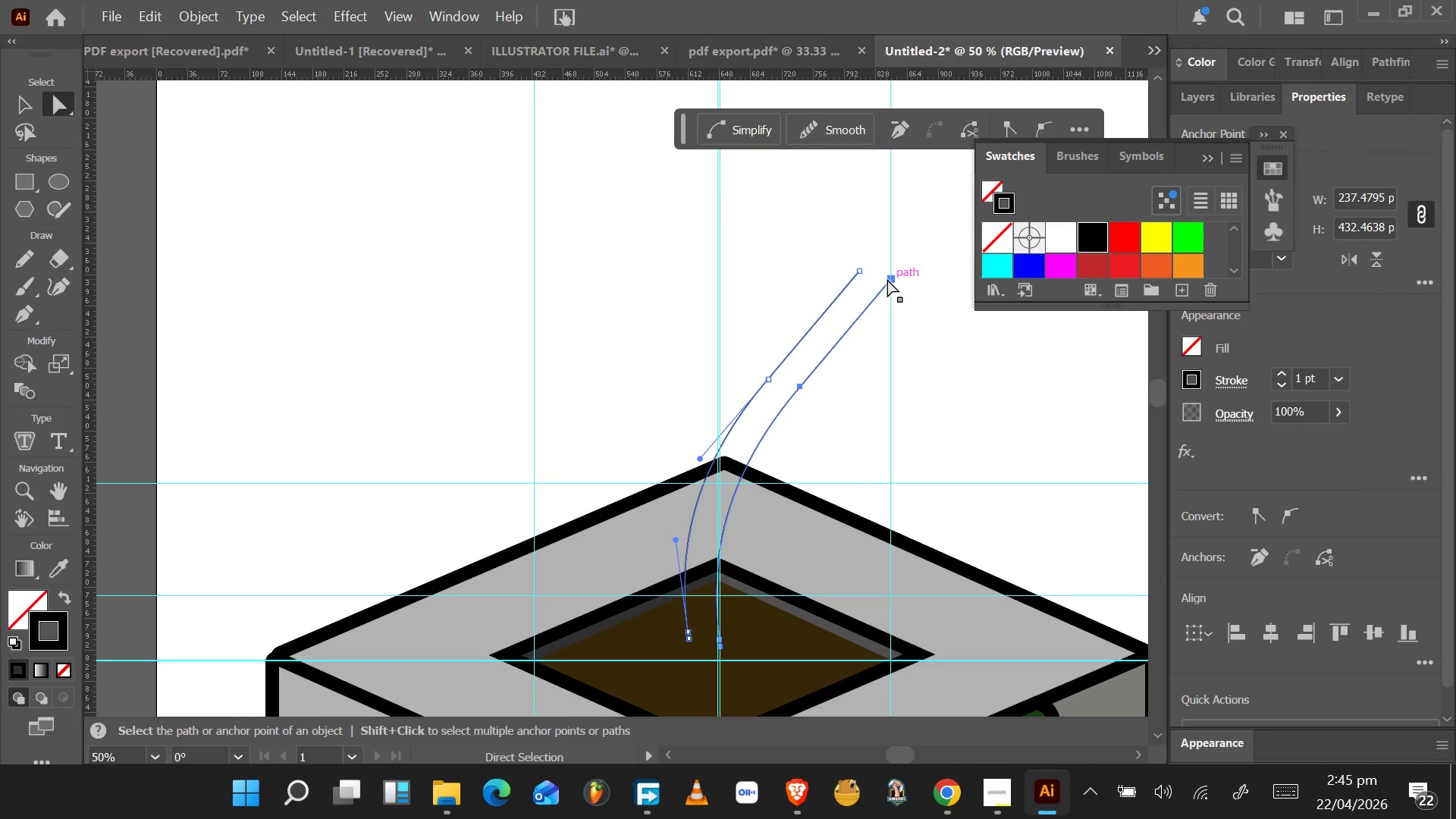 
wait(5.84)
 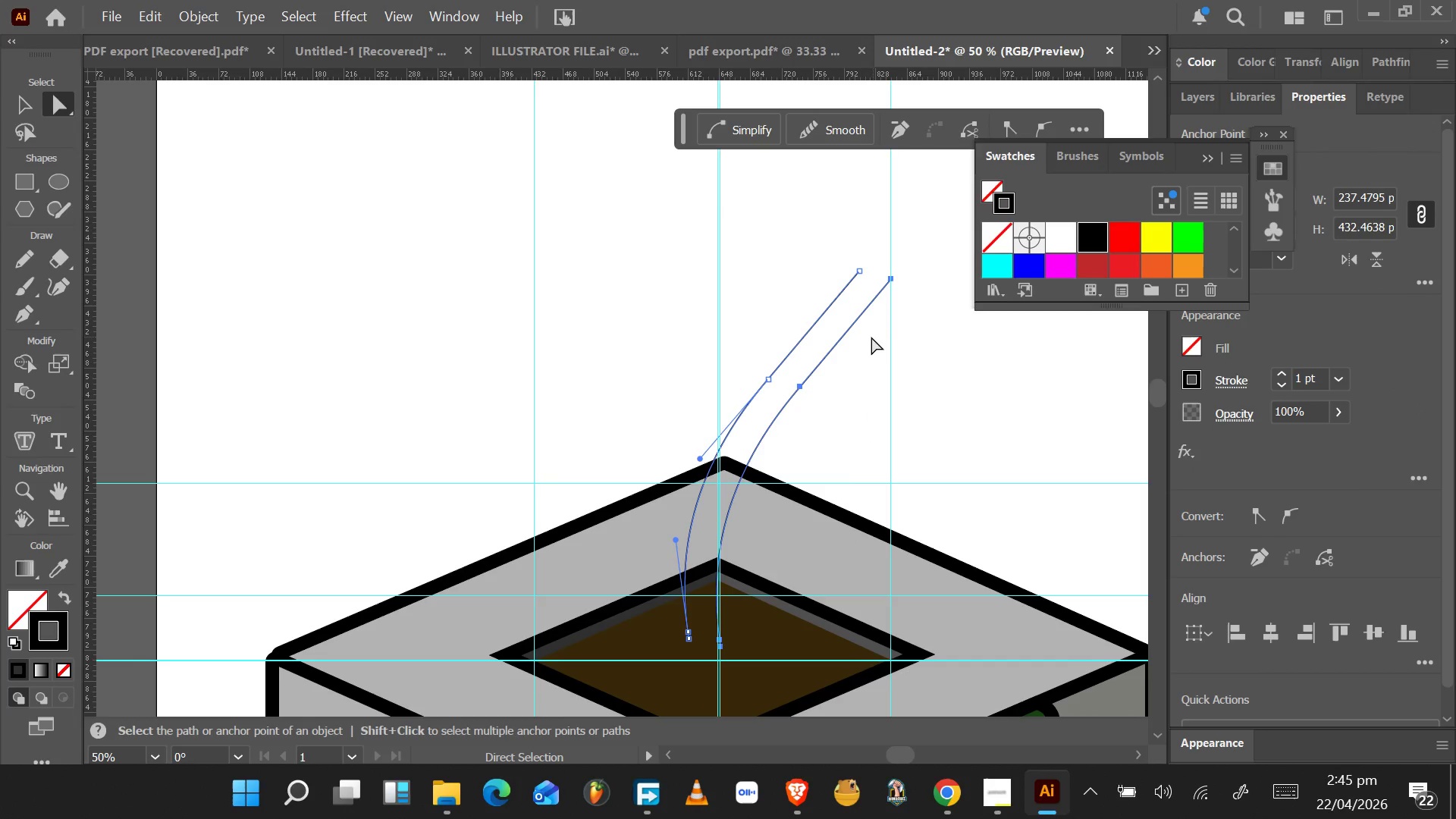 
left_click_drag(start_coordinate=[892, 280], to_coordinate=[869, 275])
 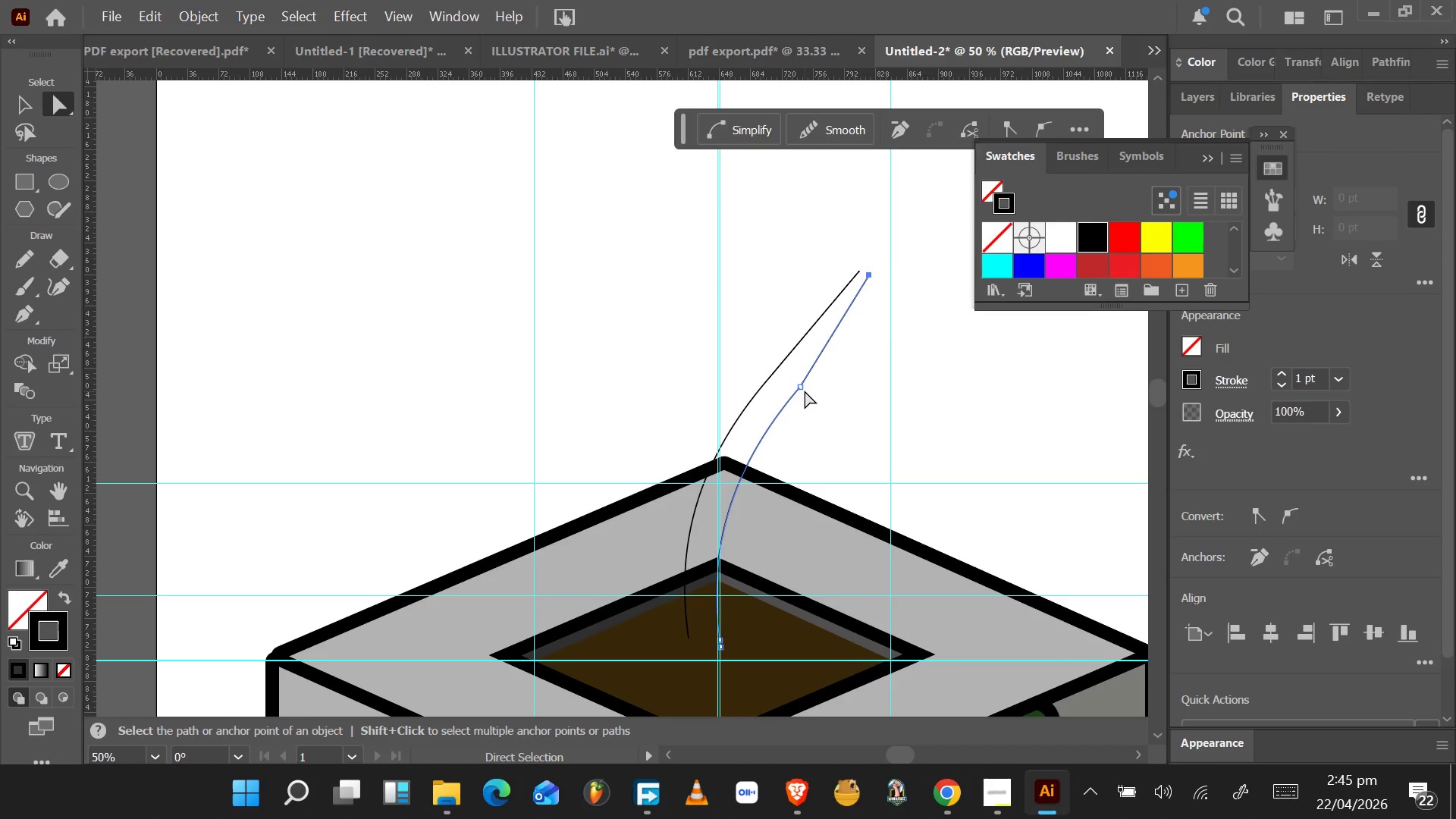 
left_click([801, 388])
 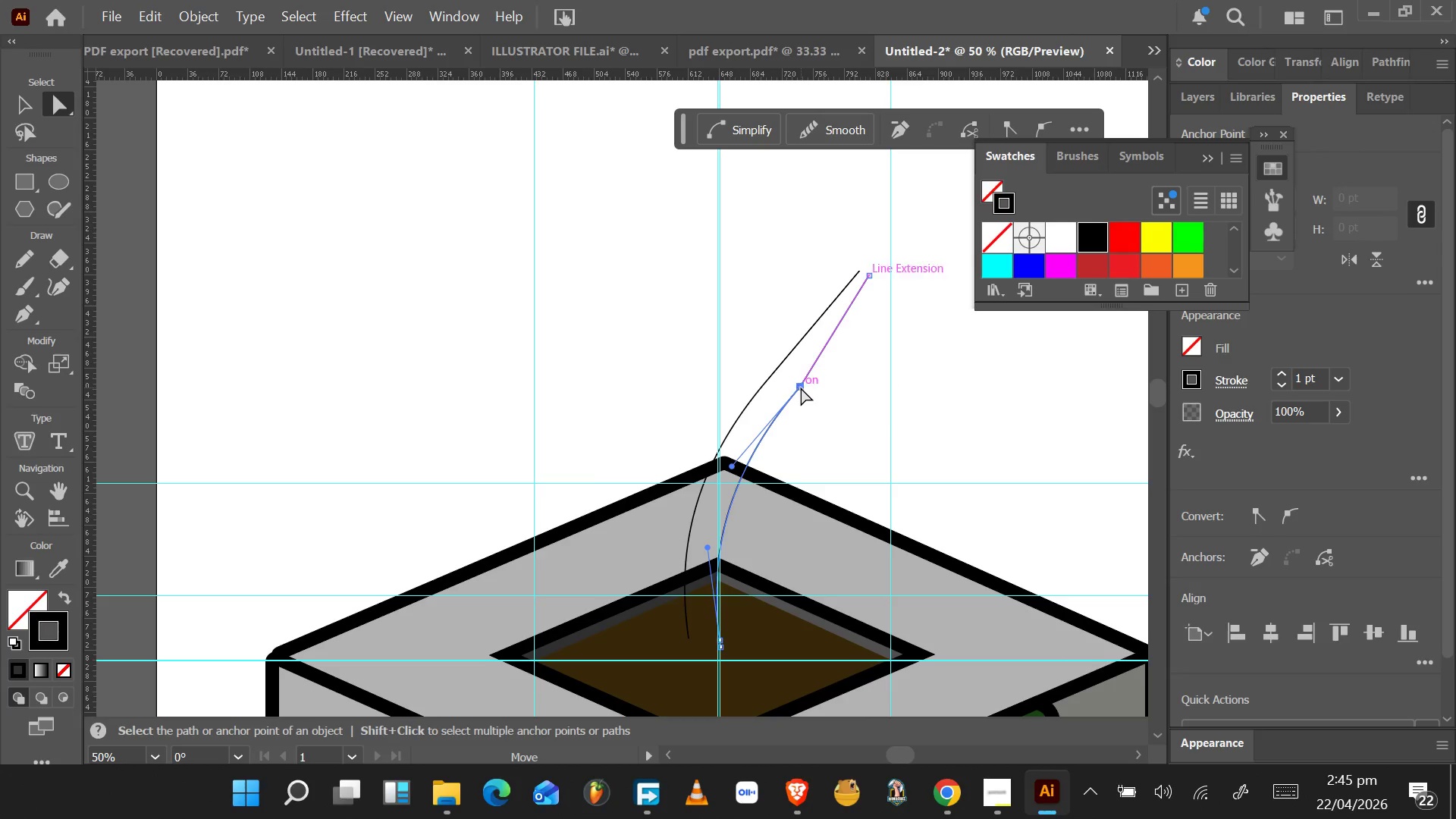 
left_click_drag(start_coordinate=[801, 388], to_coordinate=[784, 383])
 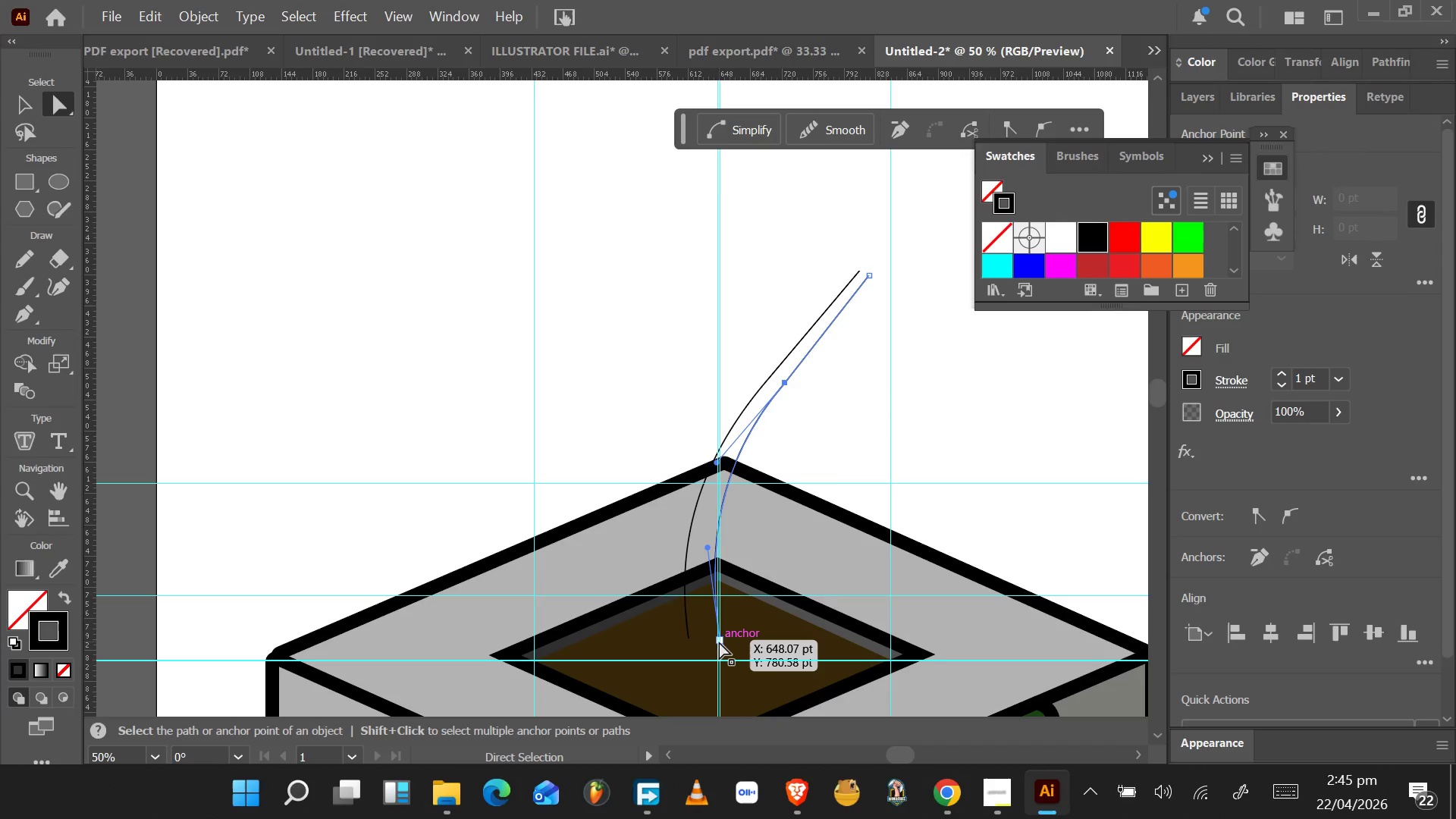 
scroll: coordinate [719, 642], scroll_direction: down, amount: 1.0
 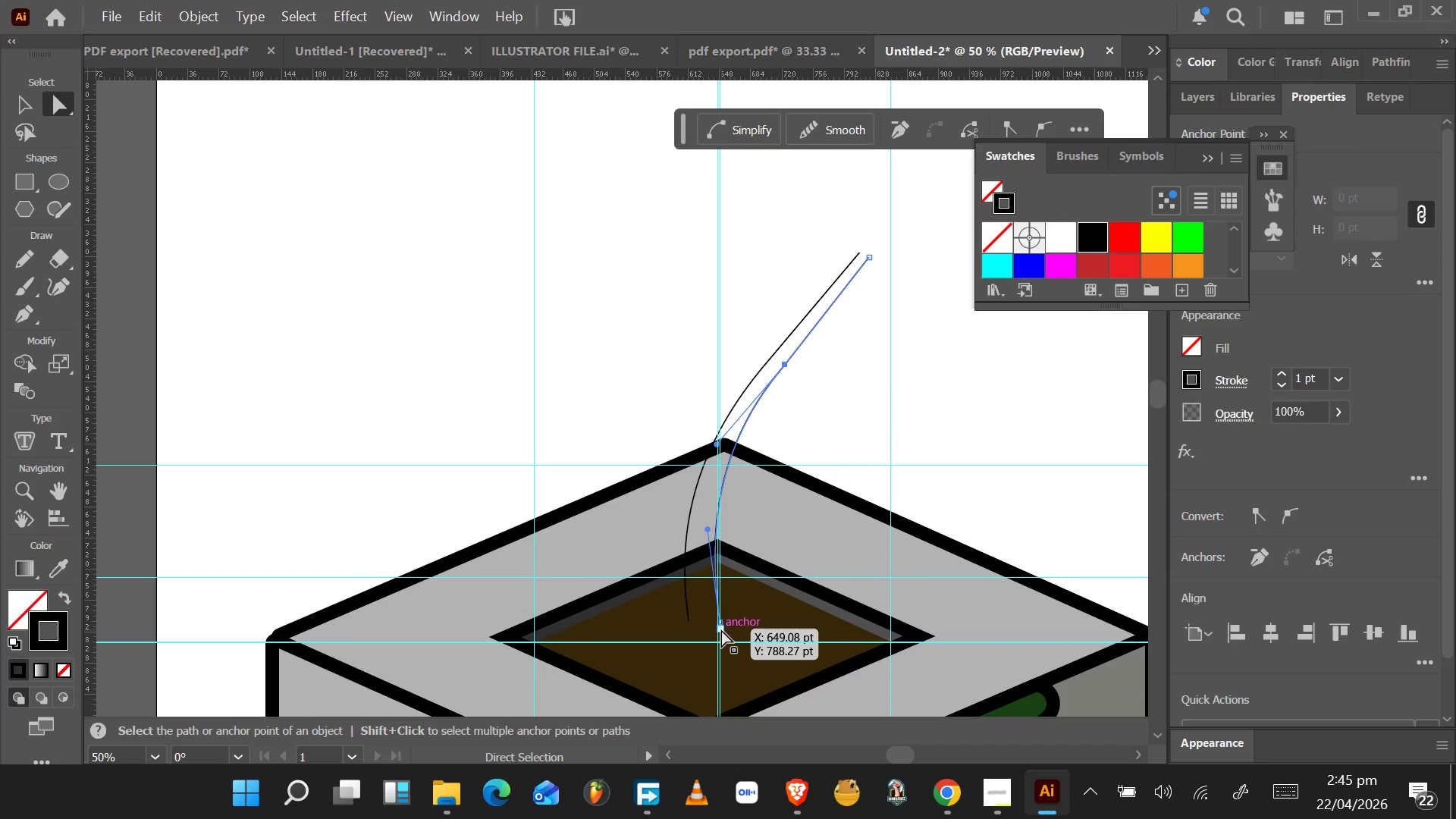 
hold_key(key=AltLeft, duration=0.78)
scroll: coordinate [721, 630], scroll_direction: up, amount: 4.0
 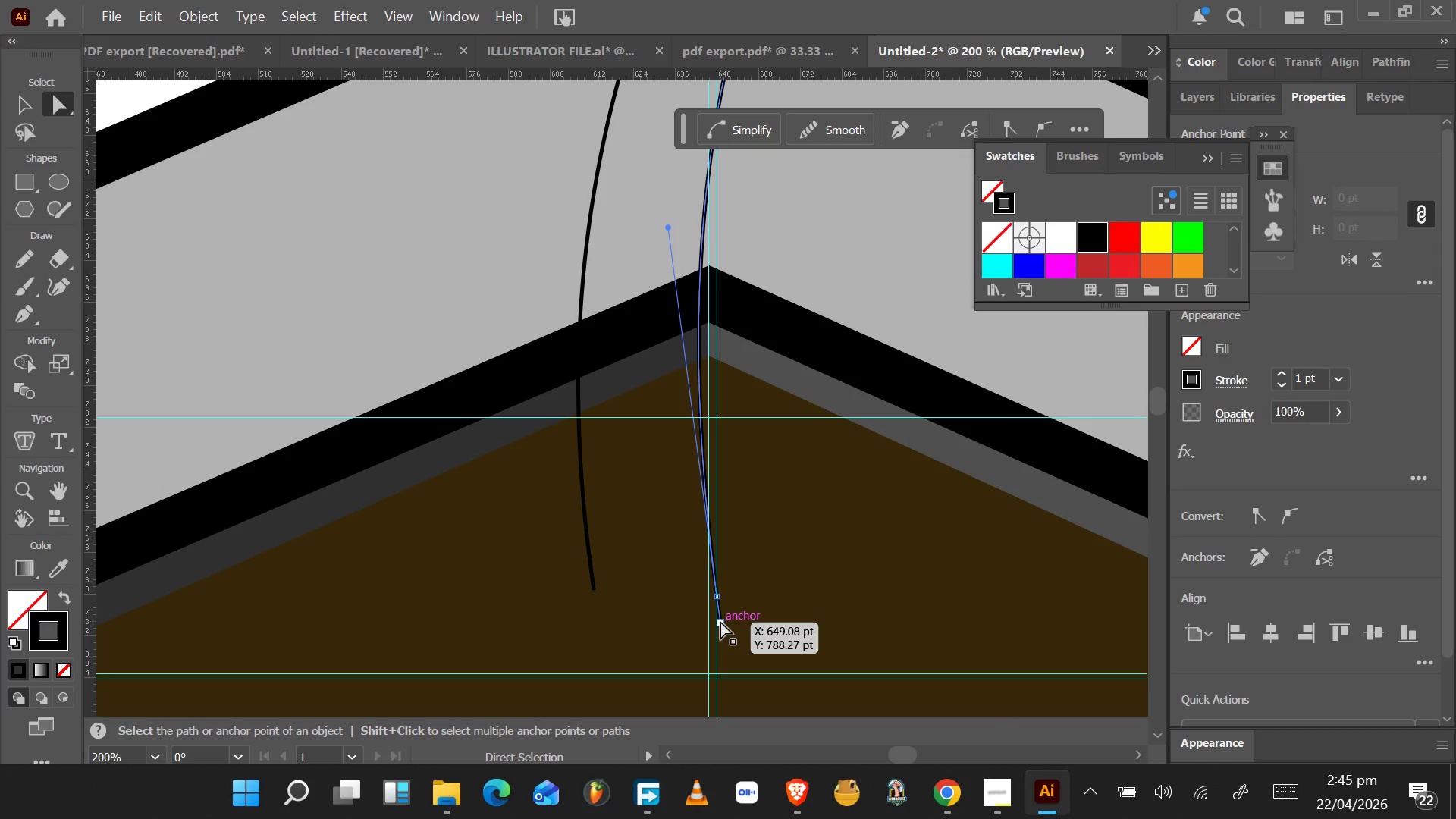 
left_click([720, 621])
 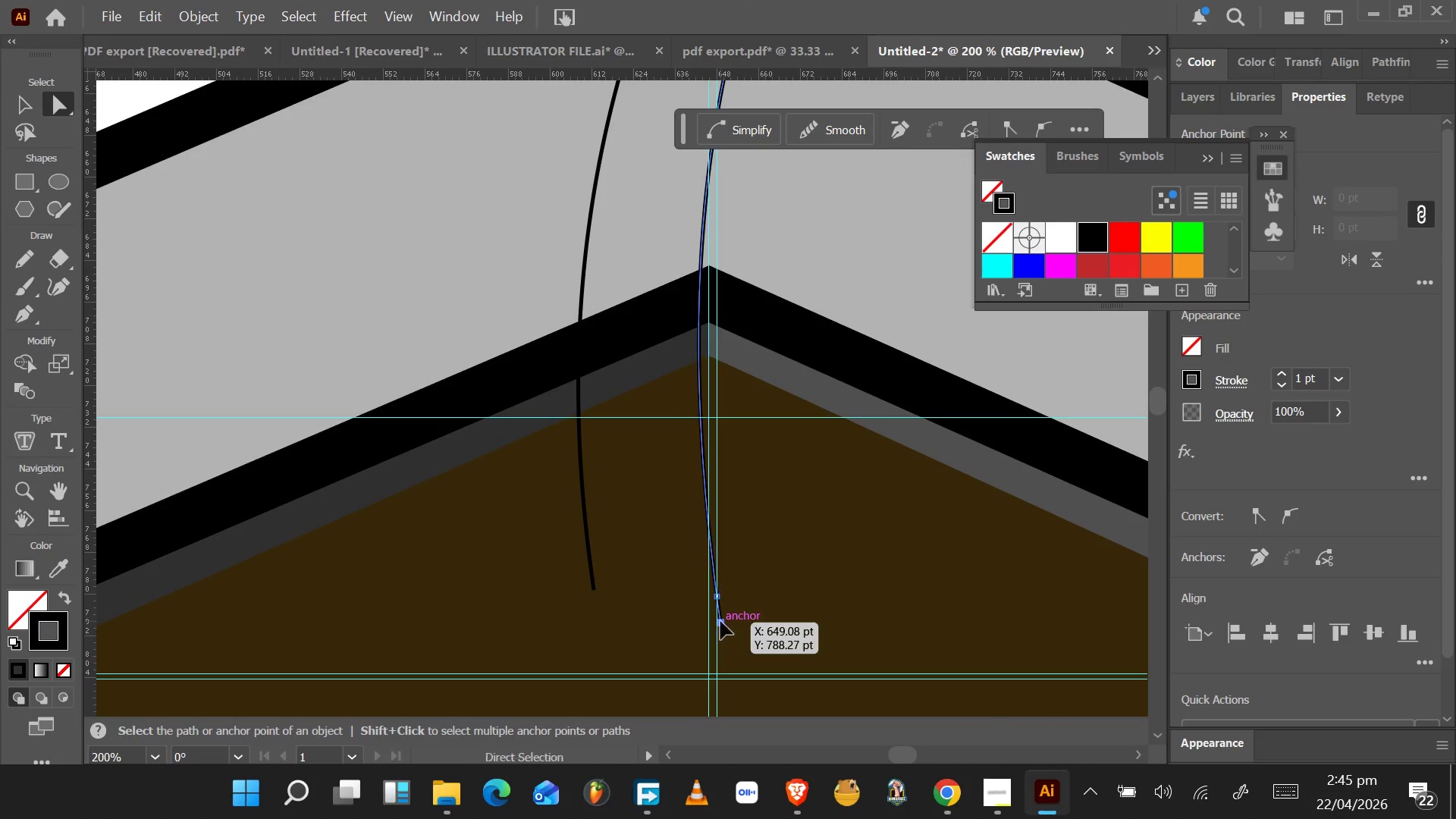 
left_click_drag(start_coordinate=[720, 621], to_coordinate=[739, 622])
 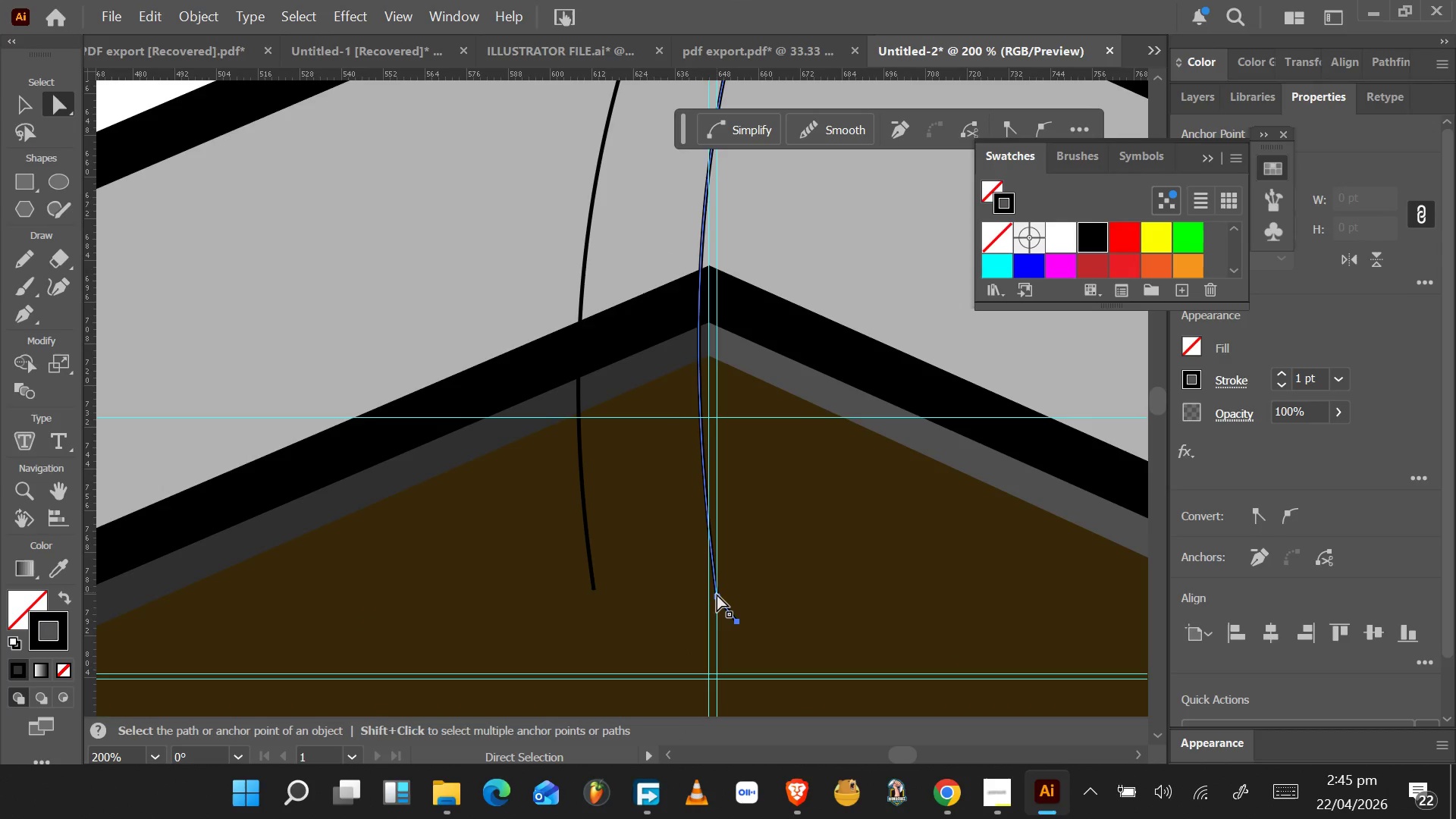 
left_click([717, 594])
 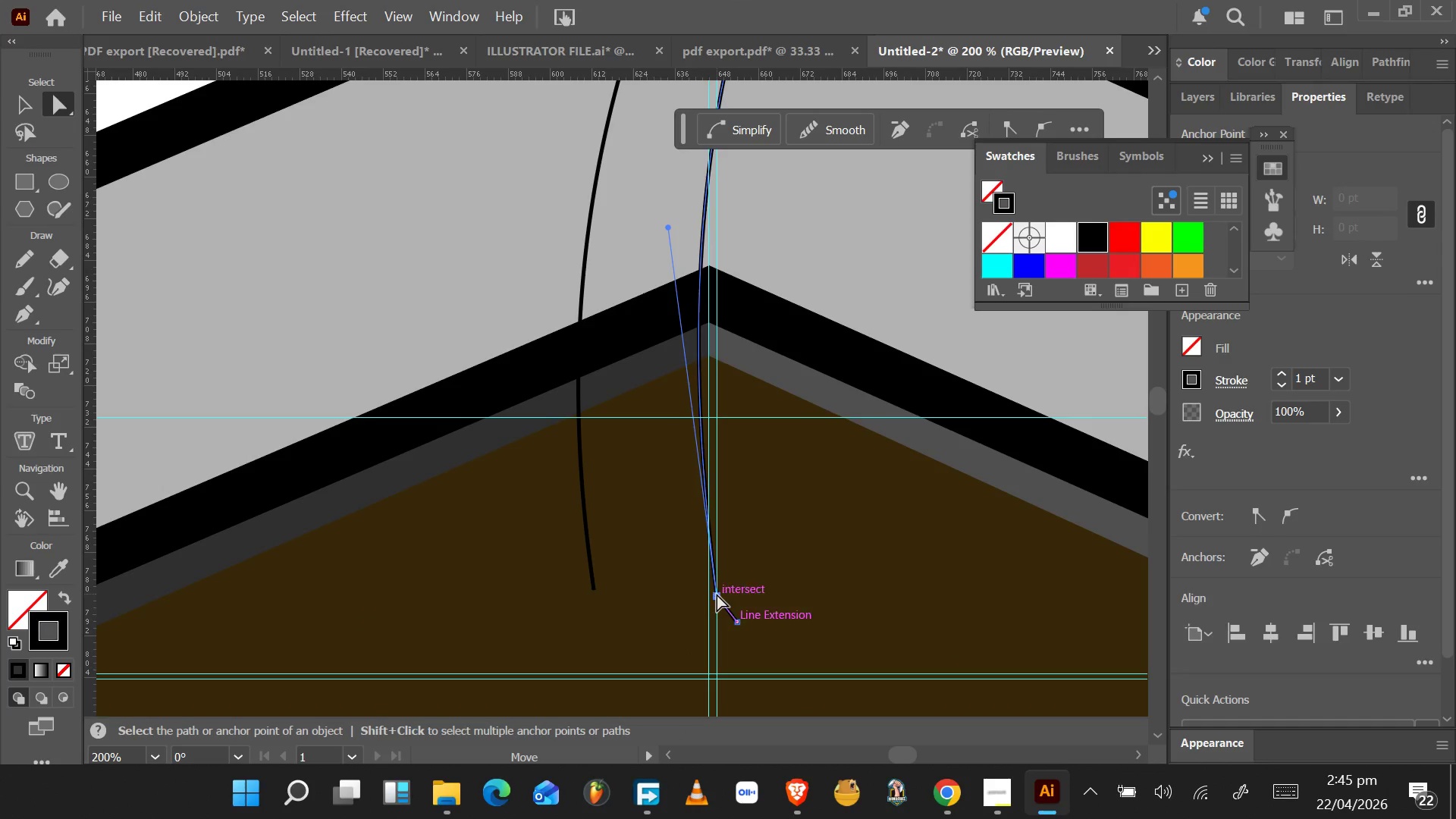 
left_click_drag(start_coordinate=[717, 594], to_coordinate=[744, 585])
 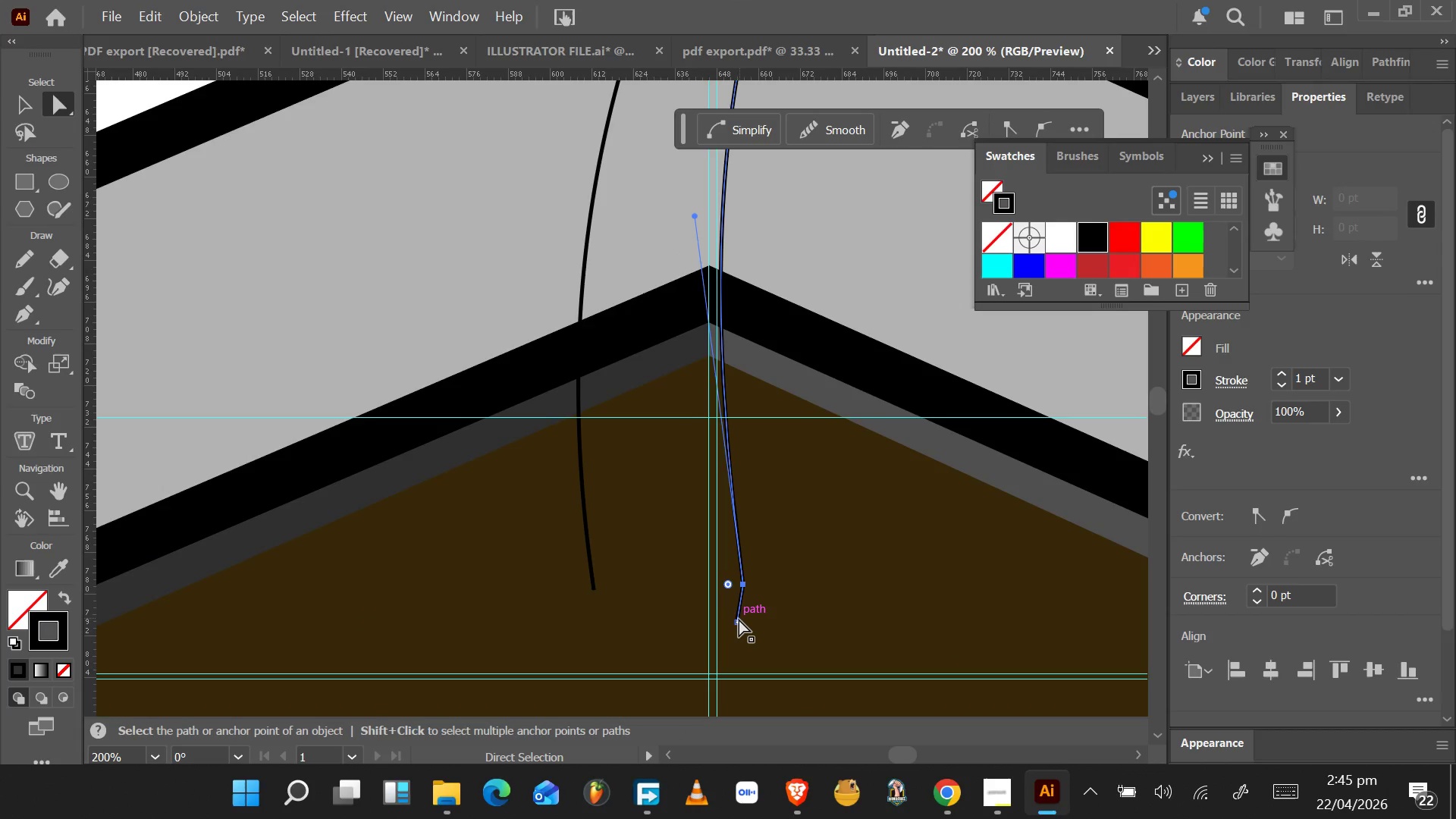 
left_click([738, 620])
 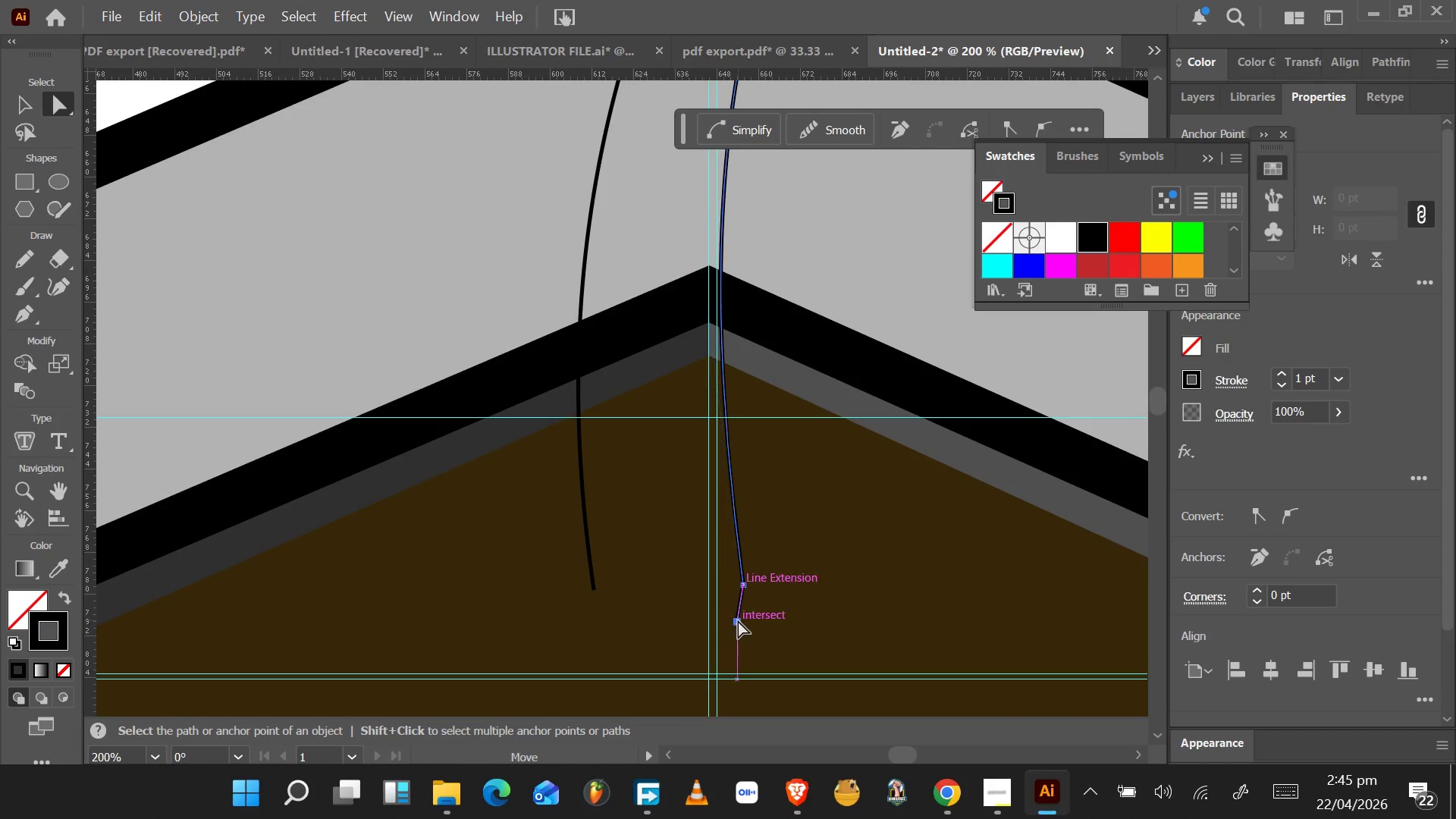 
left_click_drag(start_coordinate=[738, 620], to_coordinate=[753, 622])
 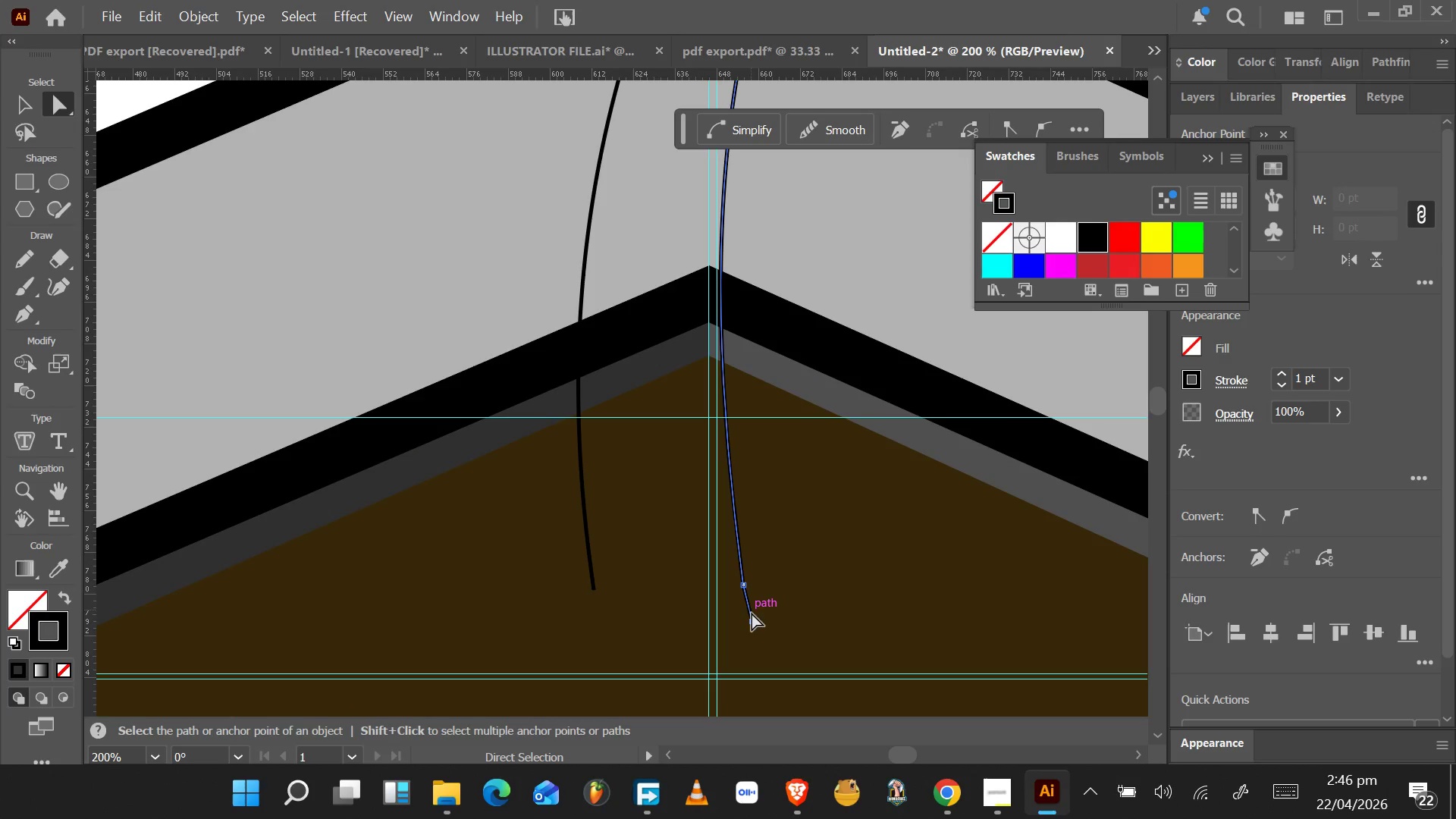 
left_click_drag(start_coordinate=[753, 623], to_coordinate=[749, 621])
 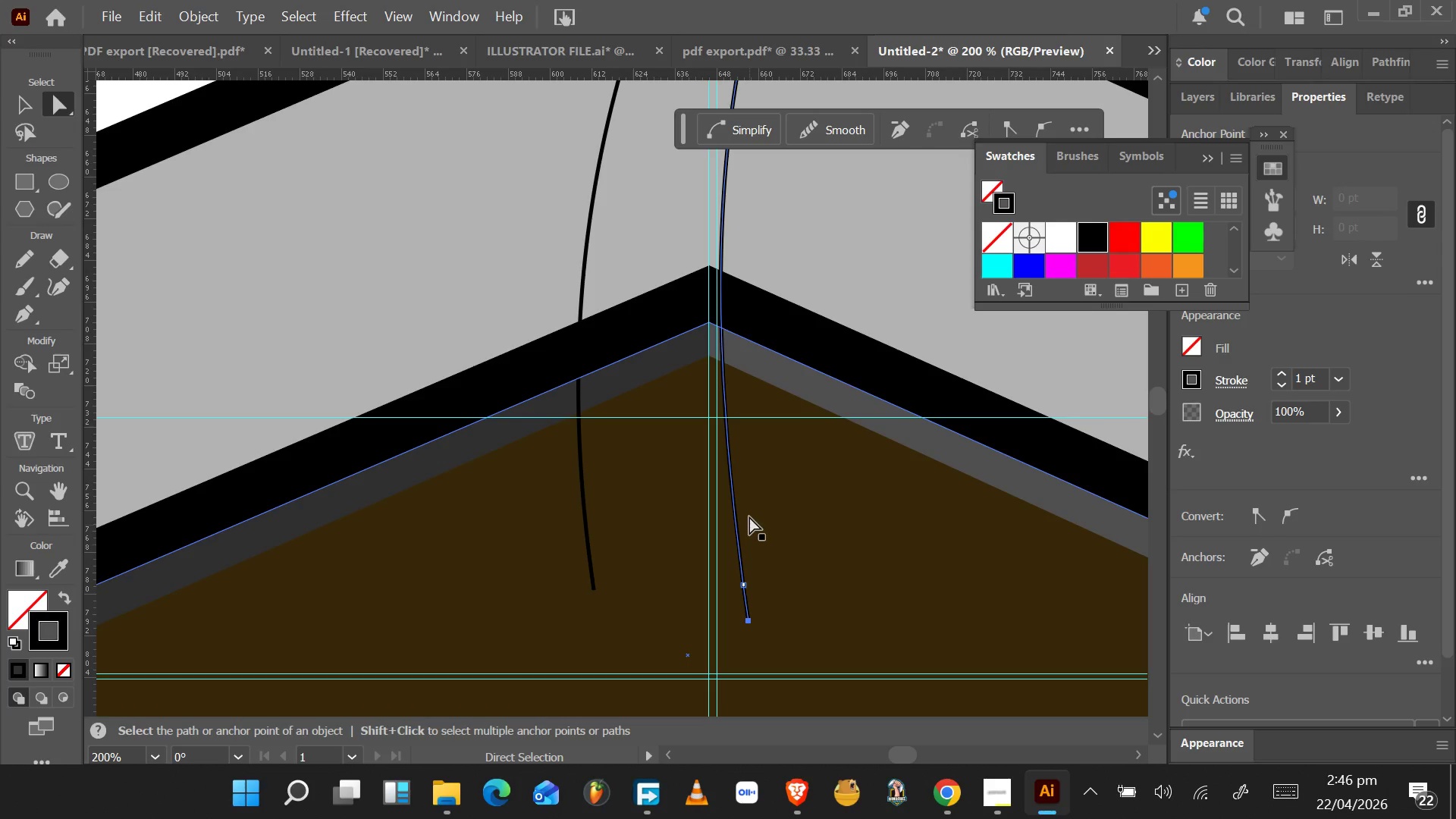 
hold_key(key=AltLeft, duration=1.5)
scroll: coordinate [748, 505], scroll_direction: down, amount: 5.0
 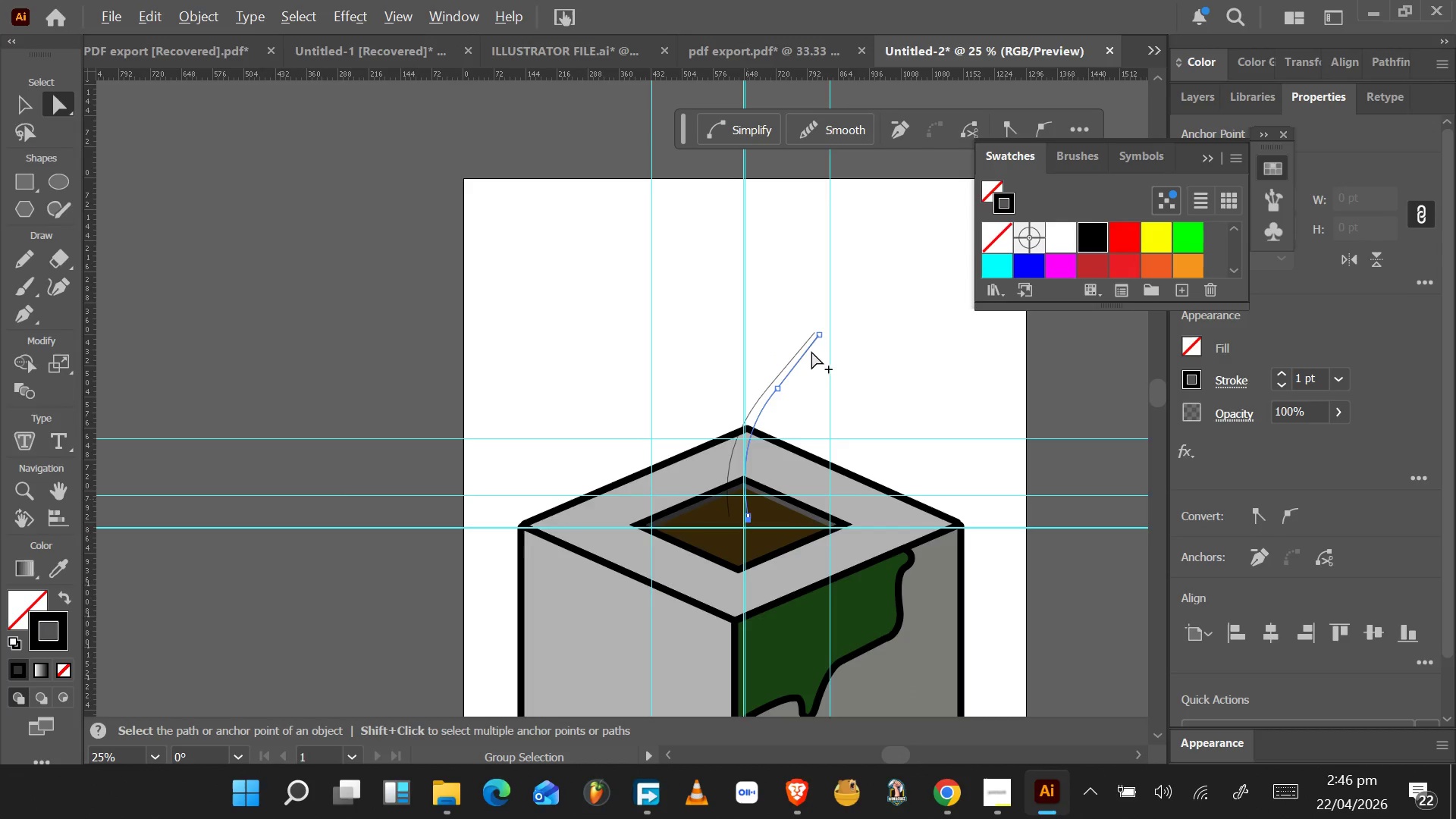 
hold_key(key=AltLeft, duration=1.5)
 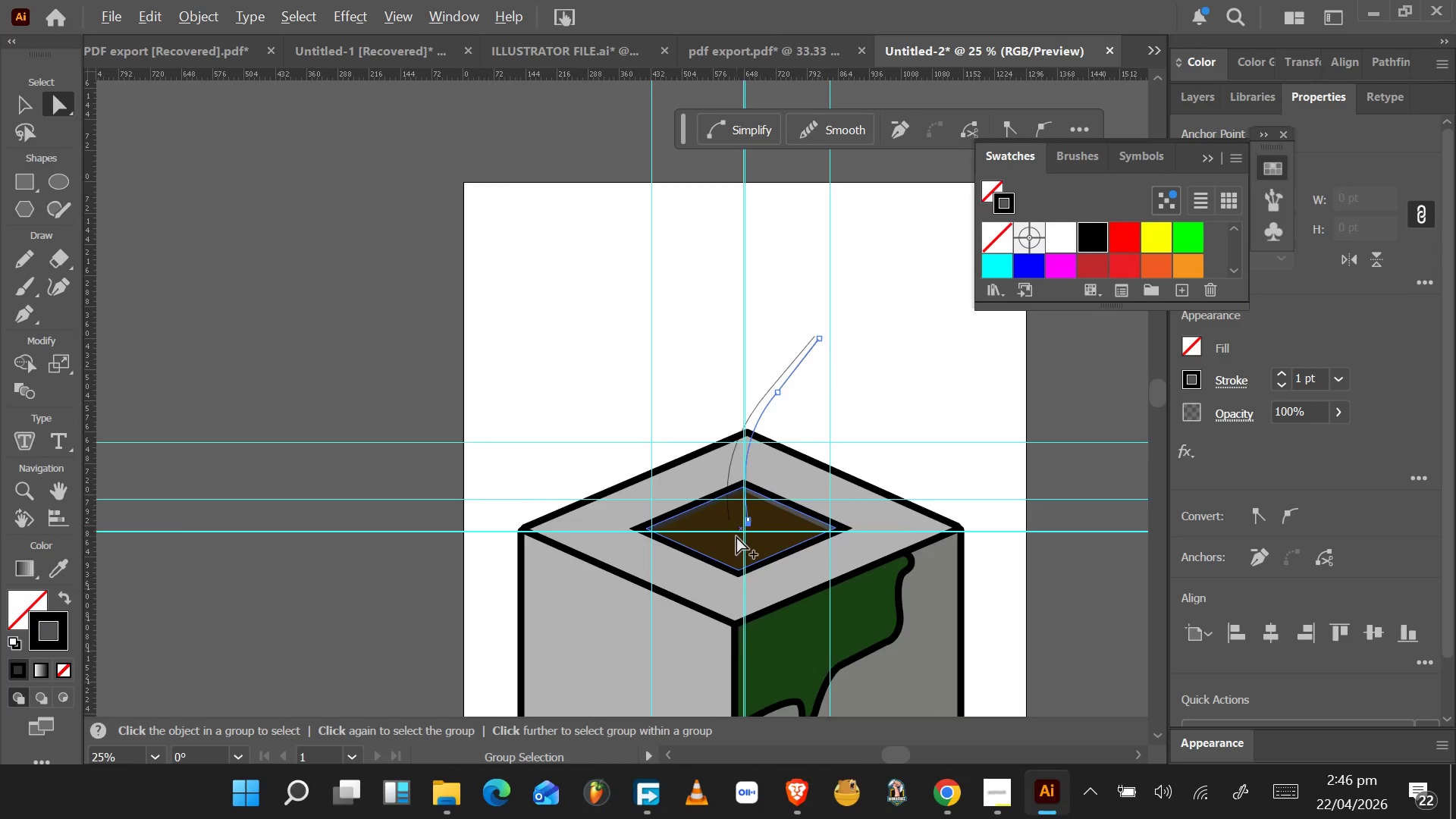 
scroll: coordinate [814, 344], scroll_direction: up, amount: 4.0
 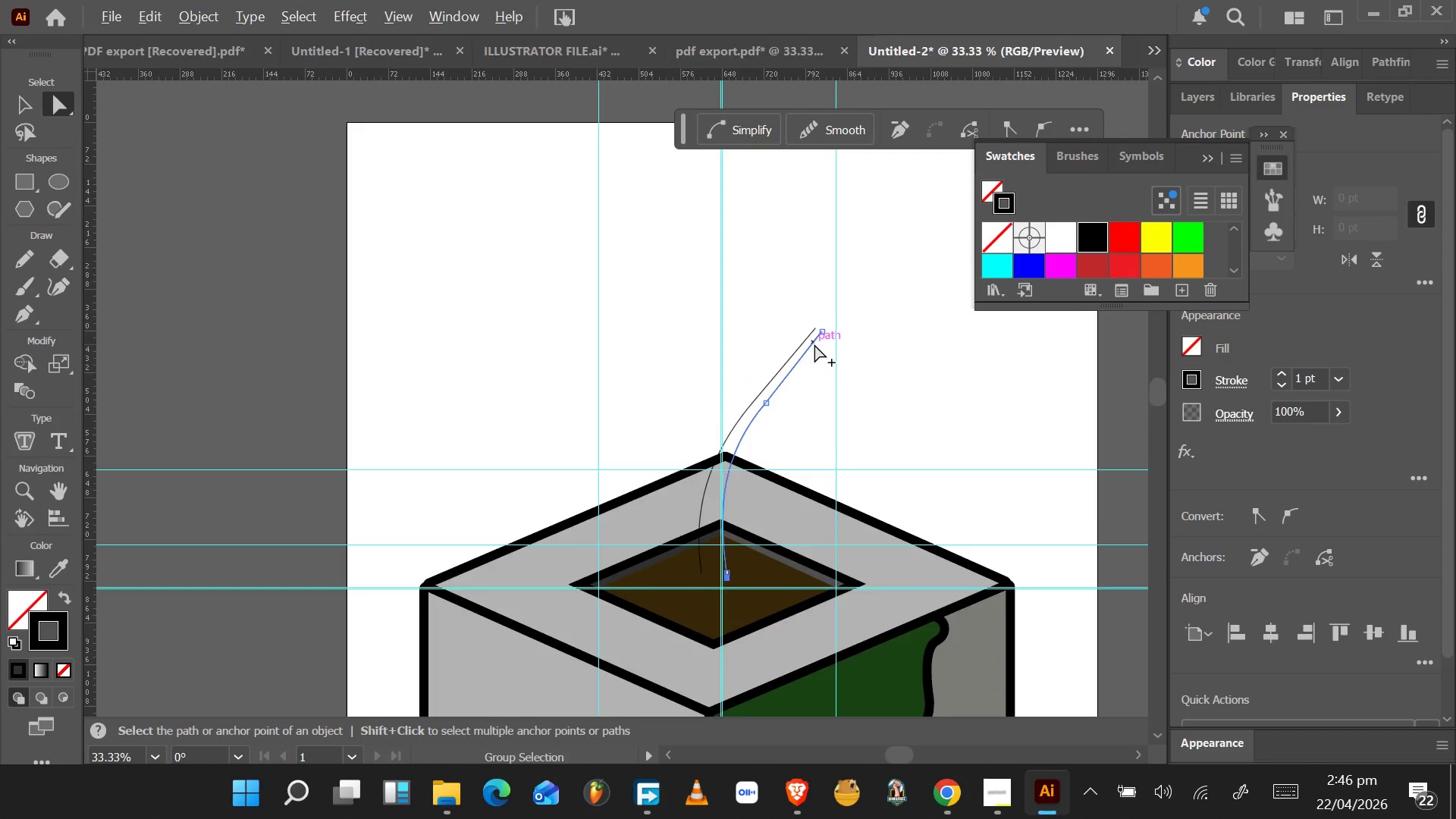 
scroll: coordinate [811, 352], scroll_direction: down, amount: 4.0
 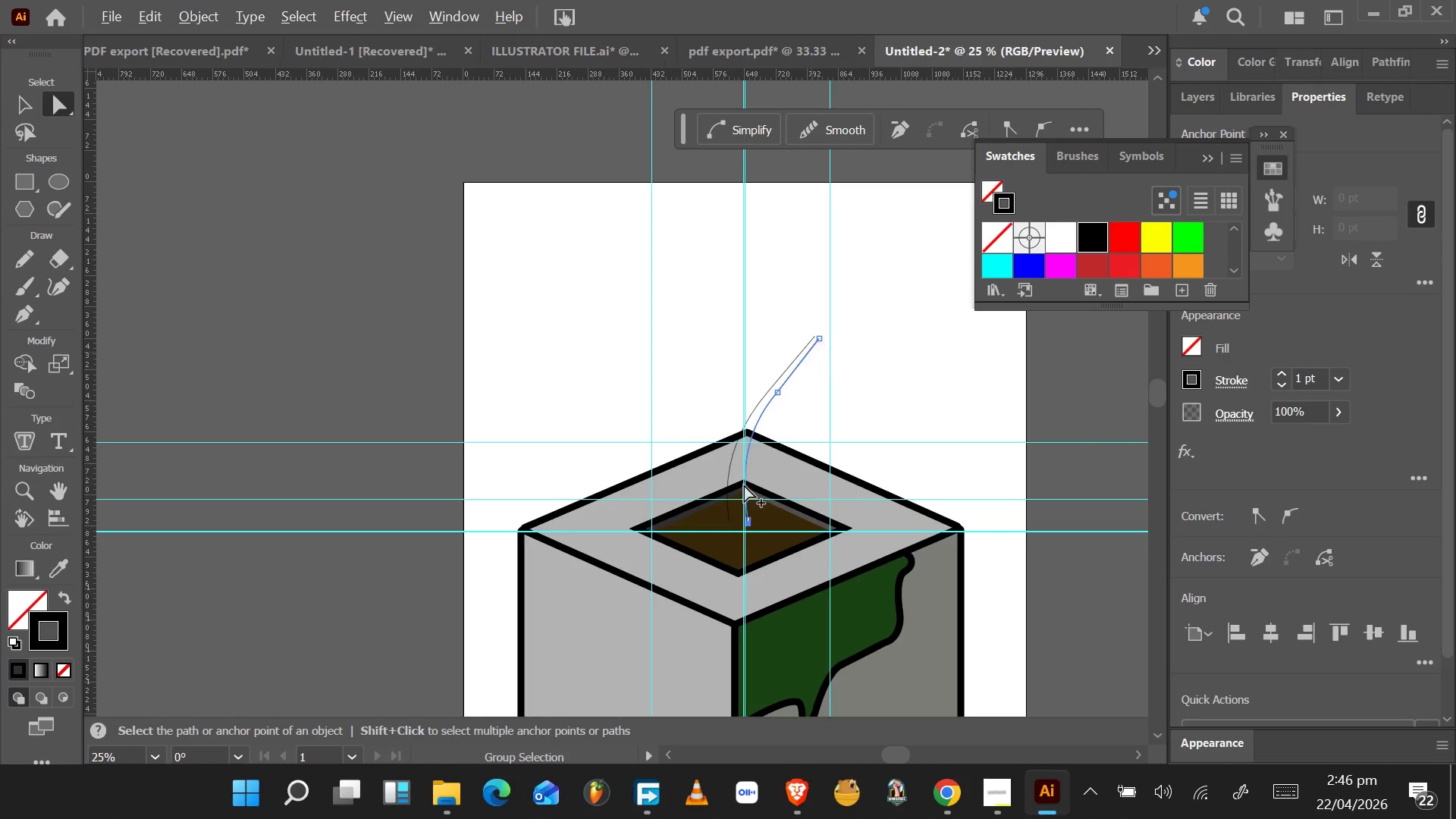 
hold_key(key=AltLeft, duration=1.53)
scroll: coordinate [736, 536], scroll_direction: up, amount: 5.0
 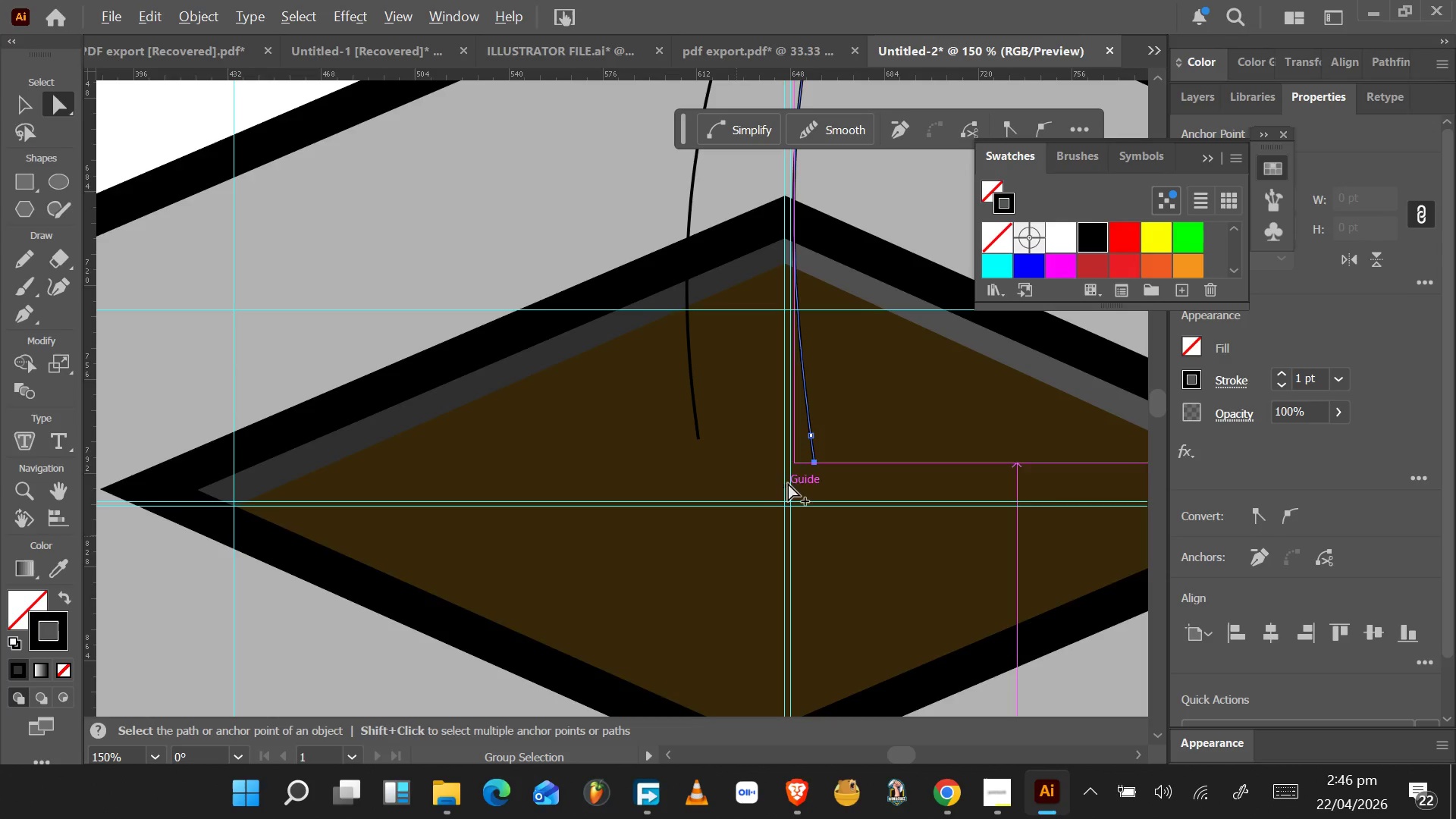 
hold_key(key=AltLeft, duration=0.45)
scroll: coordinate [810, 463], scroll_direction: up, amount: 1.0
 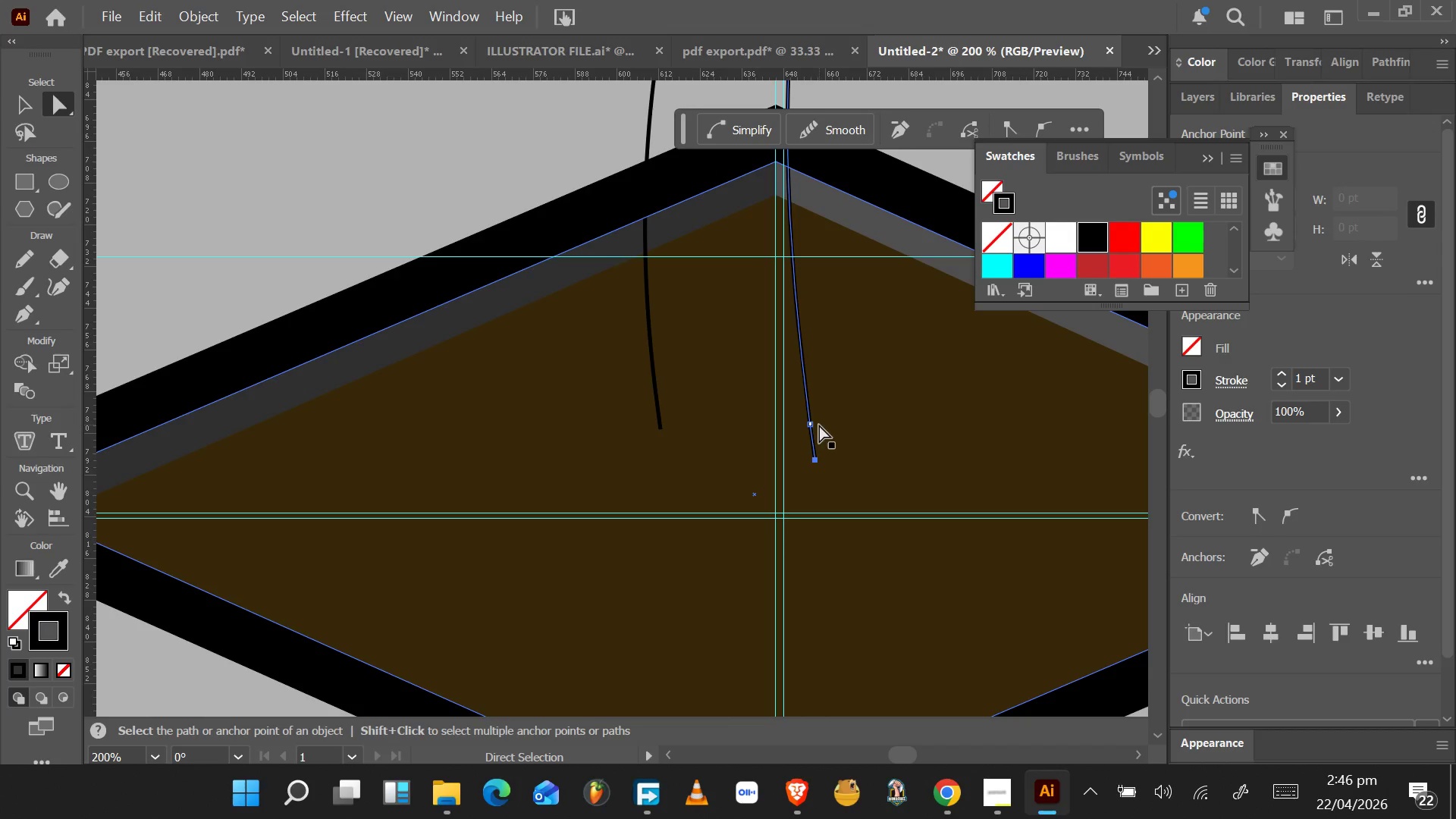 
hold_key(key=ControlLeft, duration=0.44)
 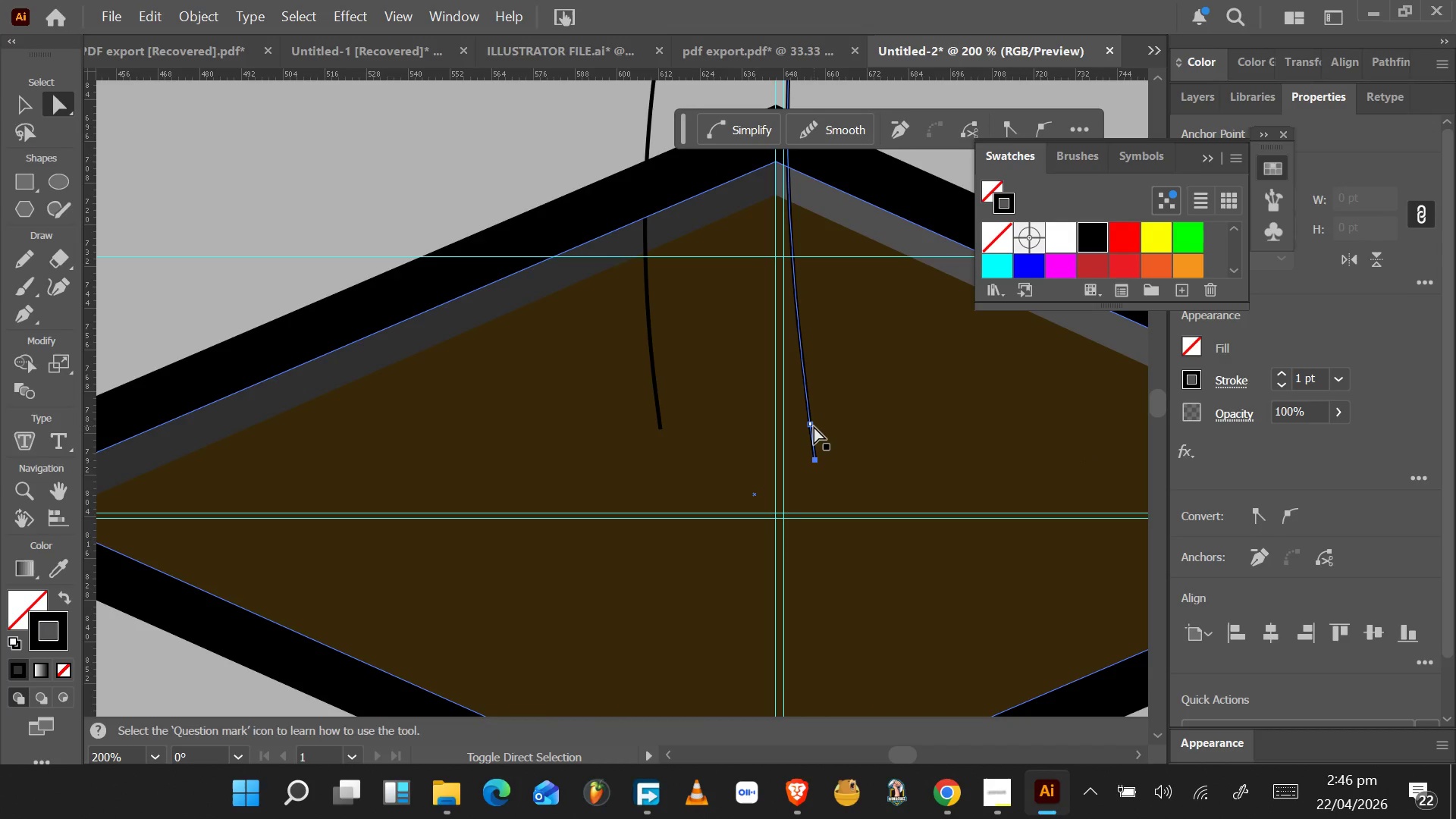 
hold_key(key=ShiftLeft, duration=0.98)
left_click([811, 425])
 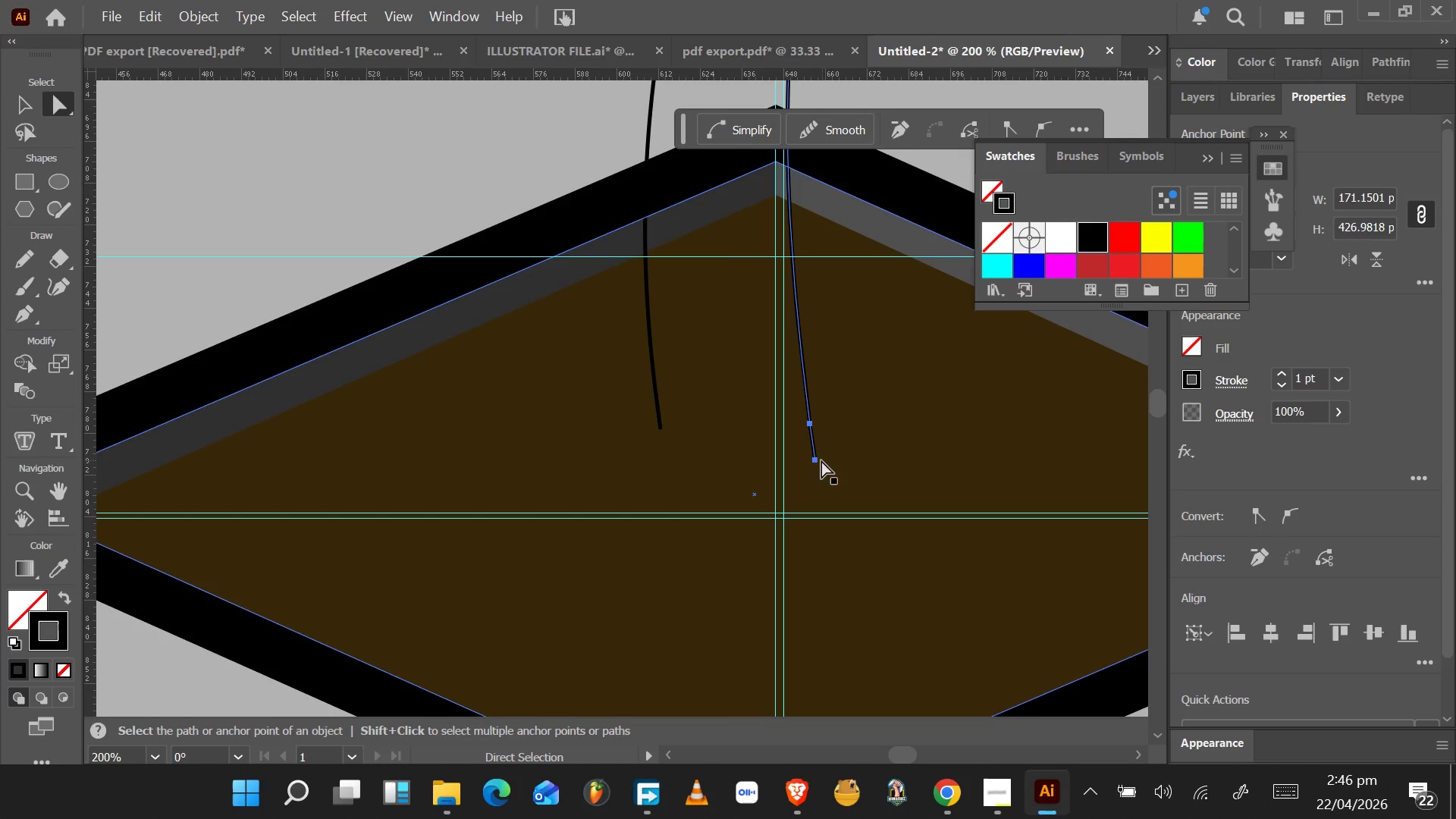 
left_click_drag(start_coordinate=[817, 460], to_coordinate=[842, 466])
 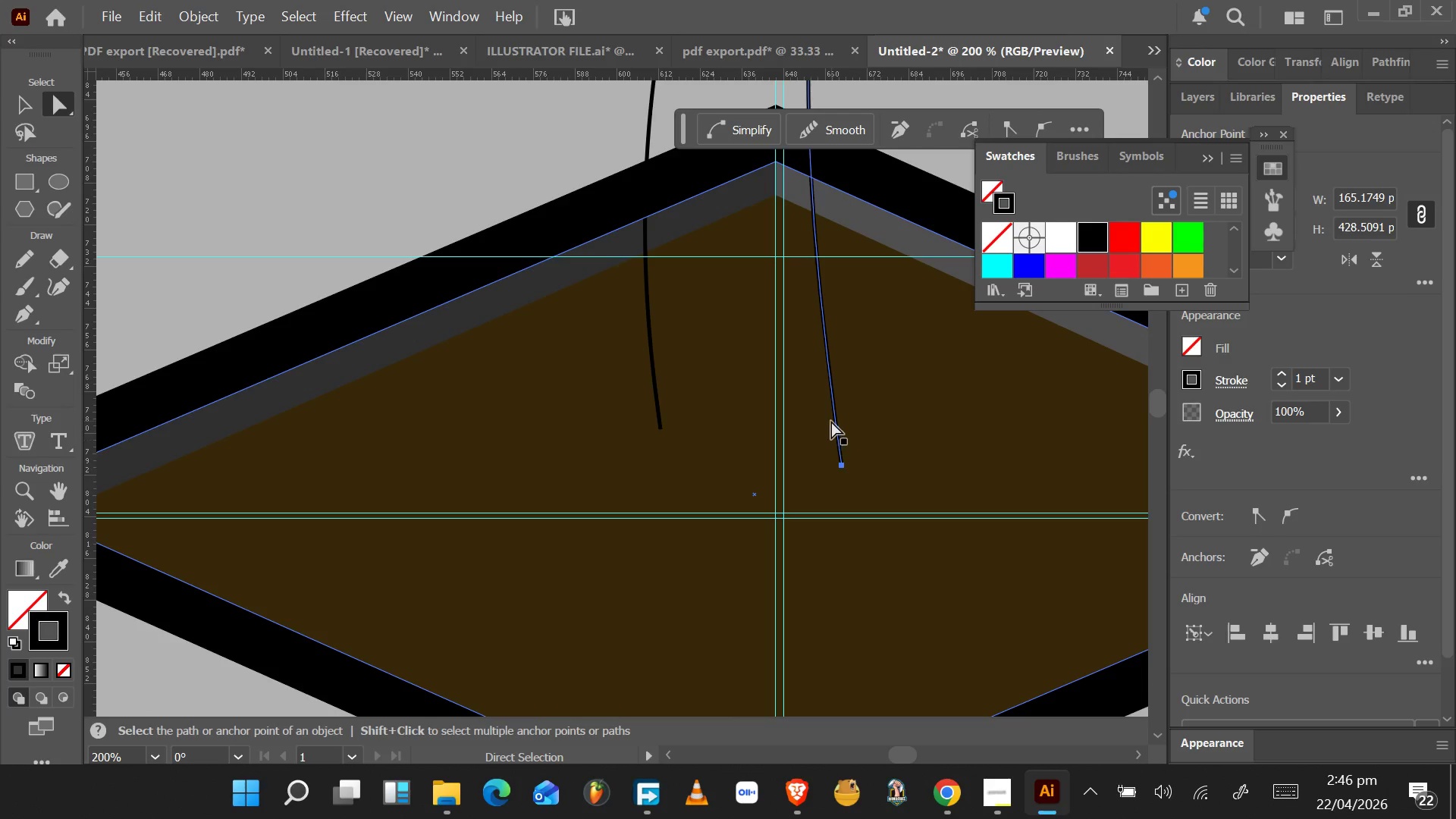 
hold_key(key=AltLeft, duration=1.11)
scroll: coordinate [831, 421], scroll_direction: down, amount: 6.0
 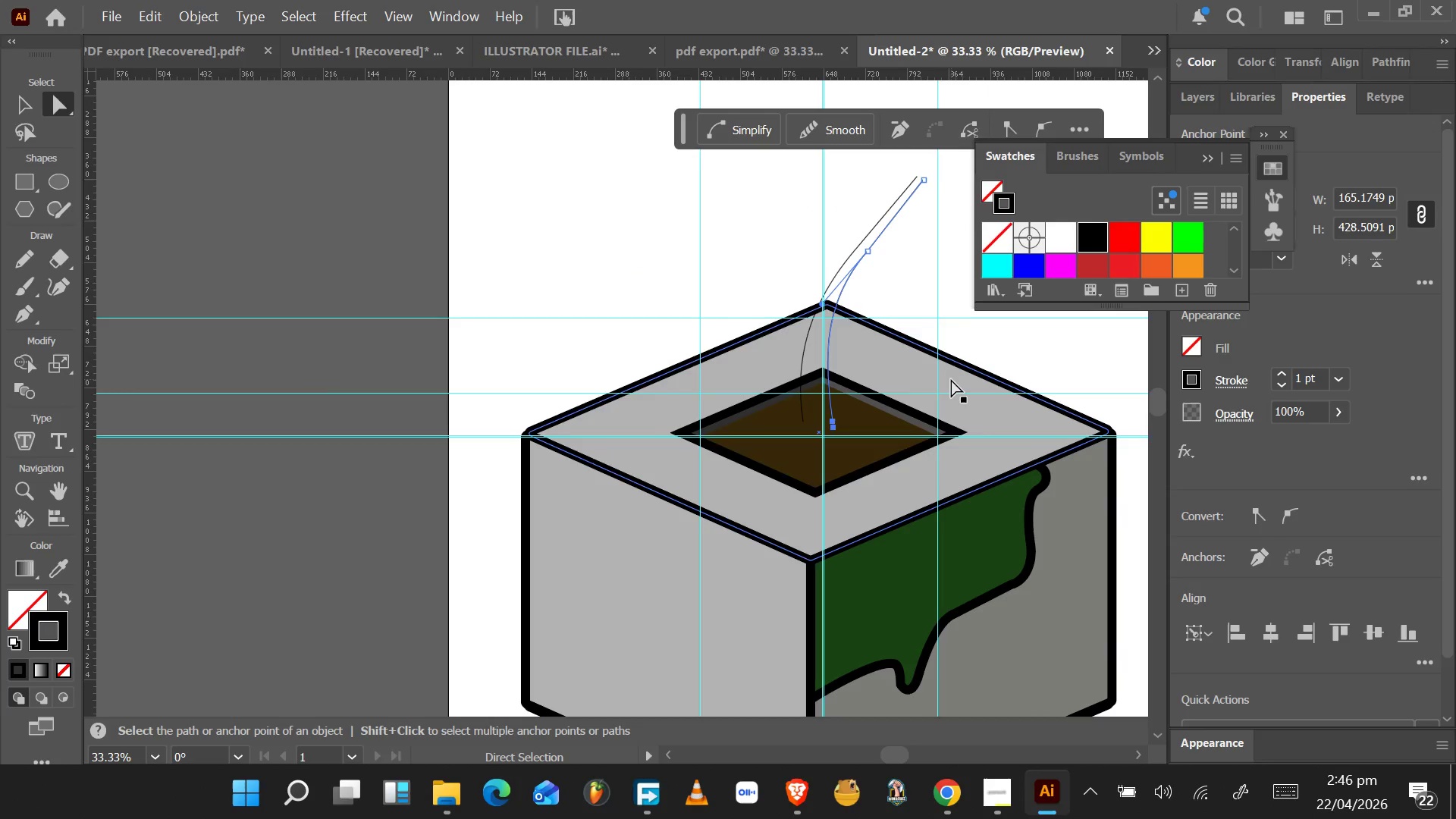 
wait(7.09)
 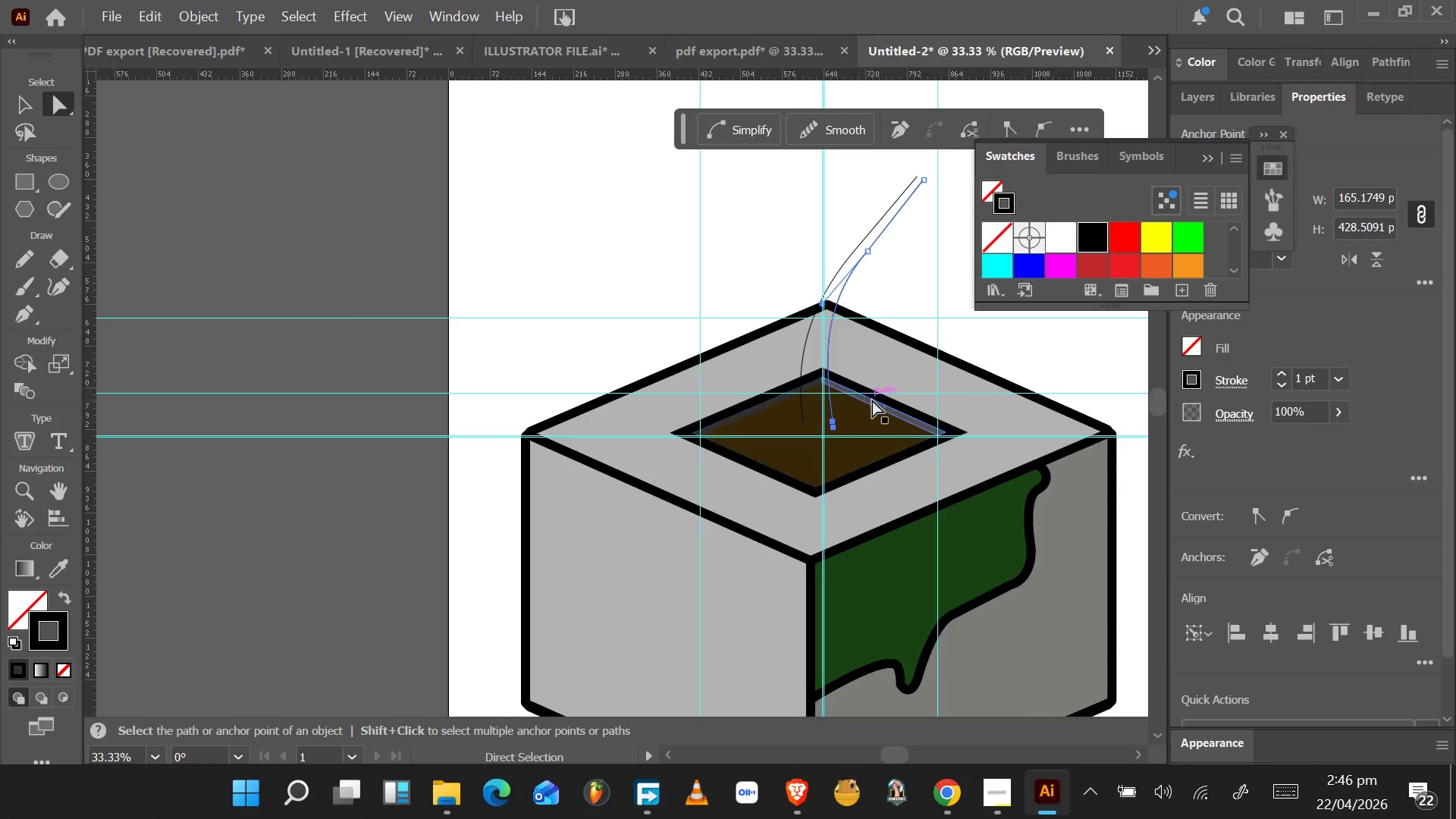 
key(Control+Z)
 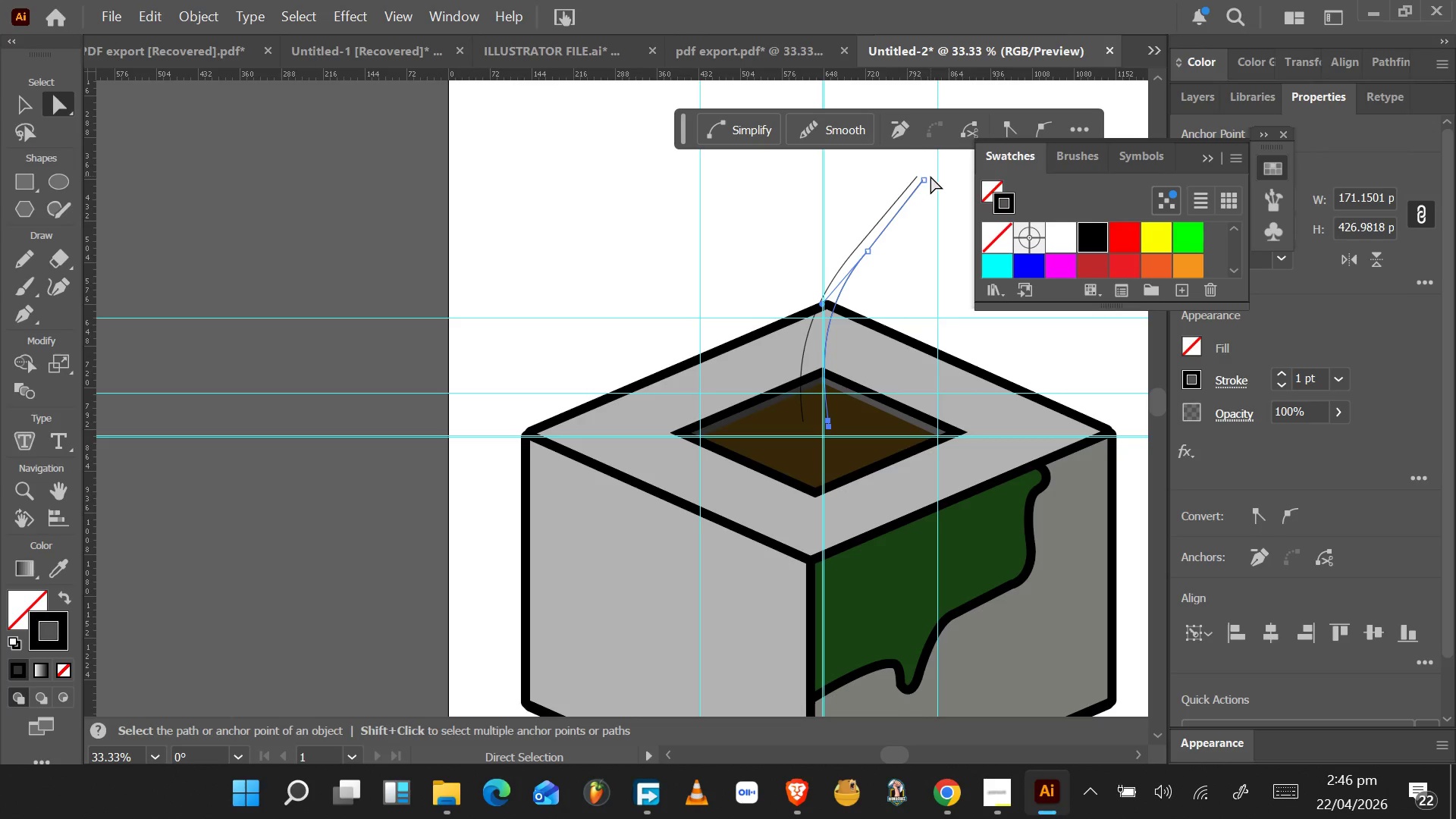 
hold_key(key=AltLeft, duration=1.06)
scroll: coordinate [930, 175], scroll_direction: none, amount: 0.0
 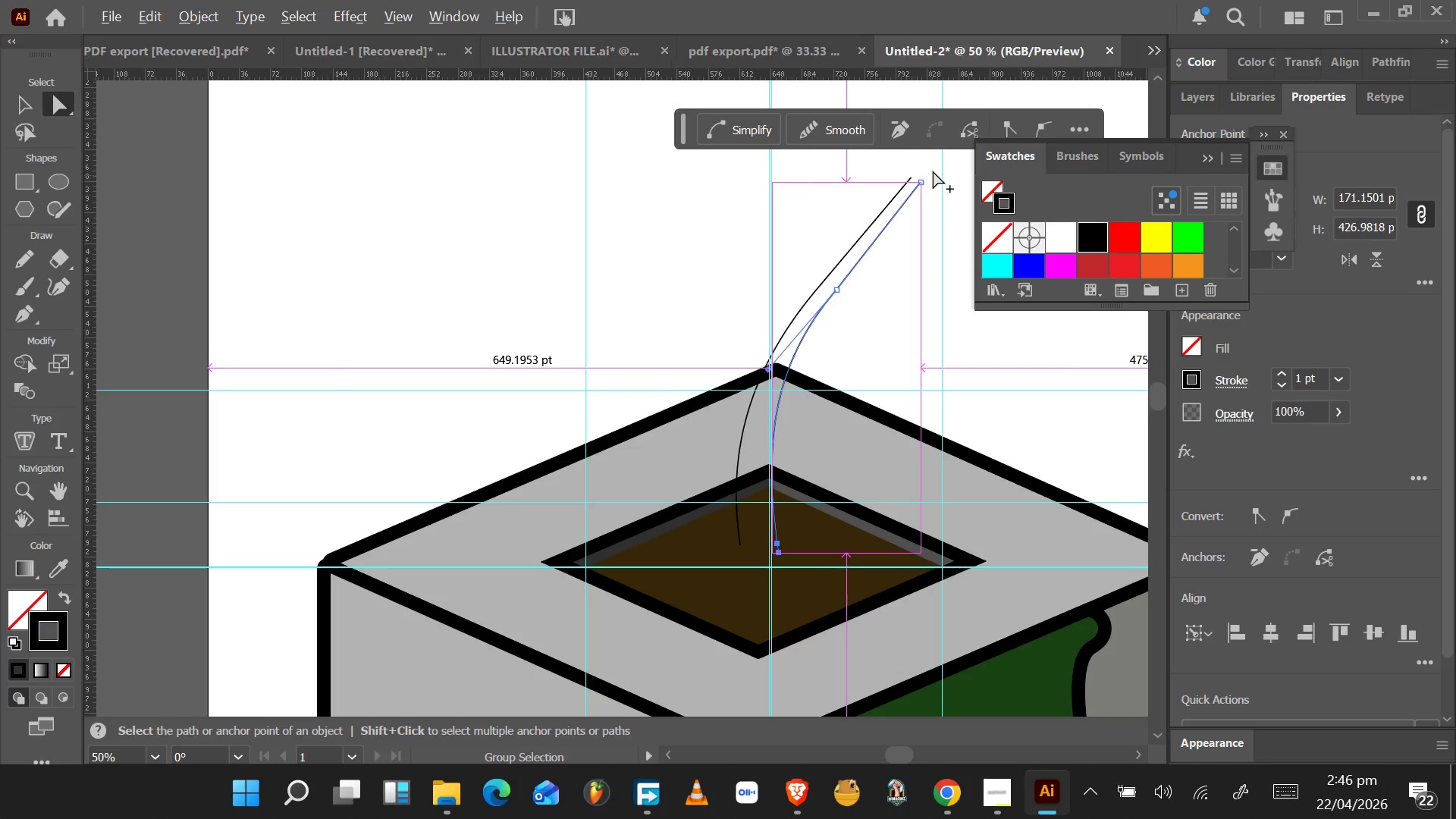 
hold_key(key=AltLeft, duration=1.11)
scroll: coordinate [944, 228], scroll_direction: up, amount: 8.0
 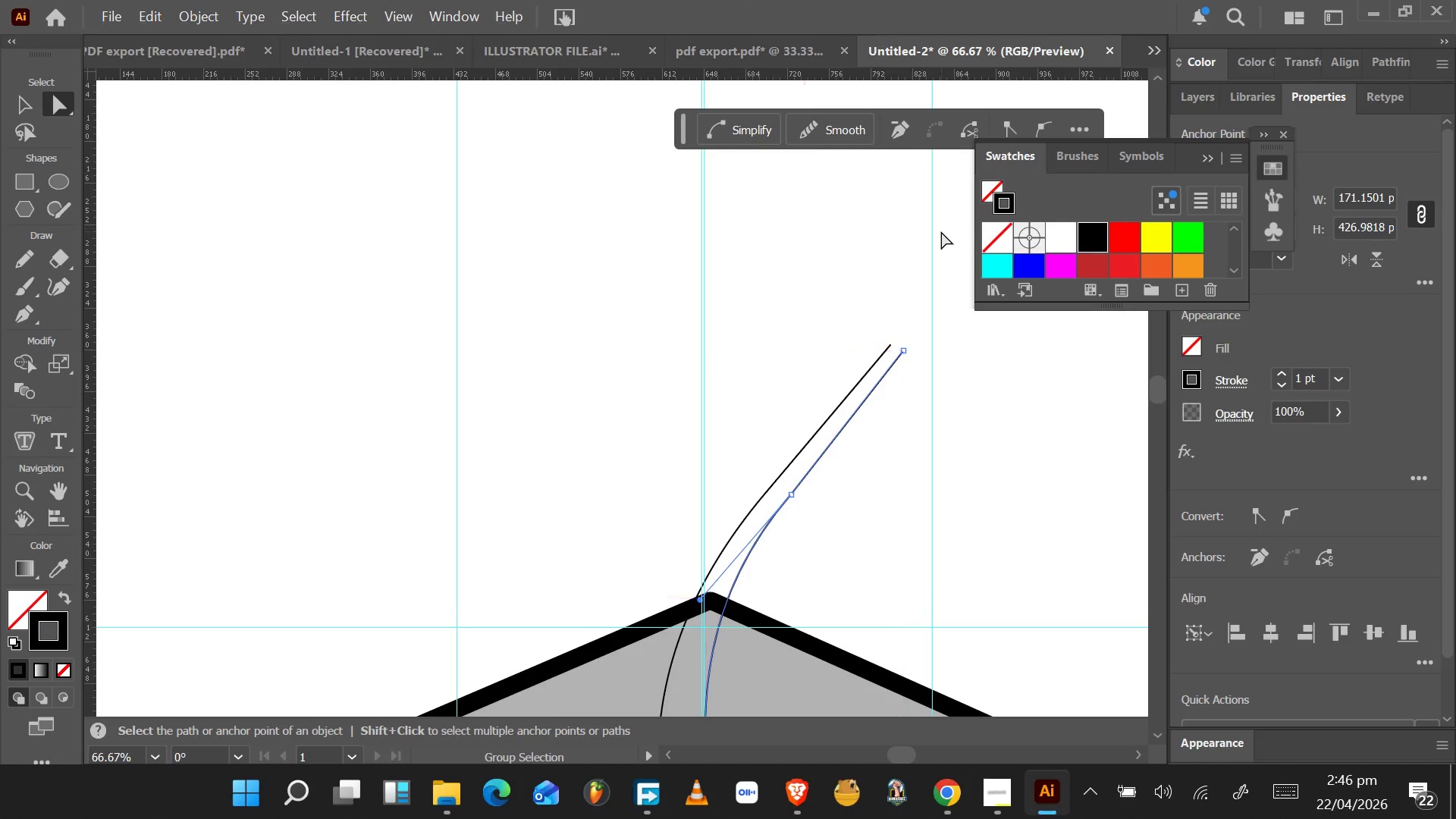 
left_click([20, 310])
 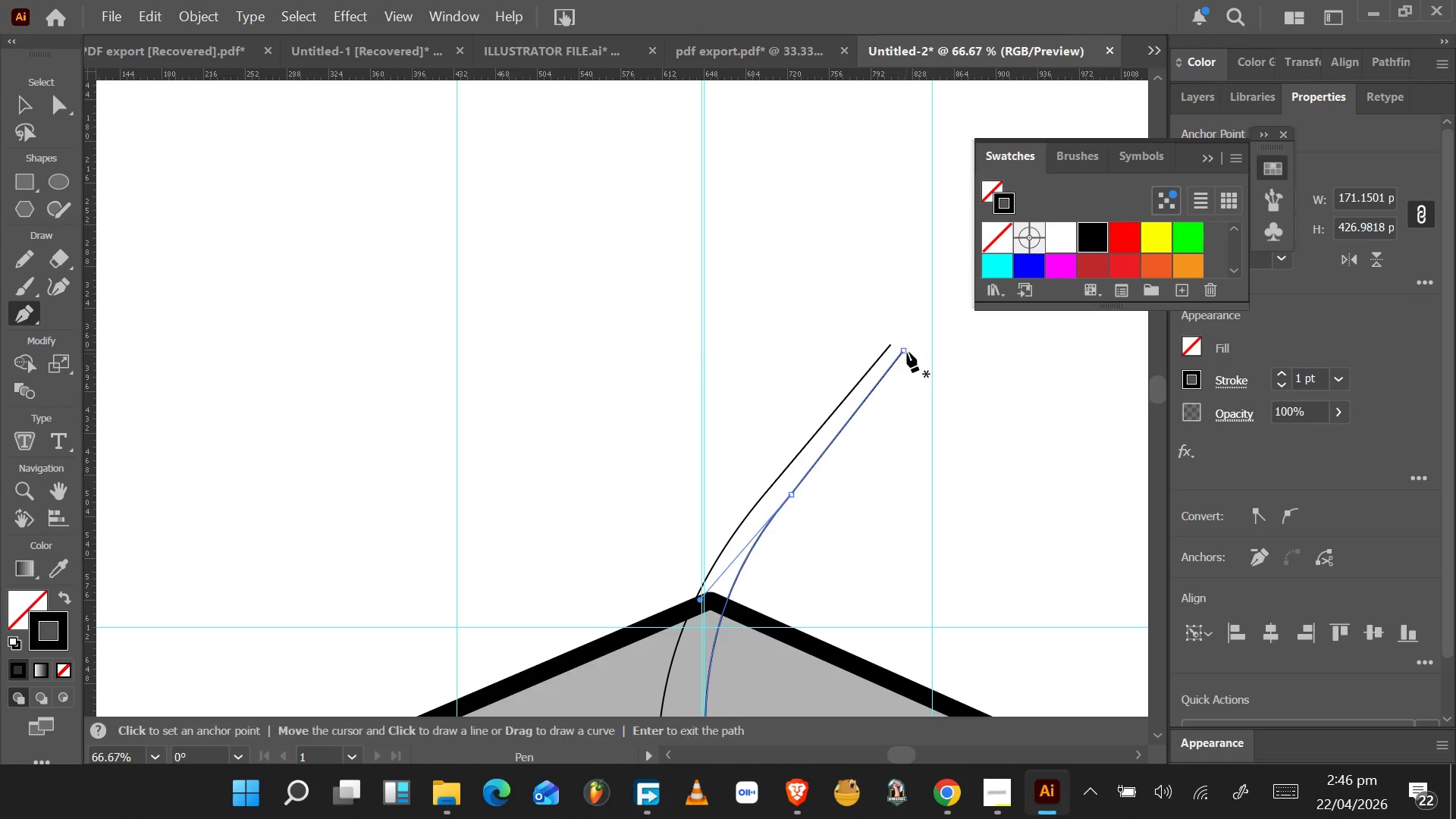 
left_click([905, 350])
 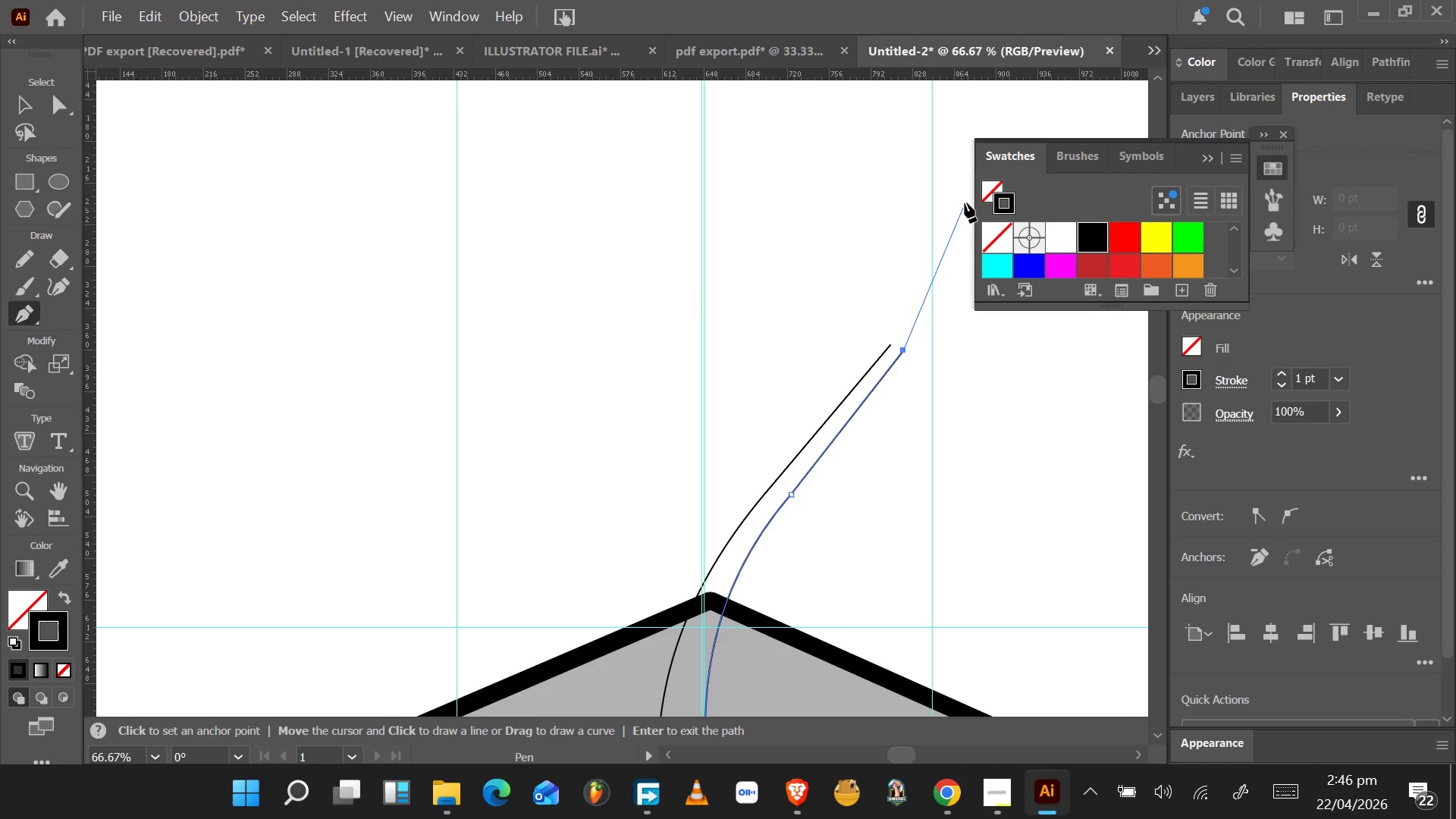 
hold_key(key=ControlLeft, duration=0.34)
 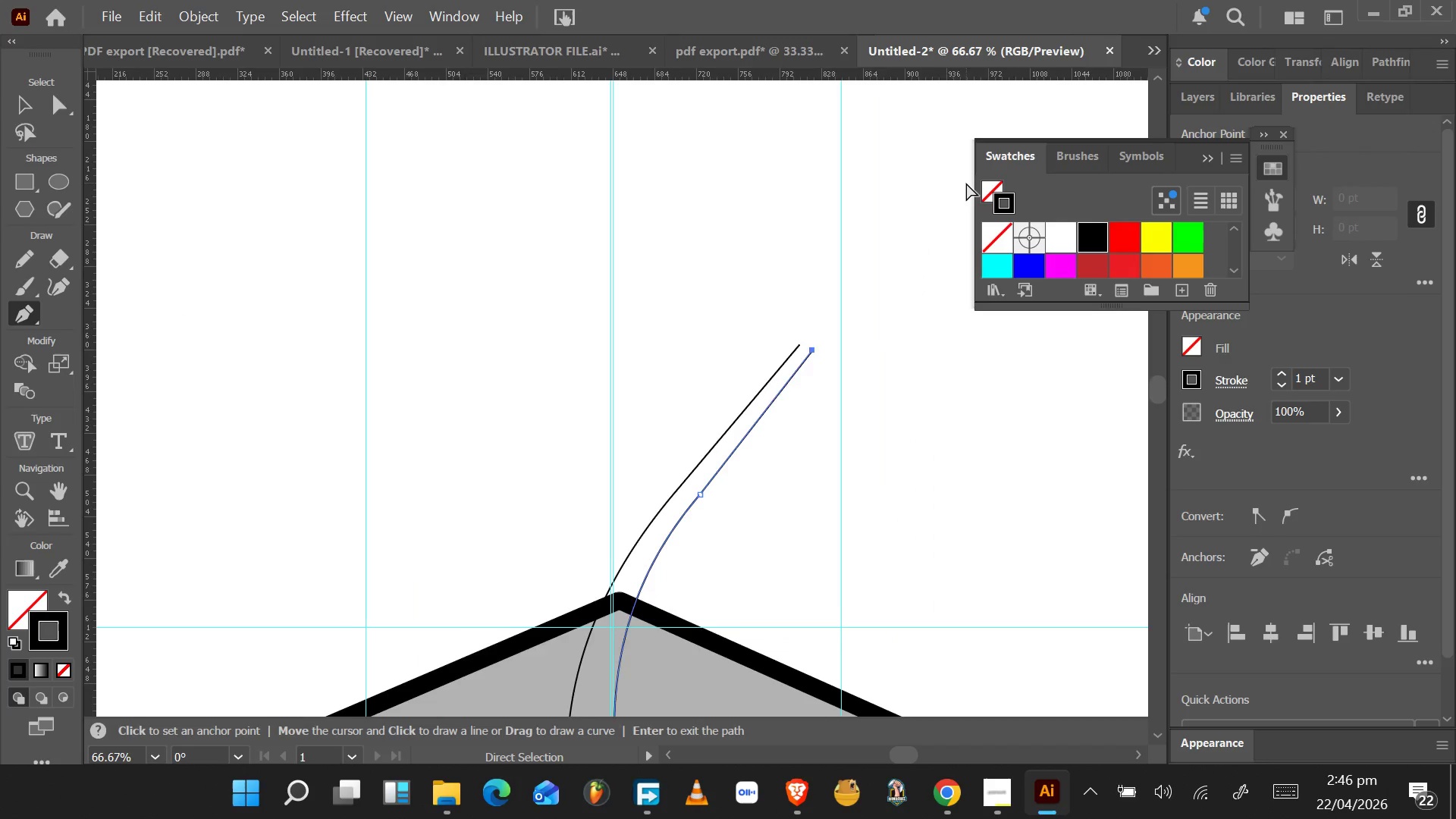 
hold_key(key=ControlLeft, duration=1.28)
 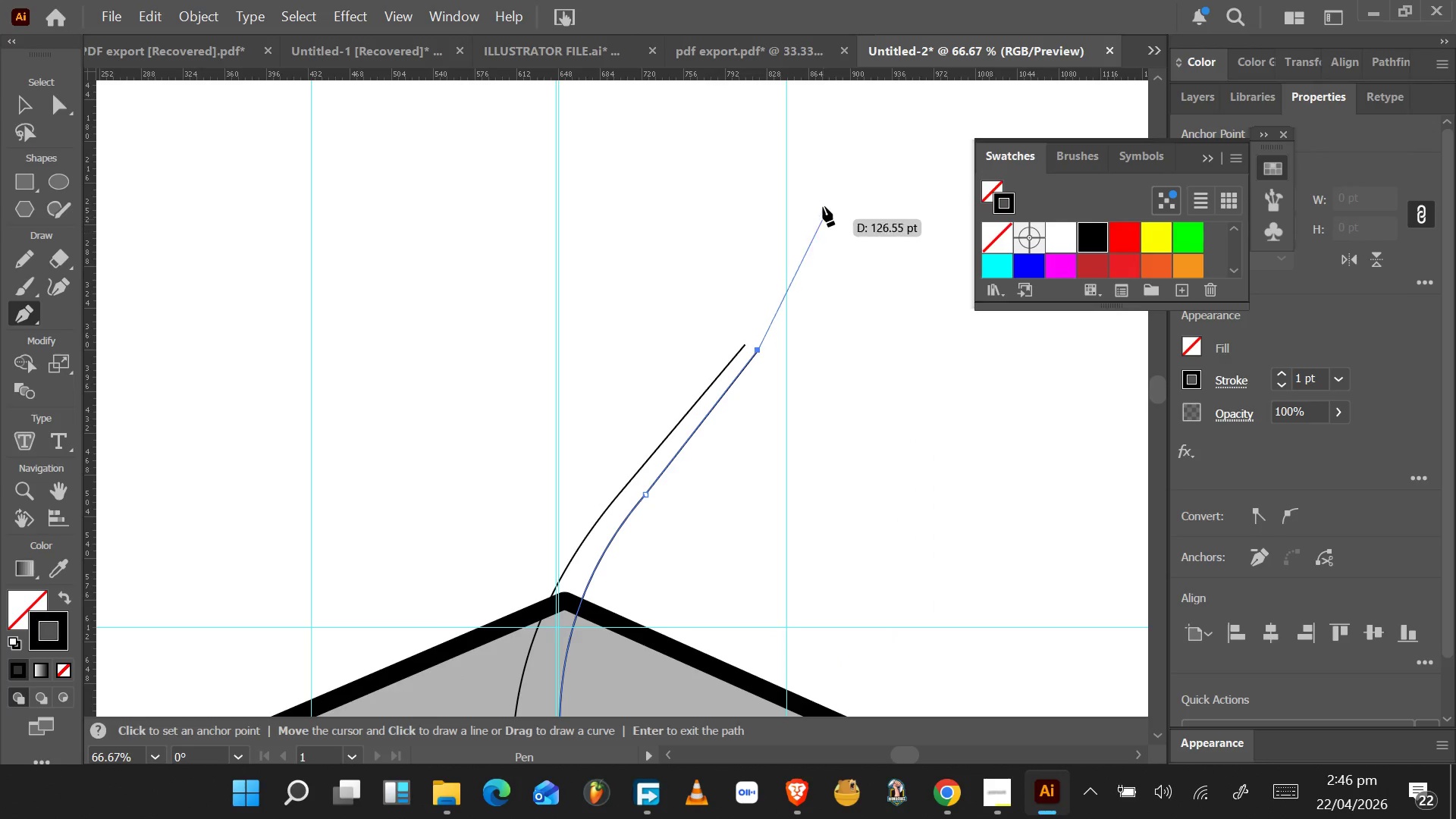 
scroll: coordinate [922, 181], scroll_direction: down, amount: 8.0
 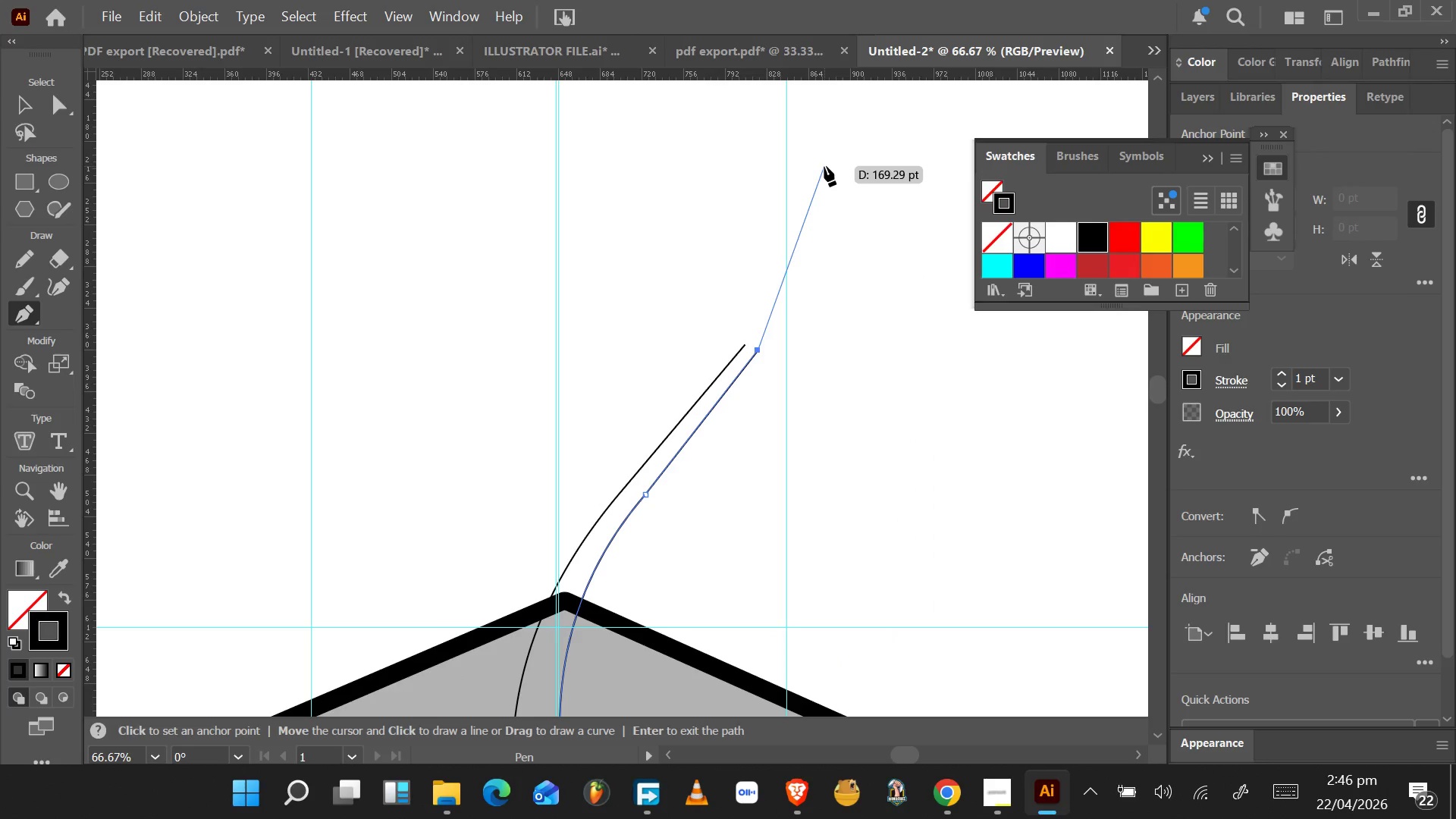 
left_click_drag(start_coordinate=[828, 168], to_coordinate=[812, 339])
 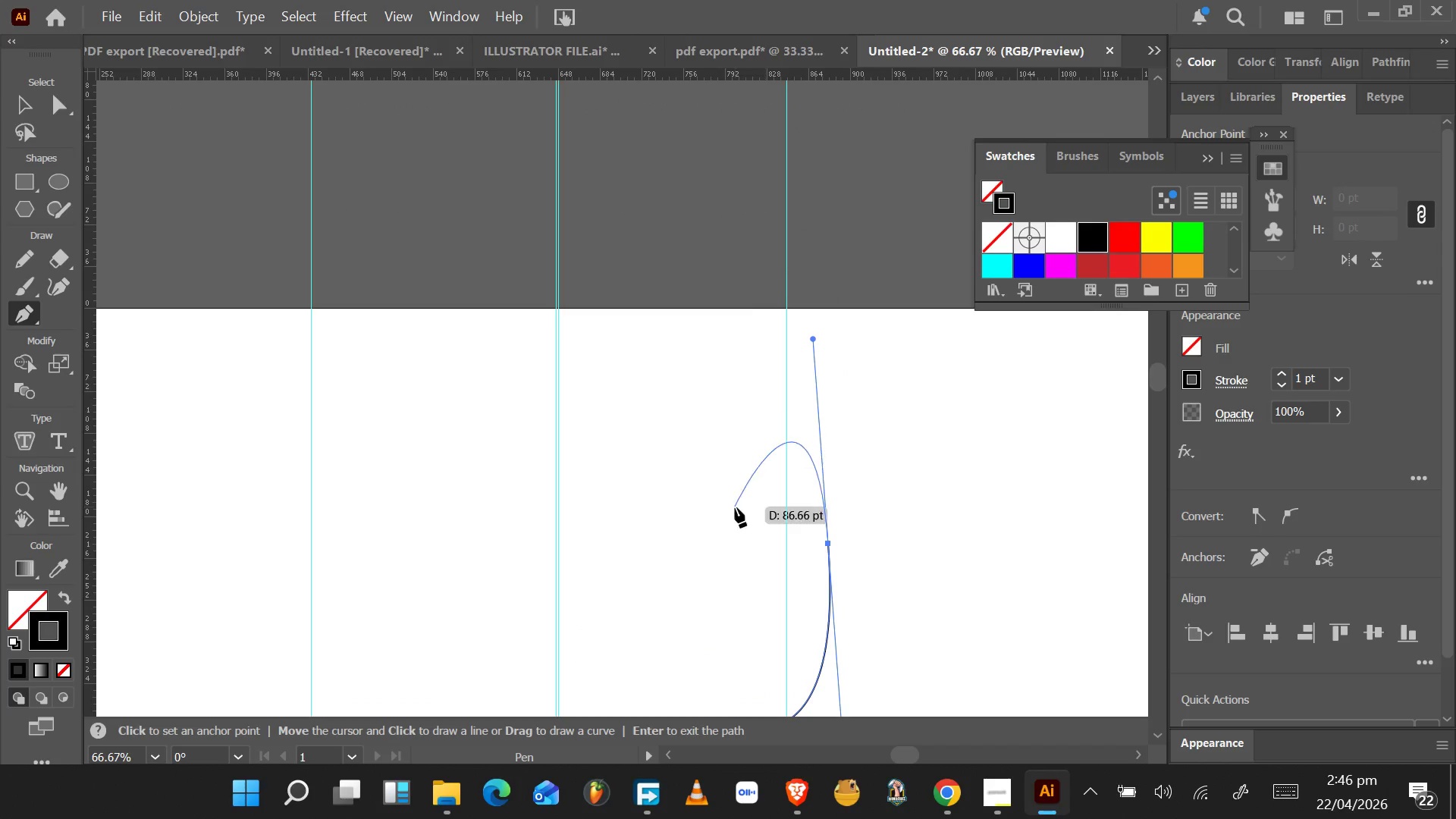 
hold_key(key=AltLeft, duration=0.47)
scroll: coordinate [736, 508], scroll_direction: down, amount: 3.0
 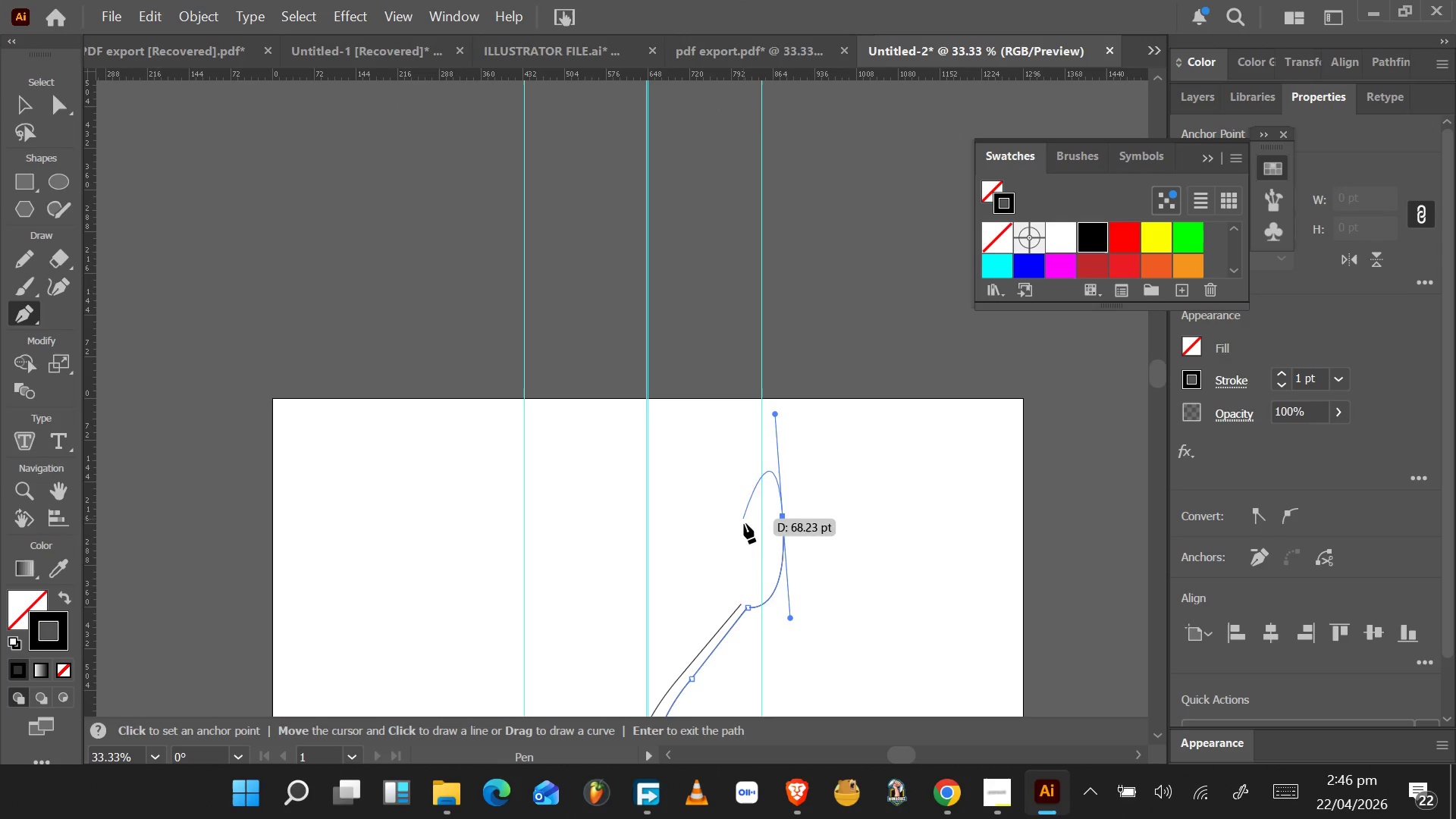 
hold_key(key=AltLeft, duration=1.05)
scroll: coordinate [776, 595], scroll_direction: none, amount: 0.0
 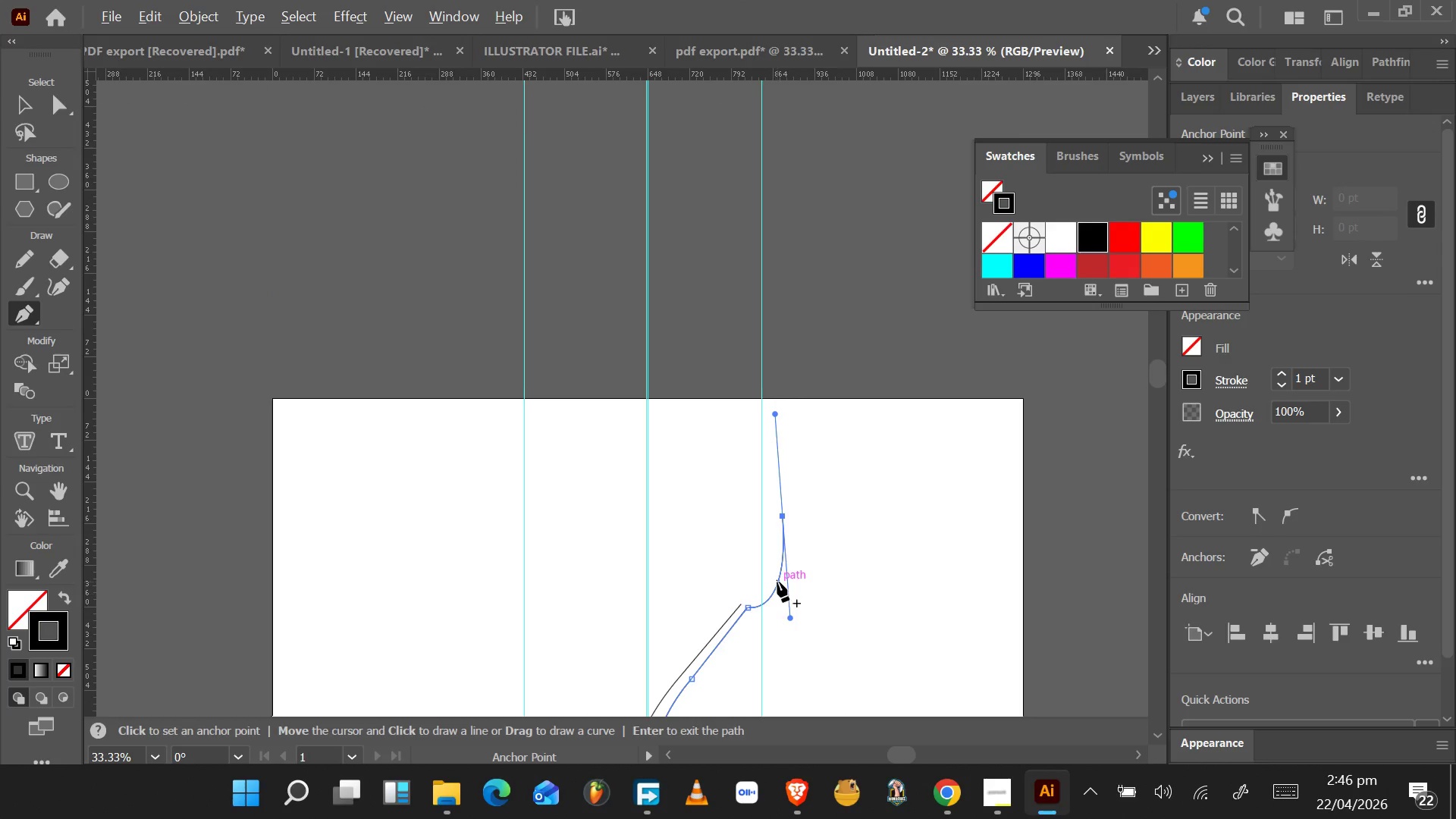 
hold_key(key=AltLeft, duration=0.45)
 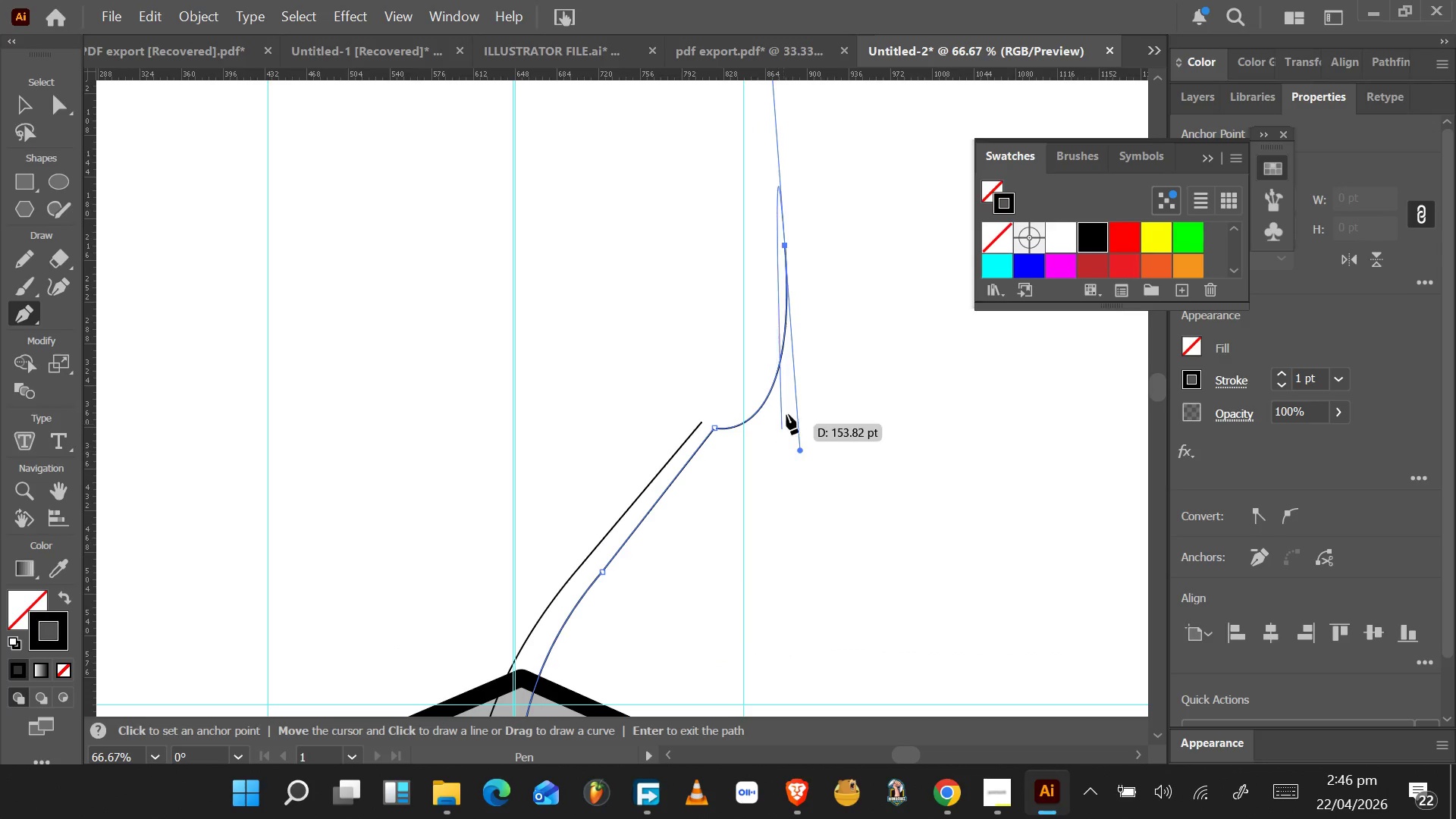 
scroll: coordinate [780, 570], scroll_direction: down, amount: 8.0
 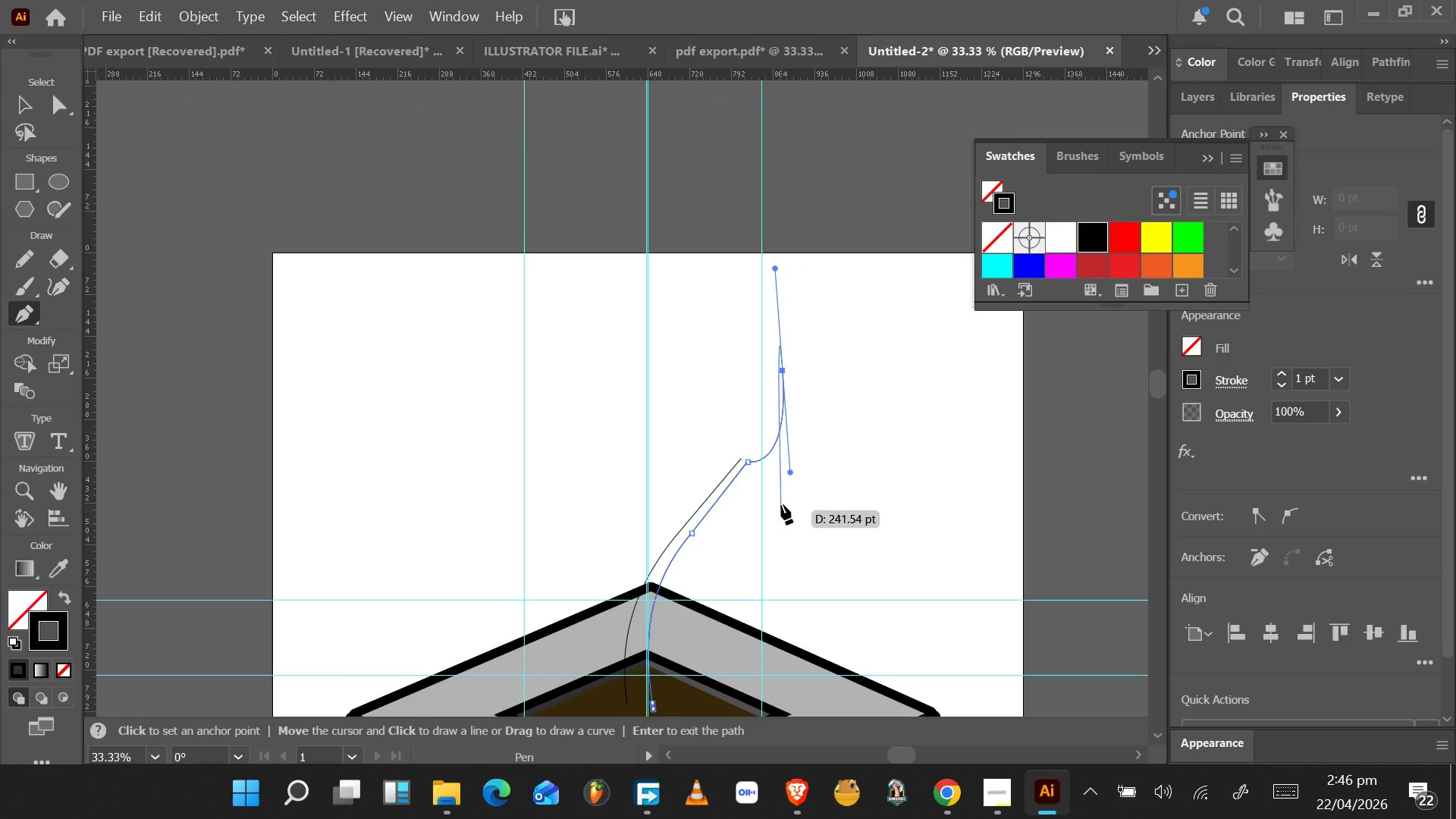 
scroll: coordinate [781, 494], scroll_direction: up, amount: 2.0
 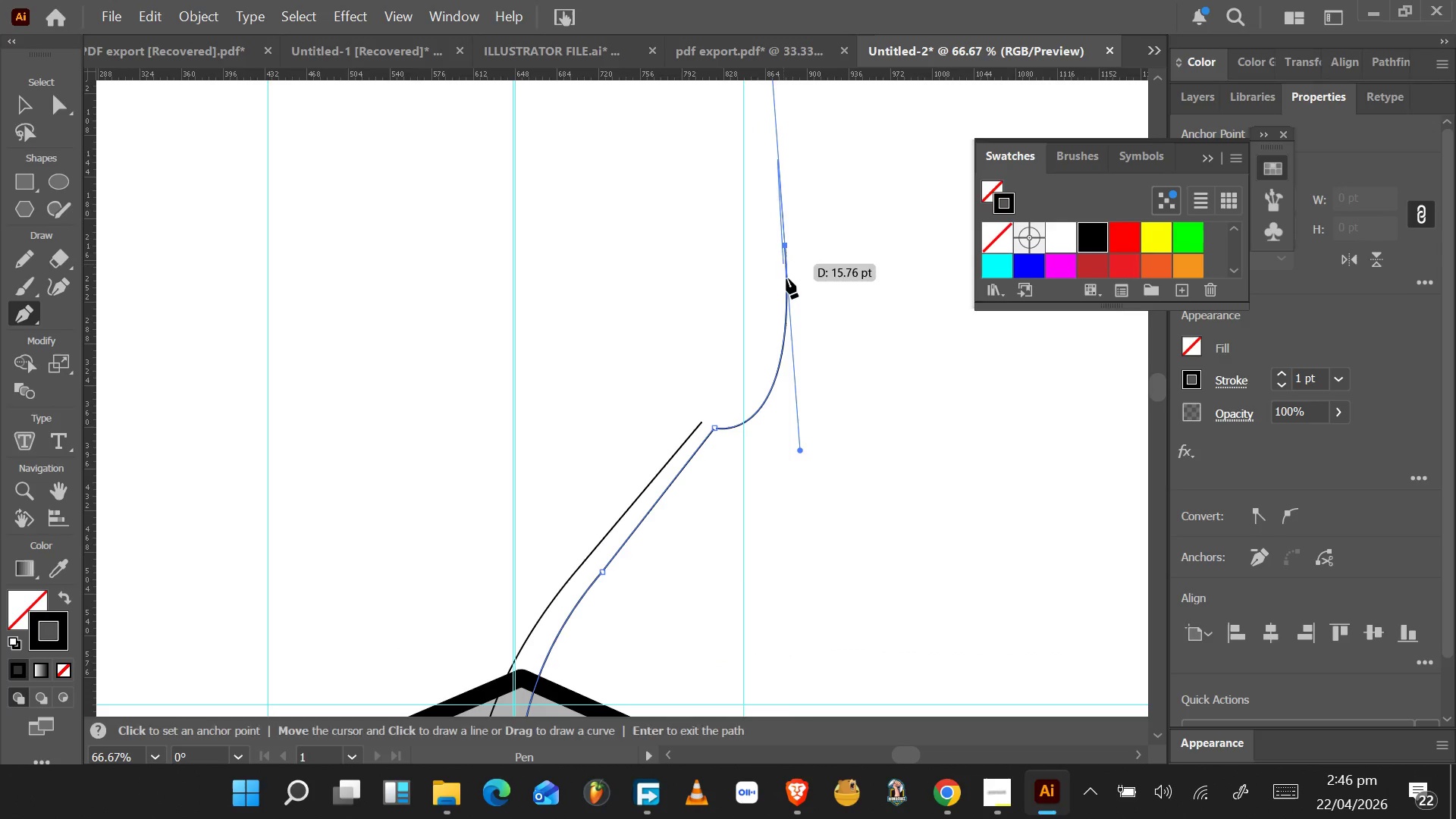 
key(A)
 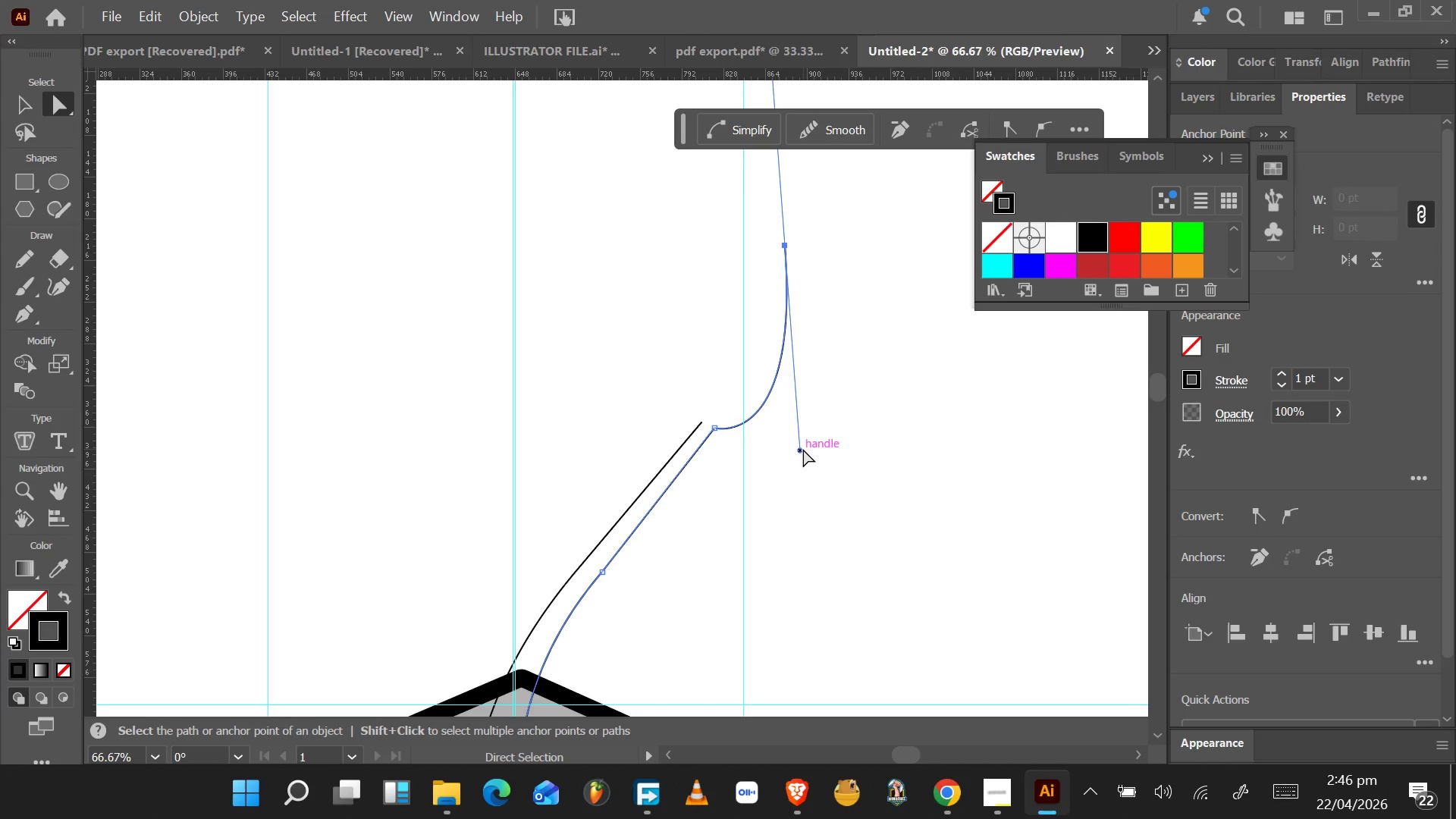 
left_click([803, 450])
 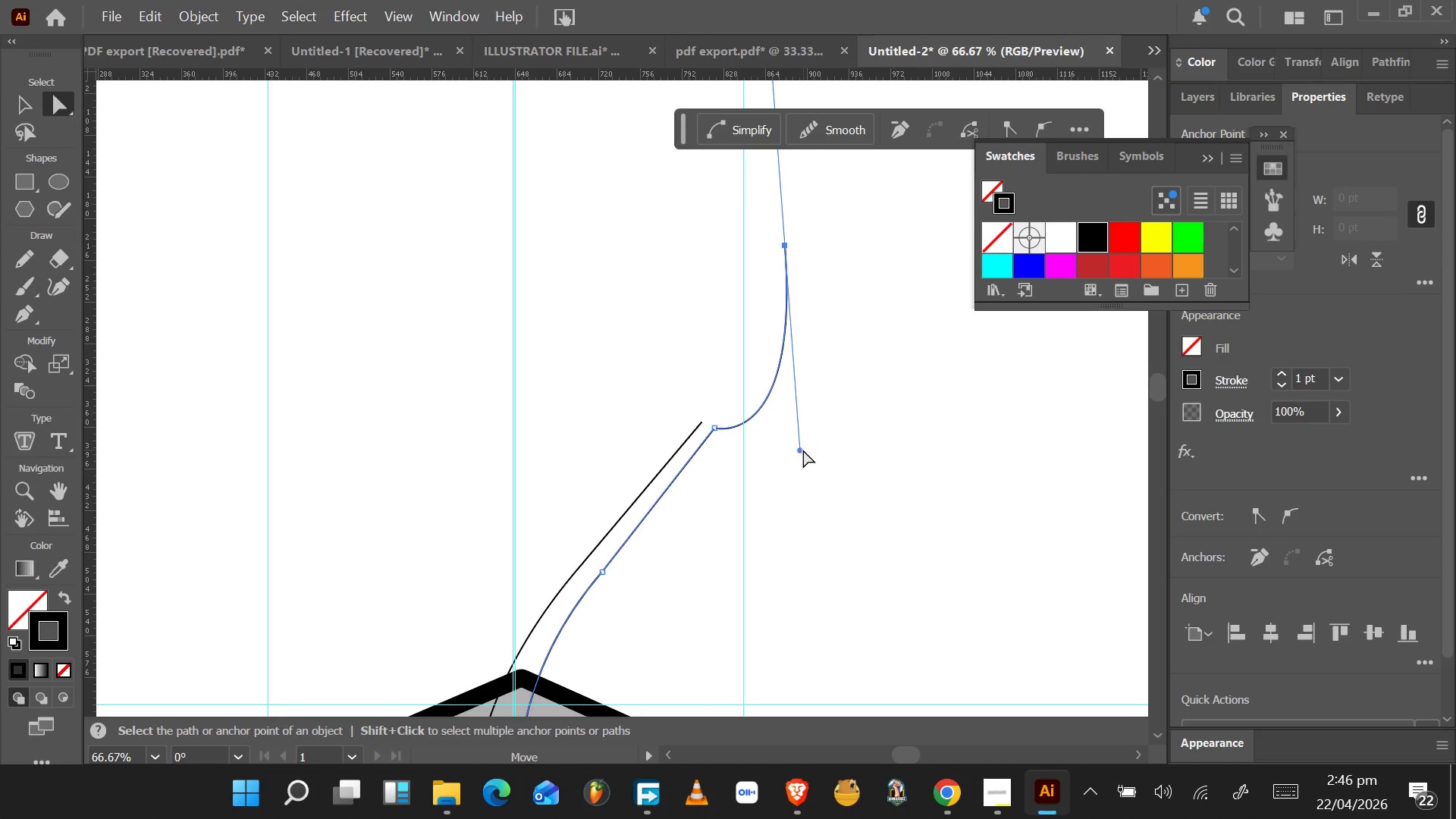 
left_click_drag(start_coordinate=[803, 450], to_coordinate=[826, 453])
 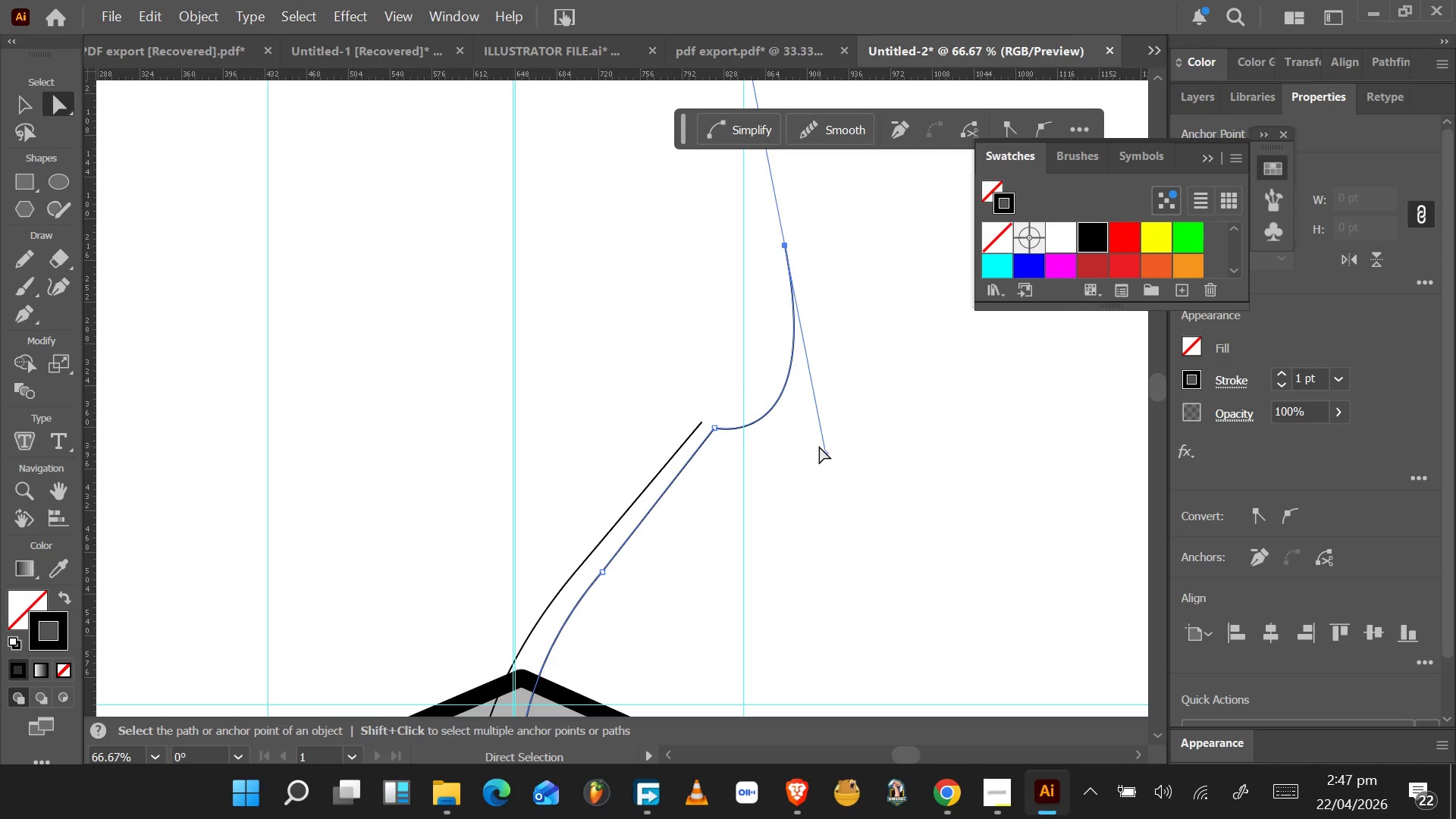 
wait(11.88)
 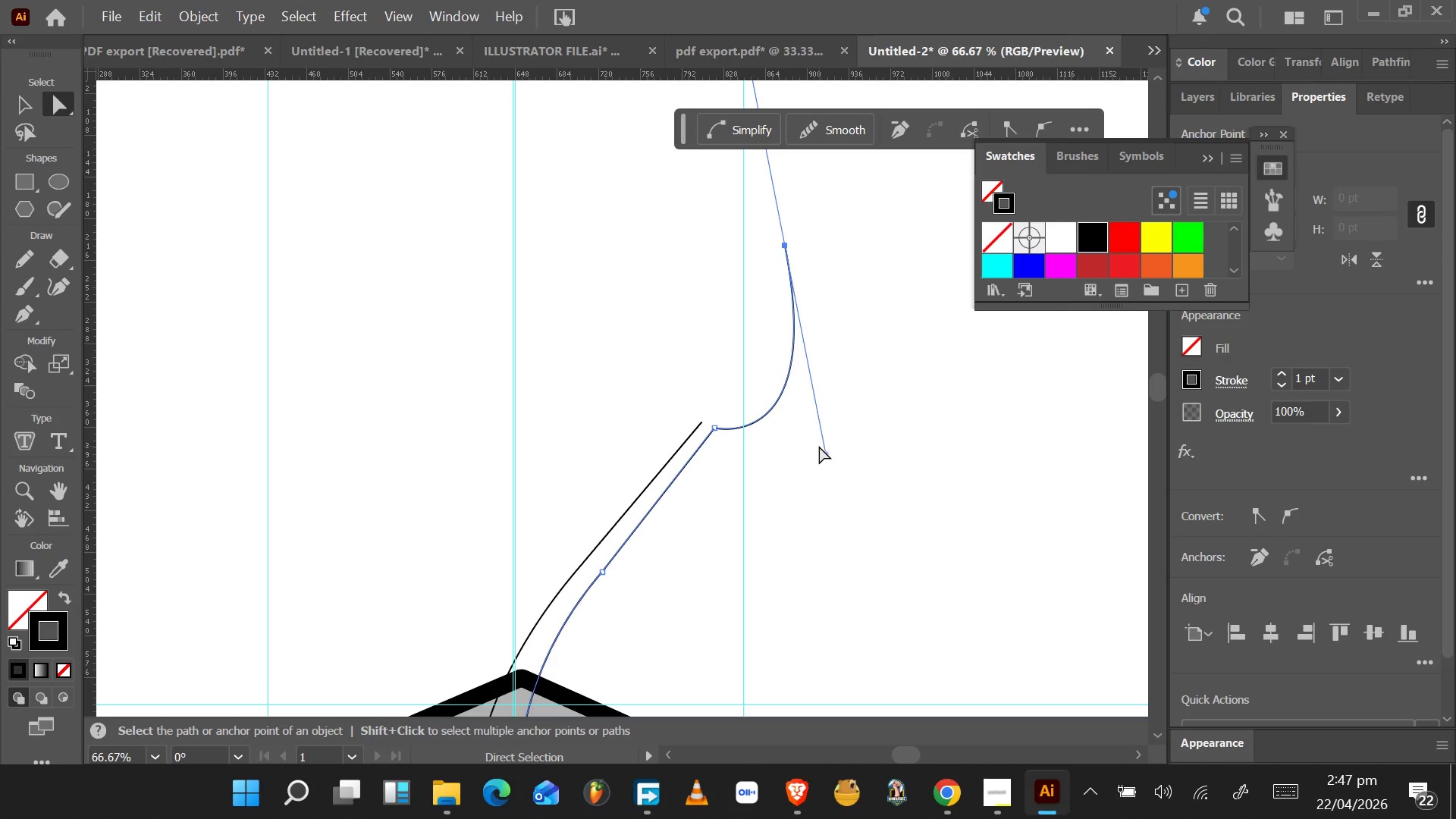 
left_click_drag(start_coordinate=[825, 454], to_coordinate=[835, 422])
 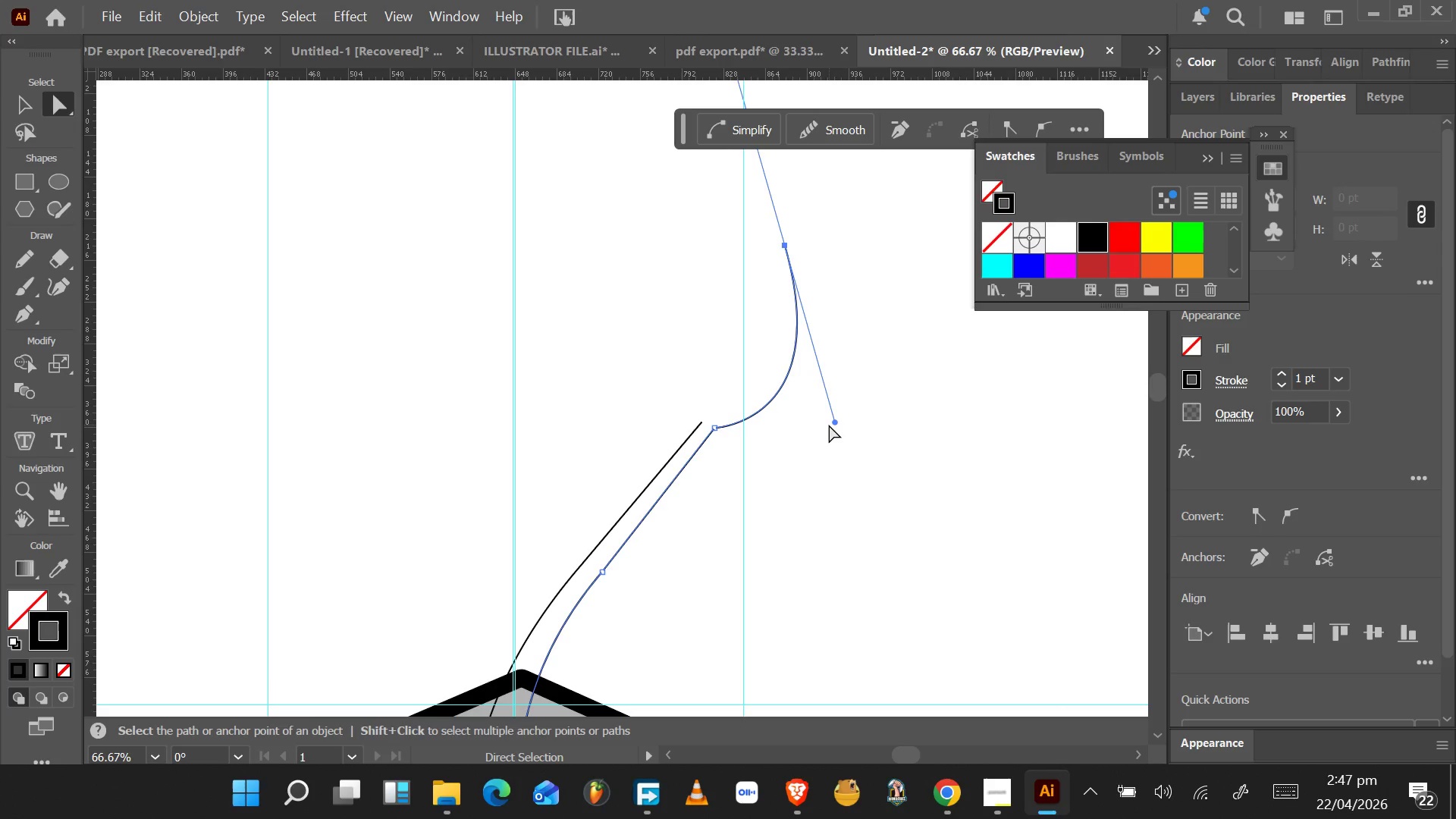 
key(Control+Z)
 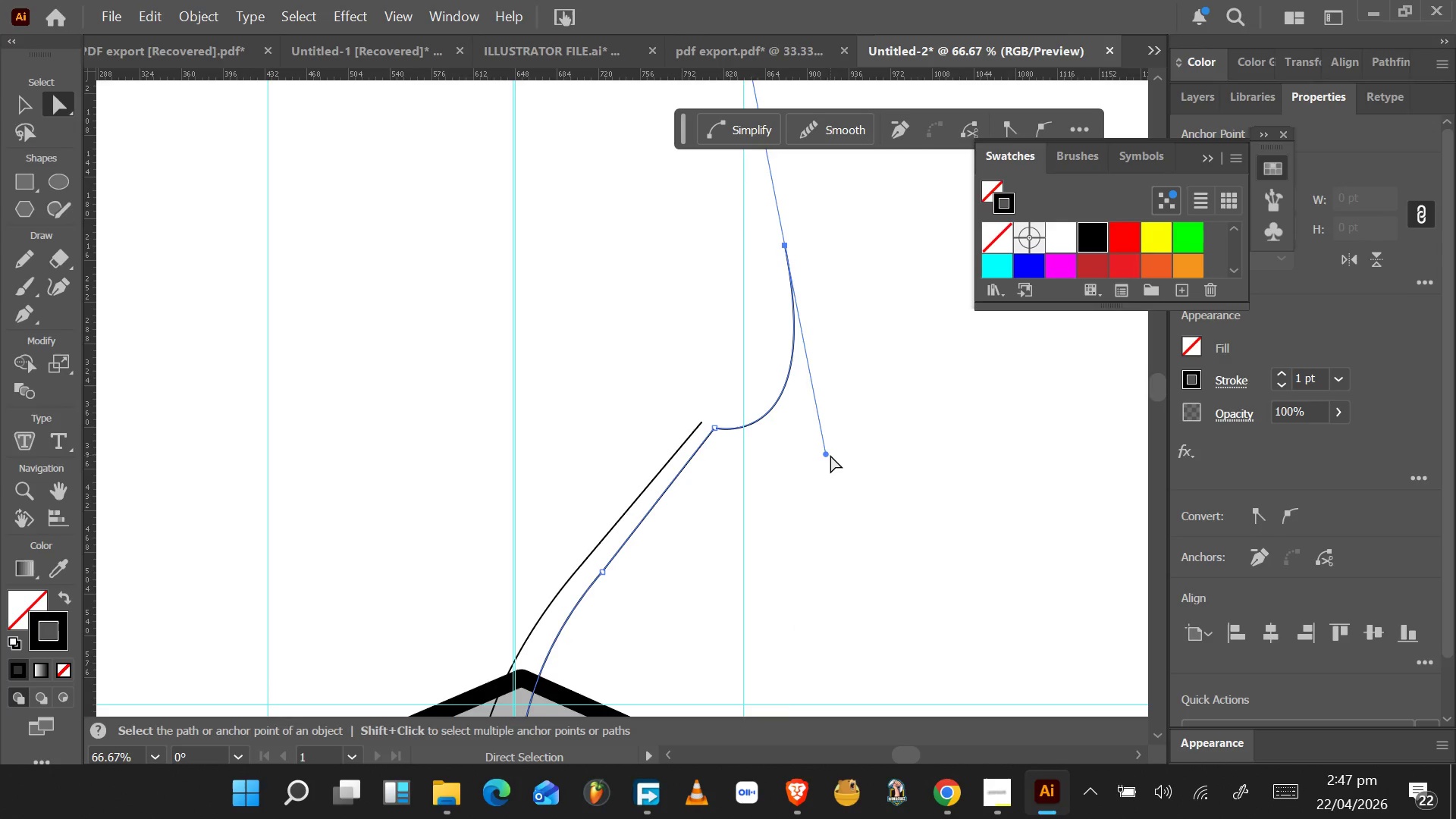 
hold_key(key=AltLeft, duration=1.55)
left_click([826, 455])
 